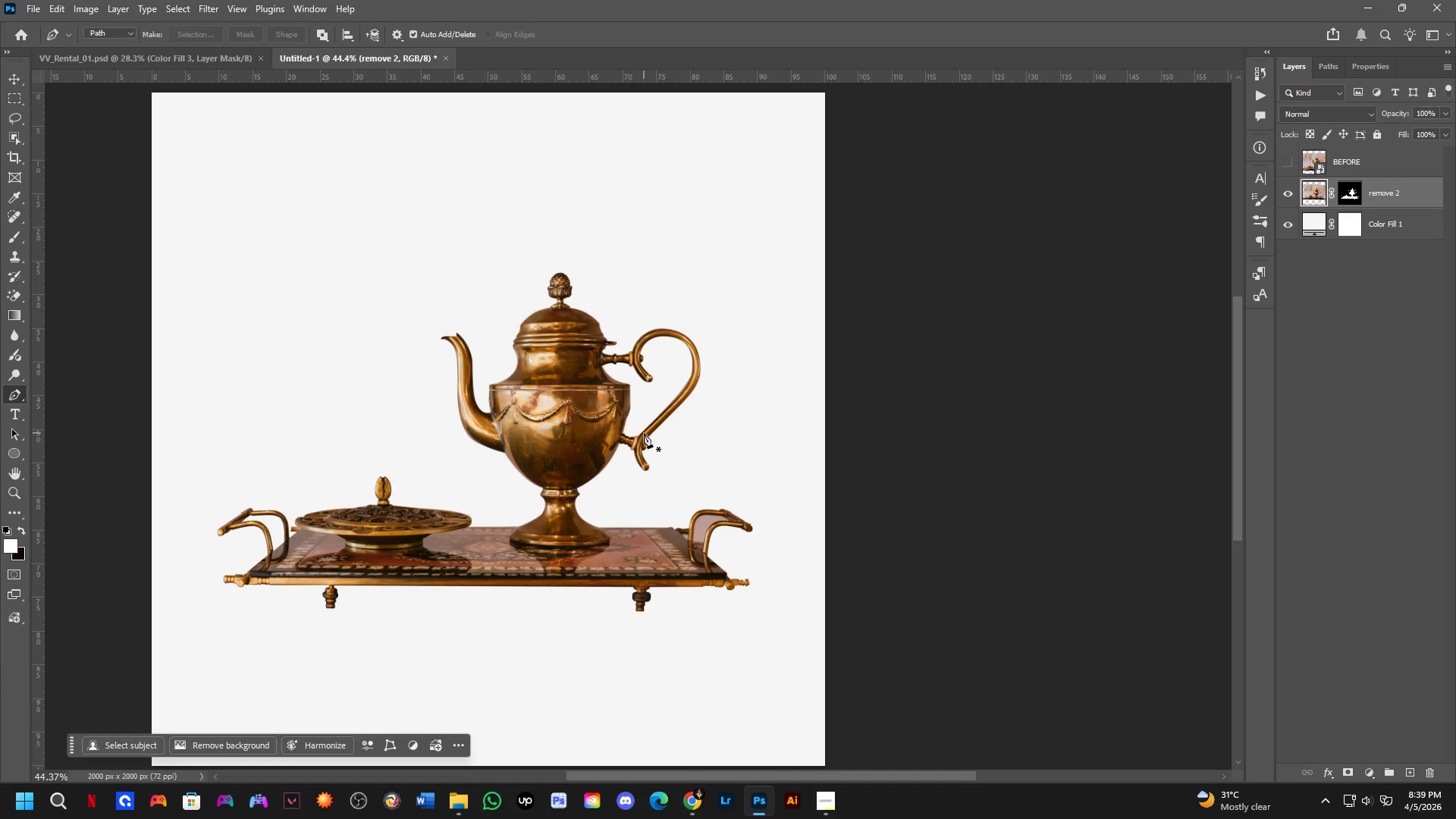 
scroll: coordinate [628, 449], scroll_direction: down, amount: 2.0
 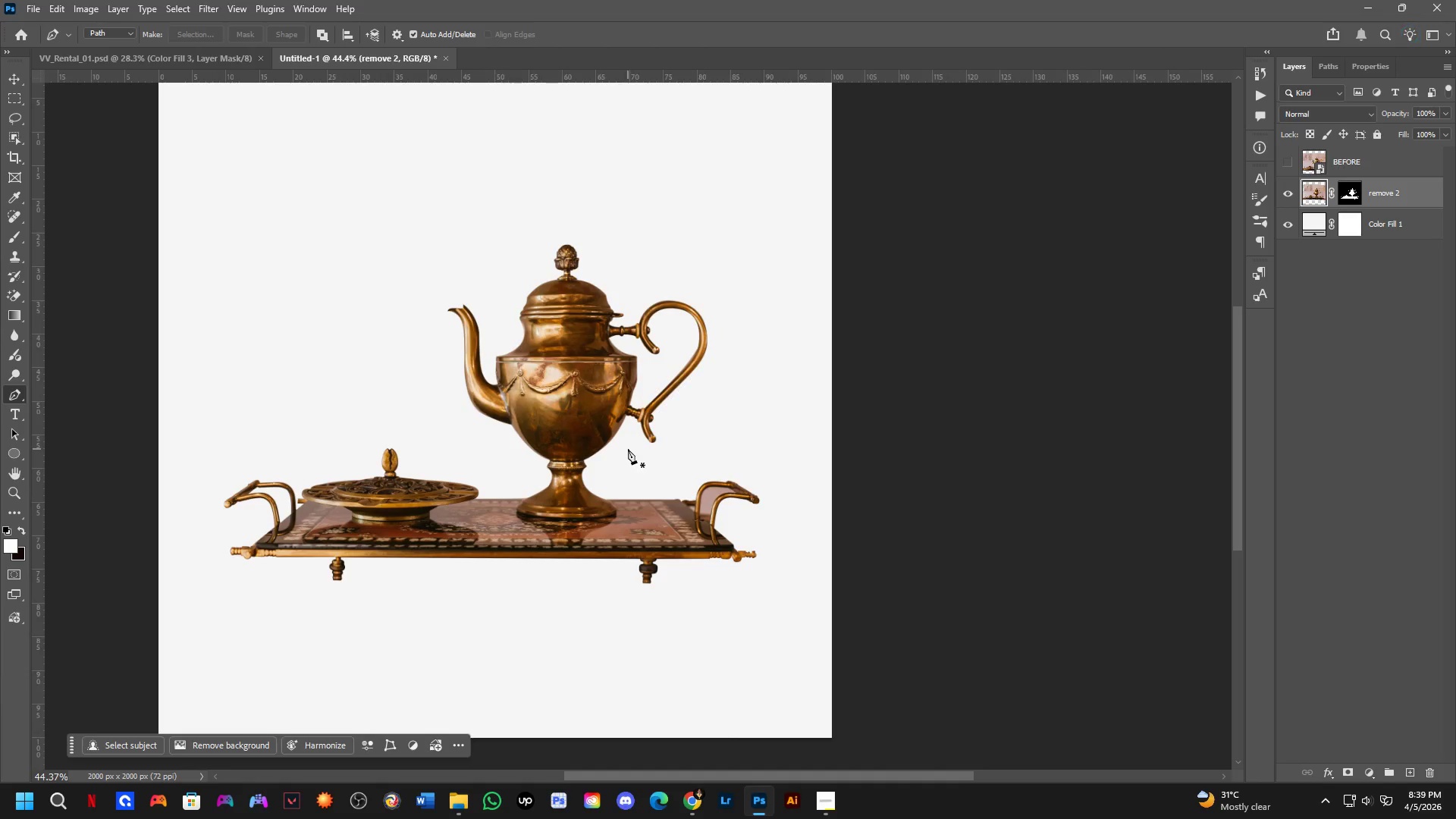 
hold_key(key=Space, duration=0.58)
 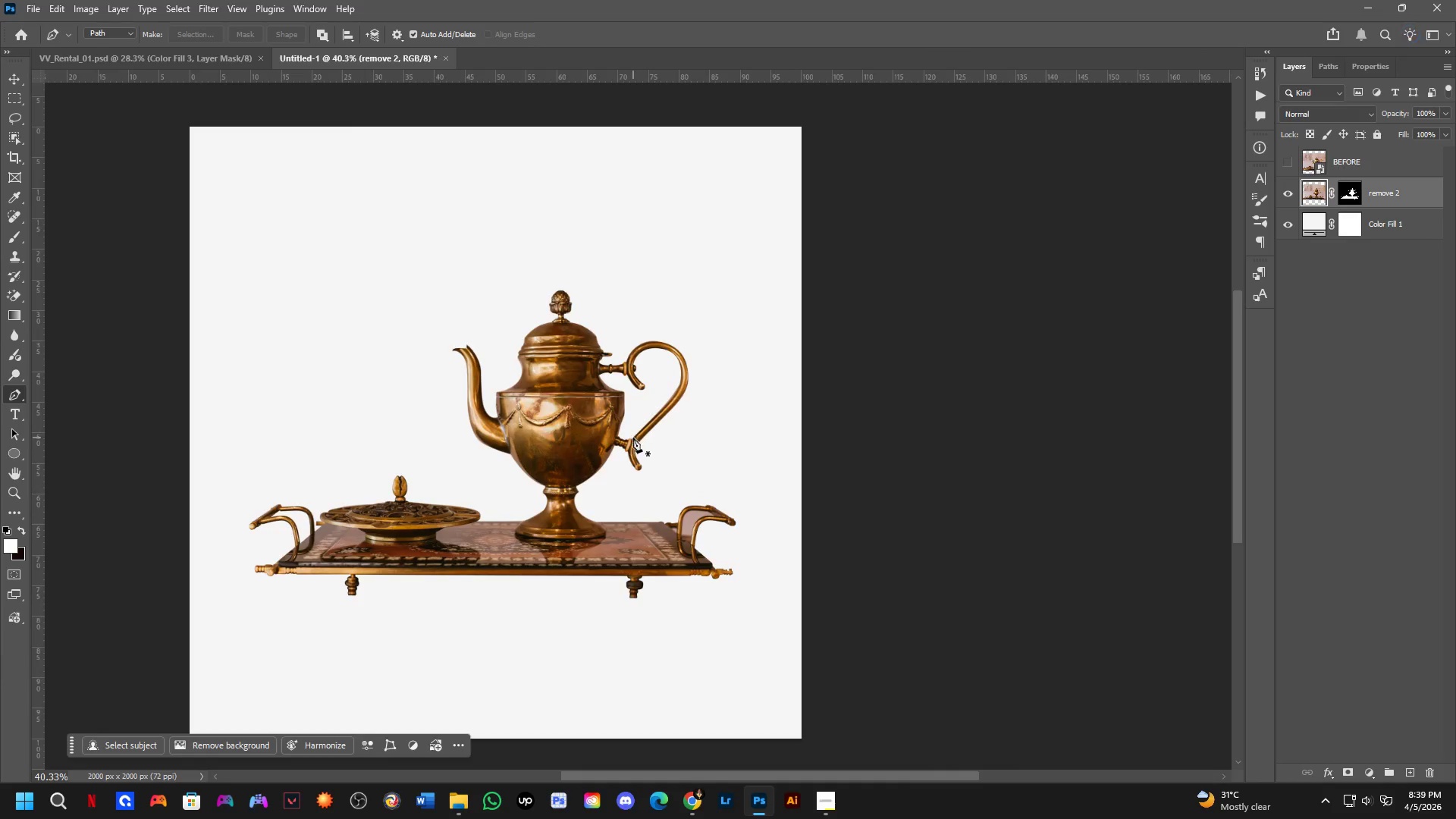 
left_click_drag(start_coordinate=[648, 425], to_coordinate=[641, 427])
 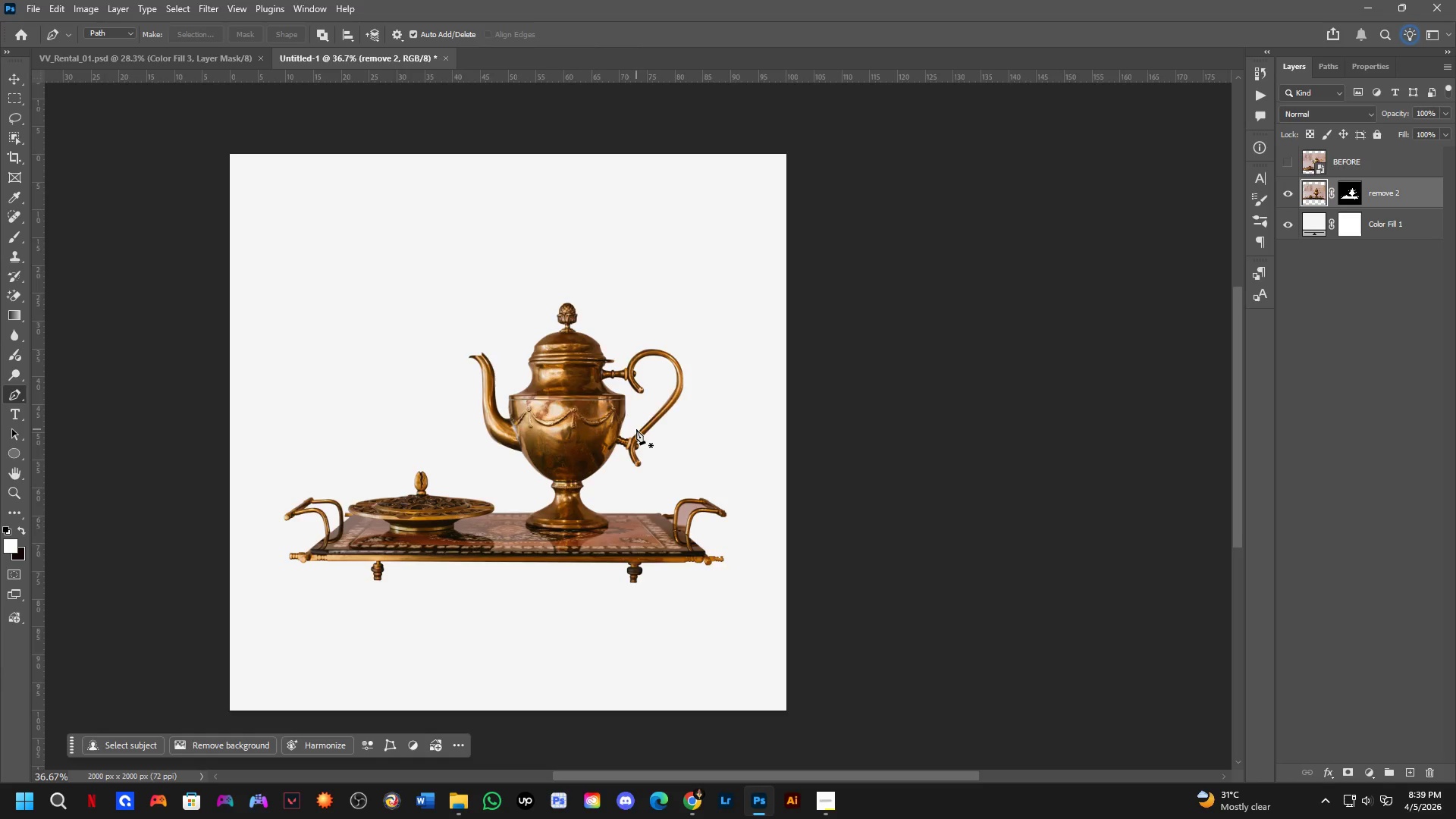 
scroll: coordinate [633, 438], scroll_direction: down, amount: 3.0
 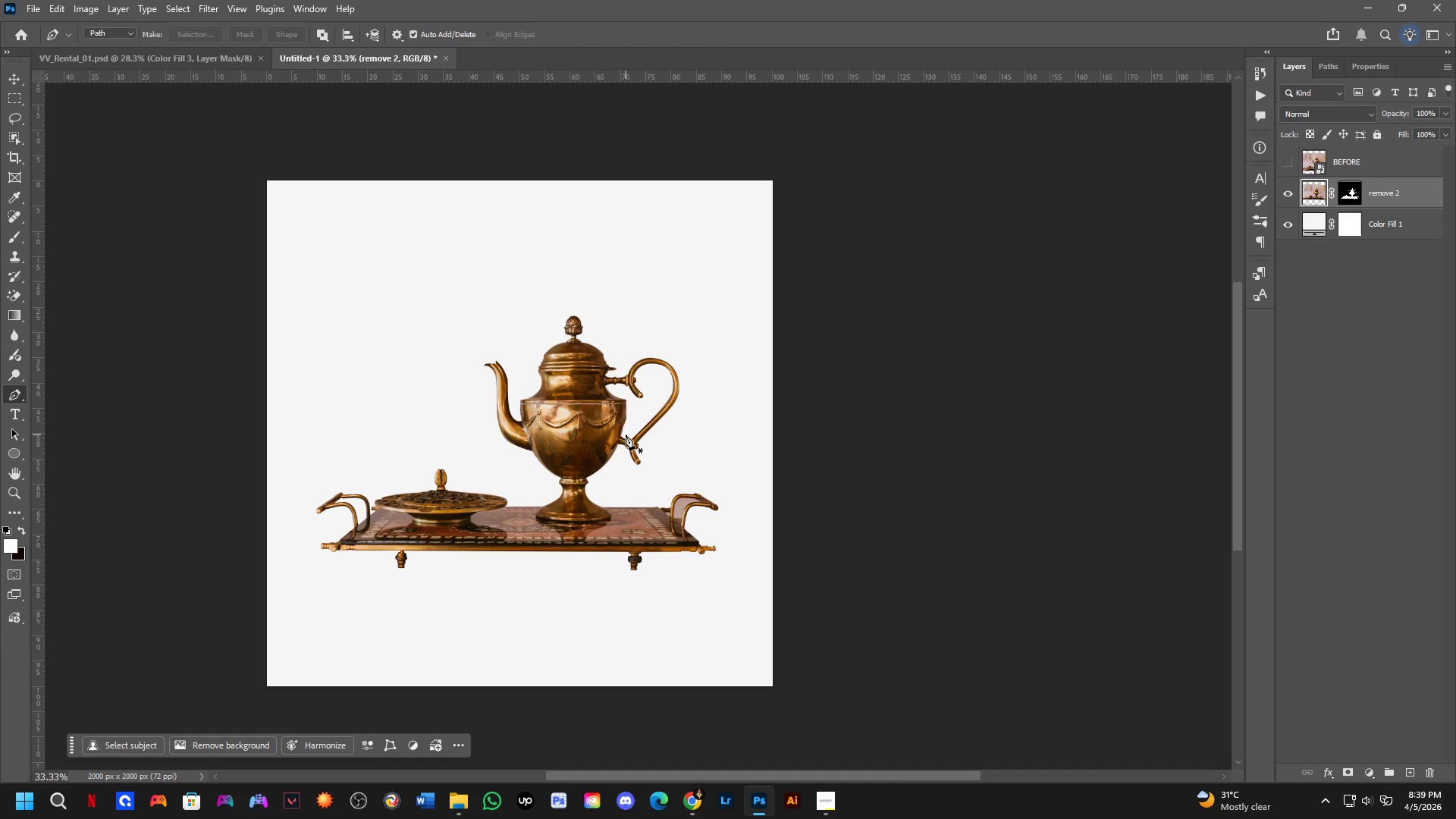 
hold_key(key=Space, duration=0.56)
 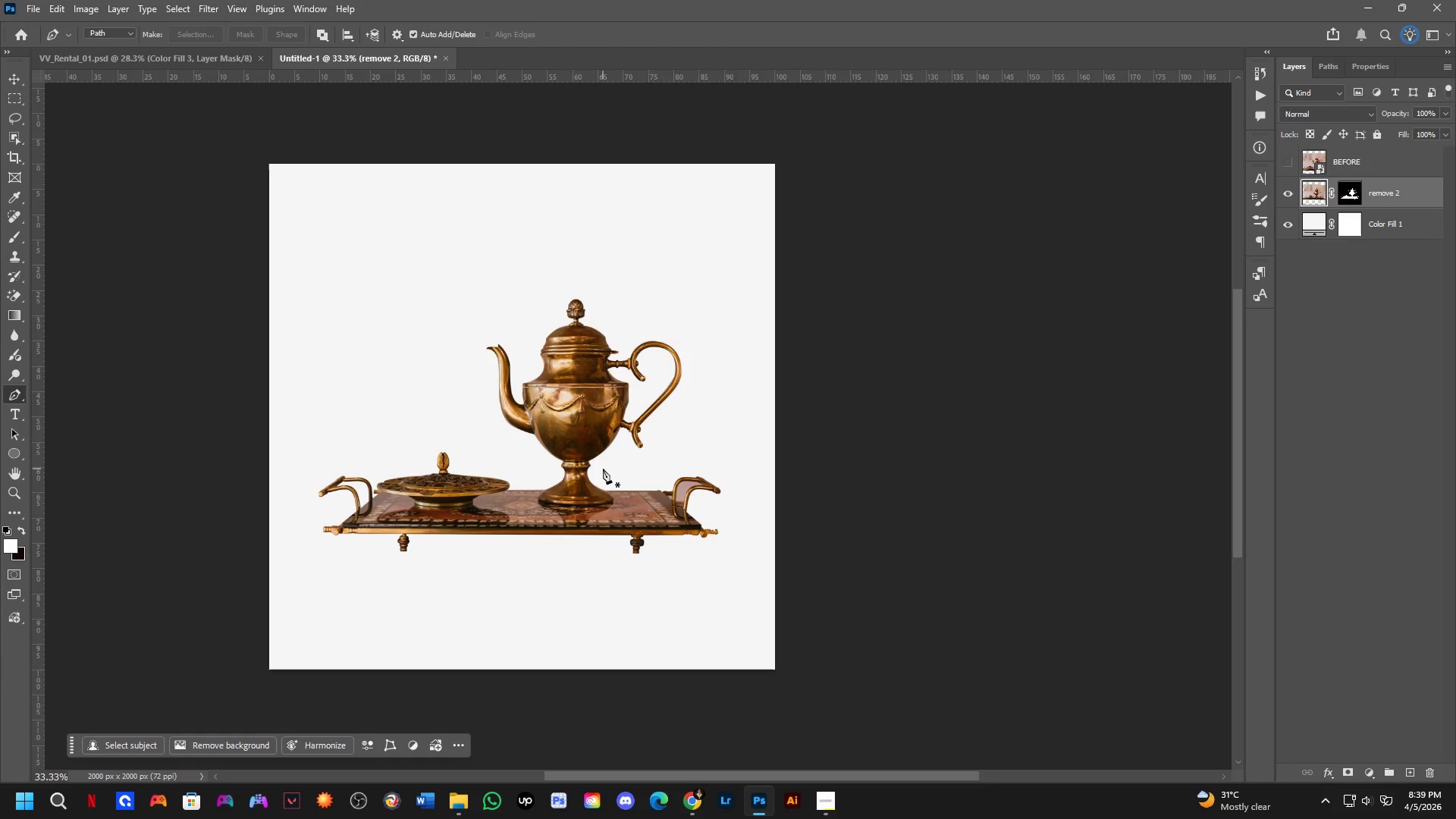 
left_click_drag(start_coordinate=[603, 480], to_coordinate=[603, 469])
 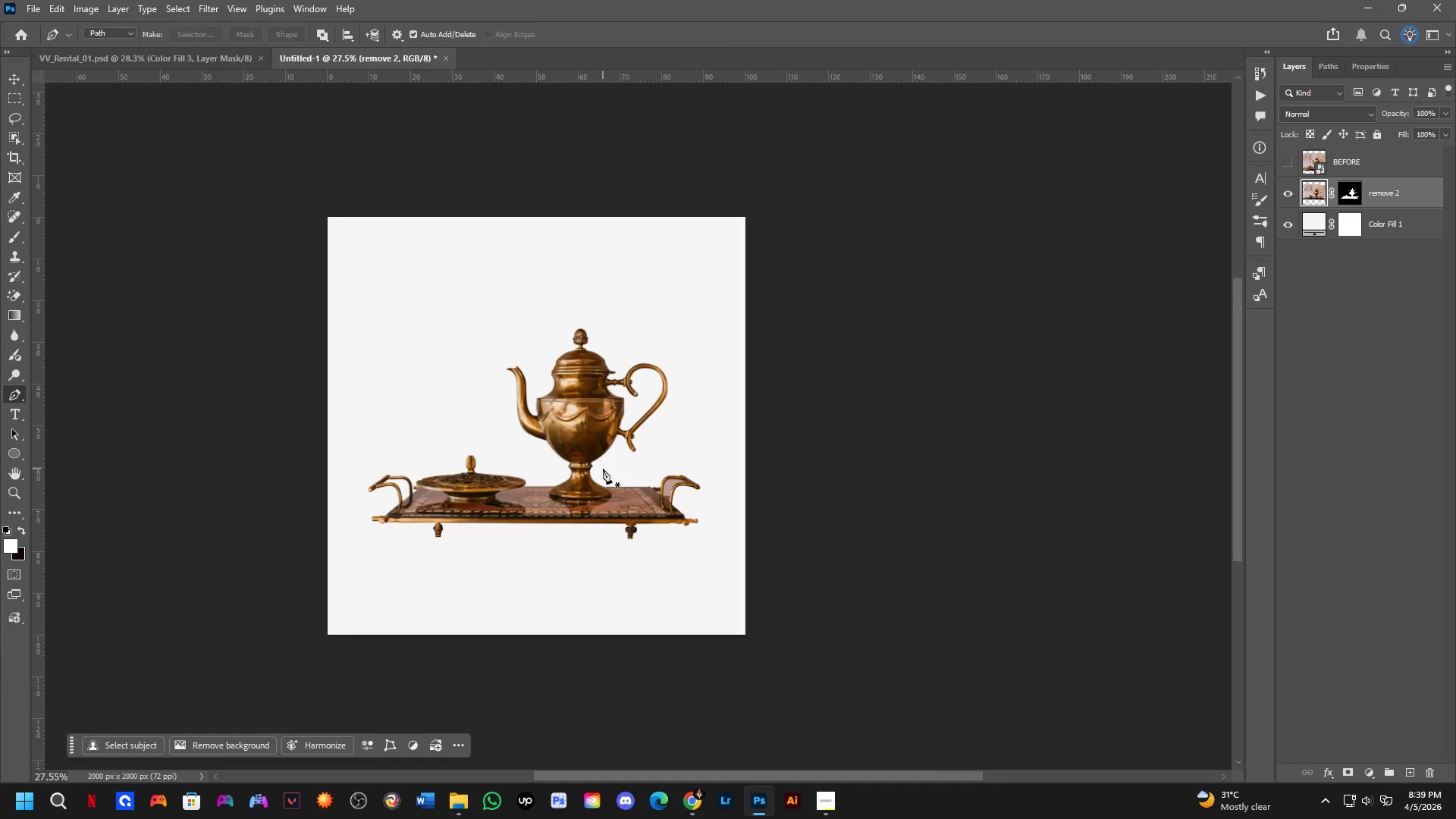 
scroll: coordinate [616, 455], scroll_direction: down, amount: 2.0
 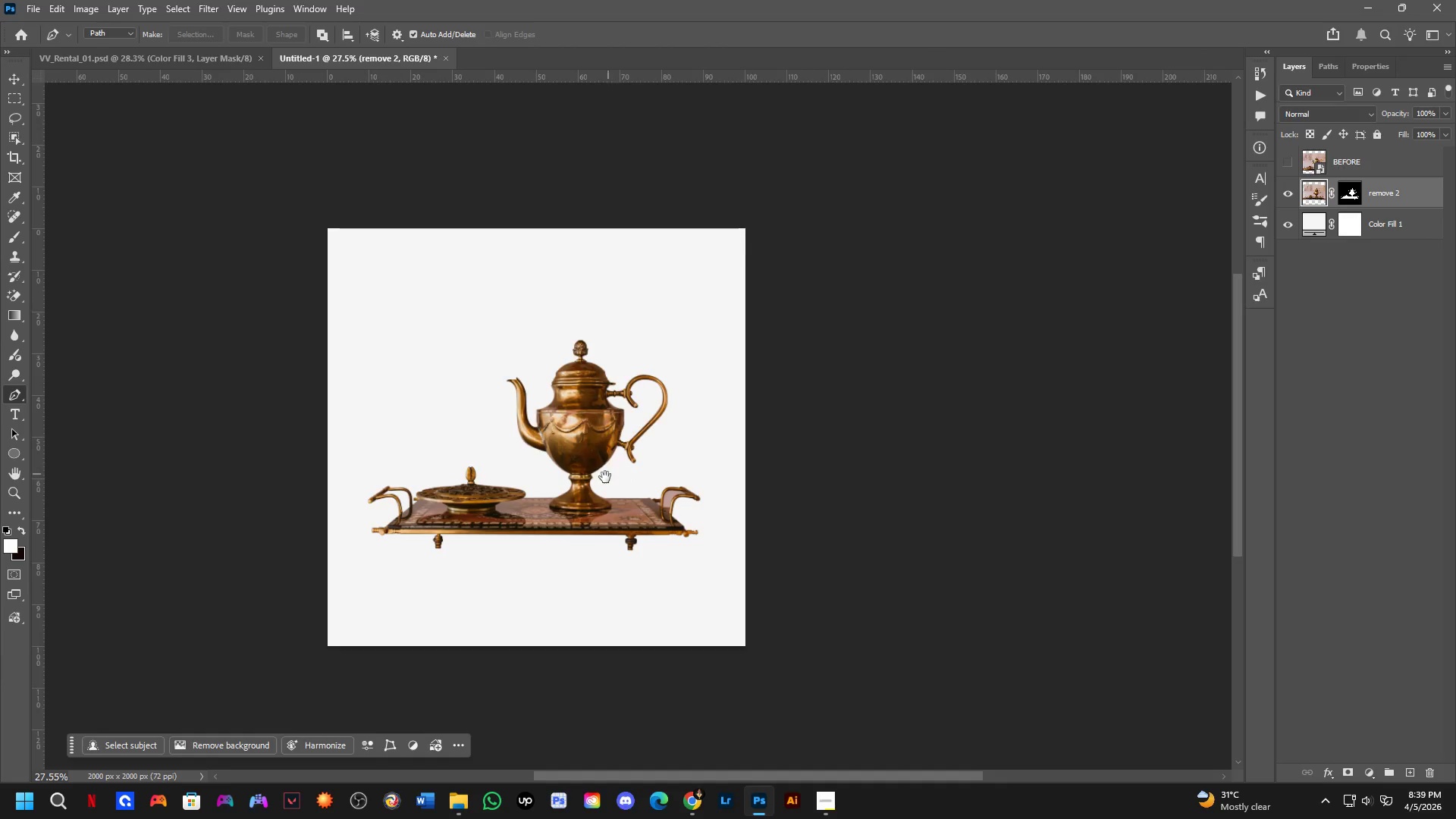 
key(Control+T)
 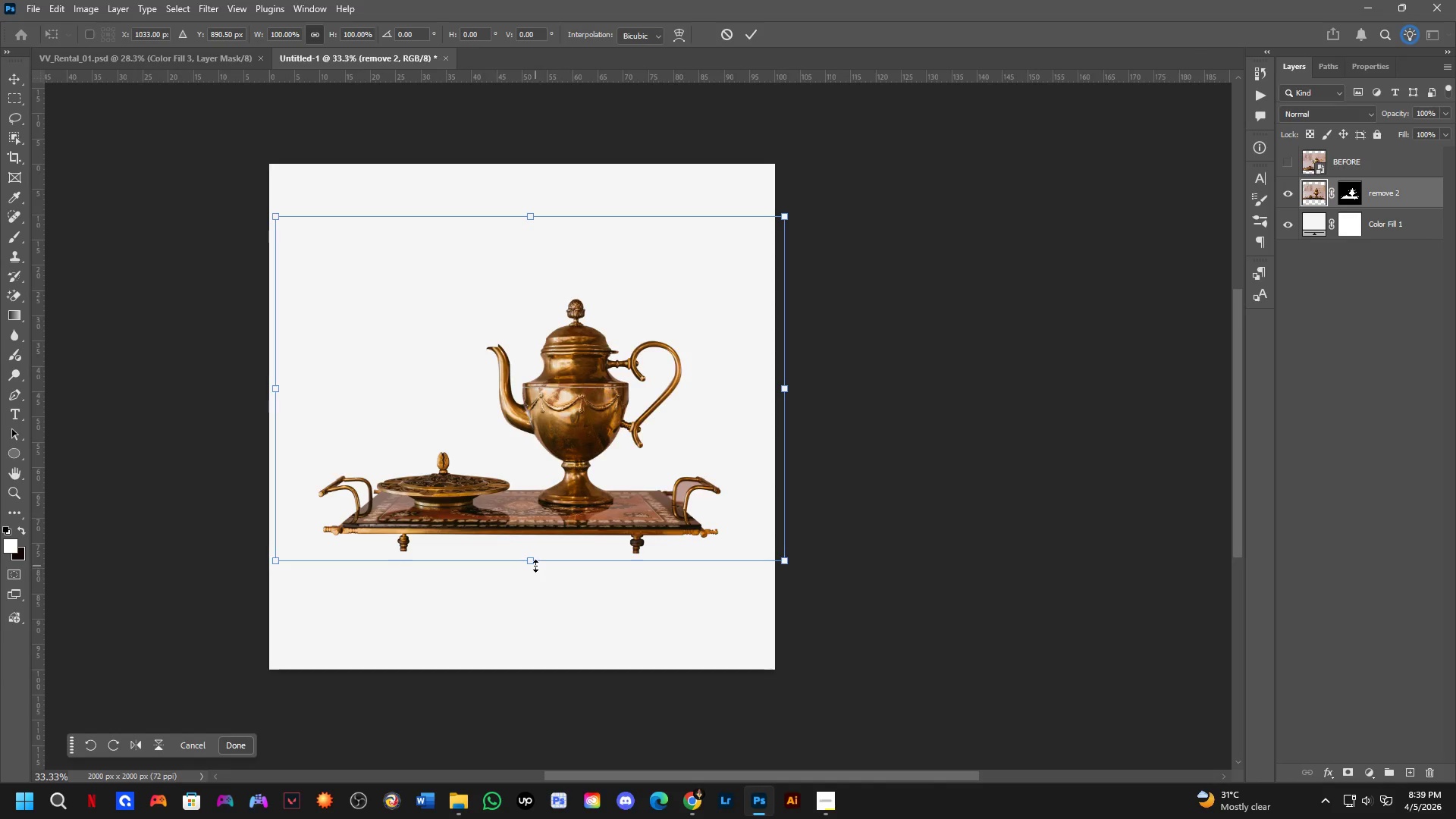 
scroll: coordinate [603, 469], scroll_direction: up, amount: 2.0
 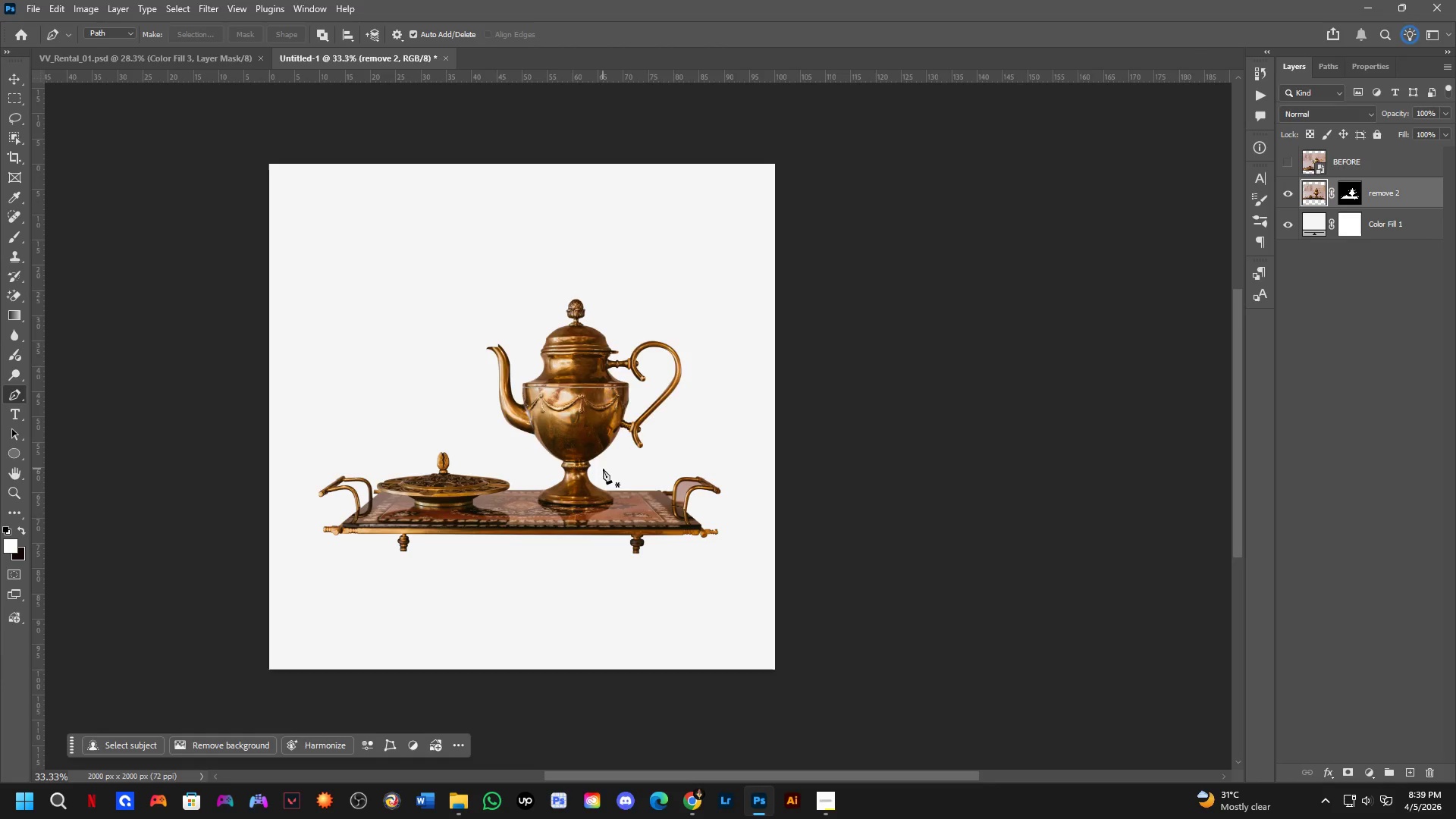 
left_click_drag(start_coordinate=[533, 565], to_coordinate=[538, 602])
 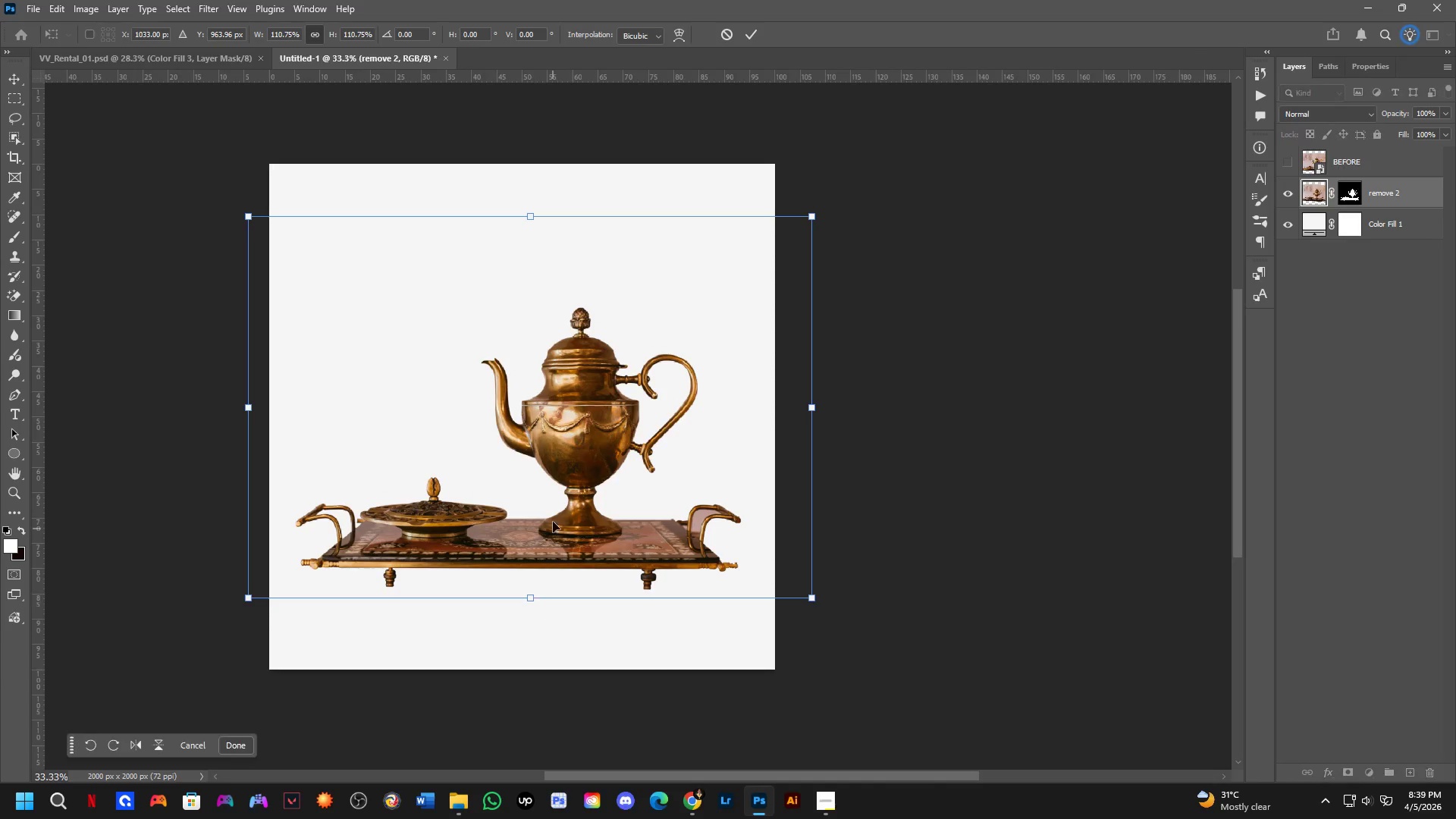 
left_click_drag(start_coordinate=[553, 507], to_coordinate=[548, 482])
 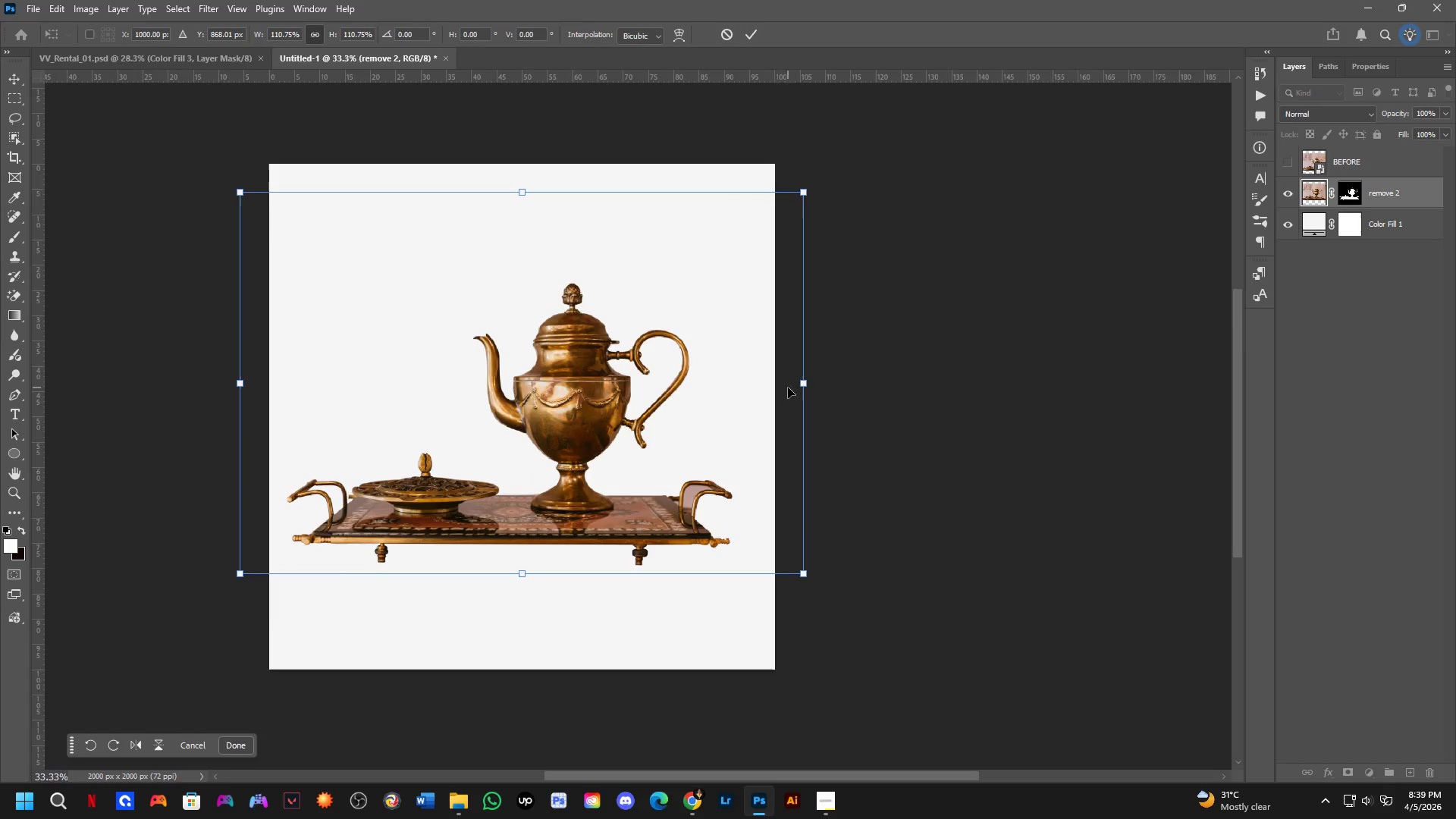 
left_click_drag(start_coordinate=[803, 383], to_coordinate=[820, 383])
 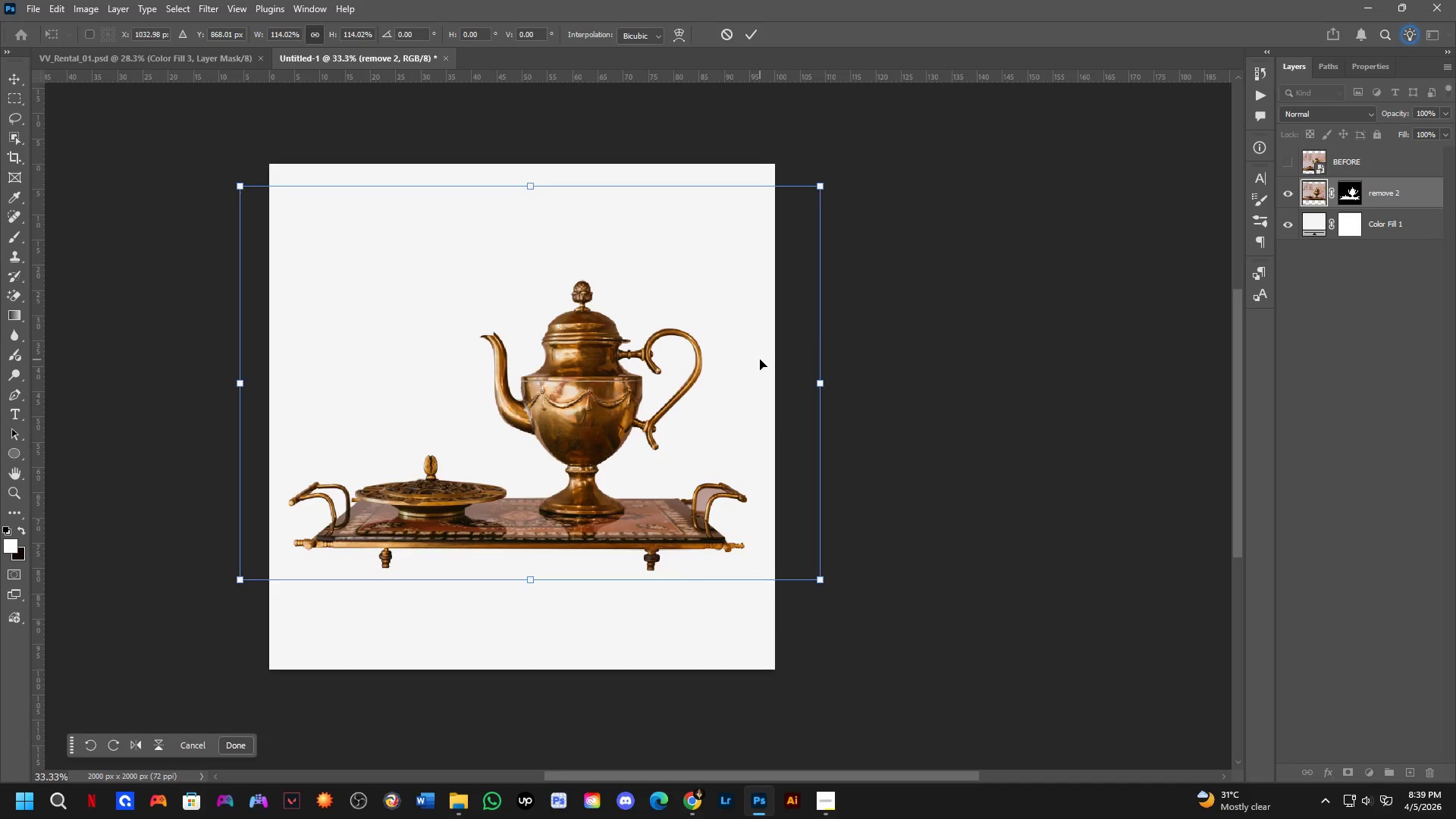 
key(NumpadEnter)
 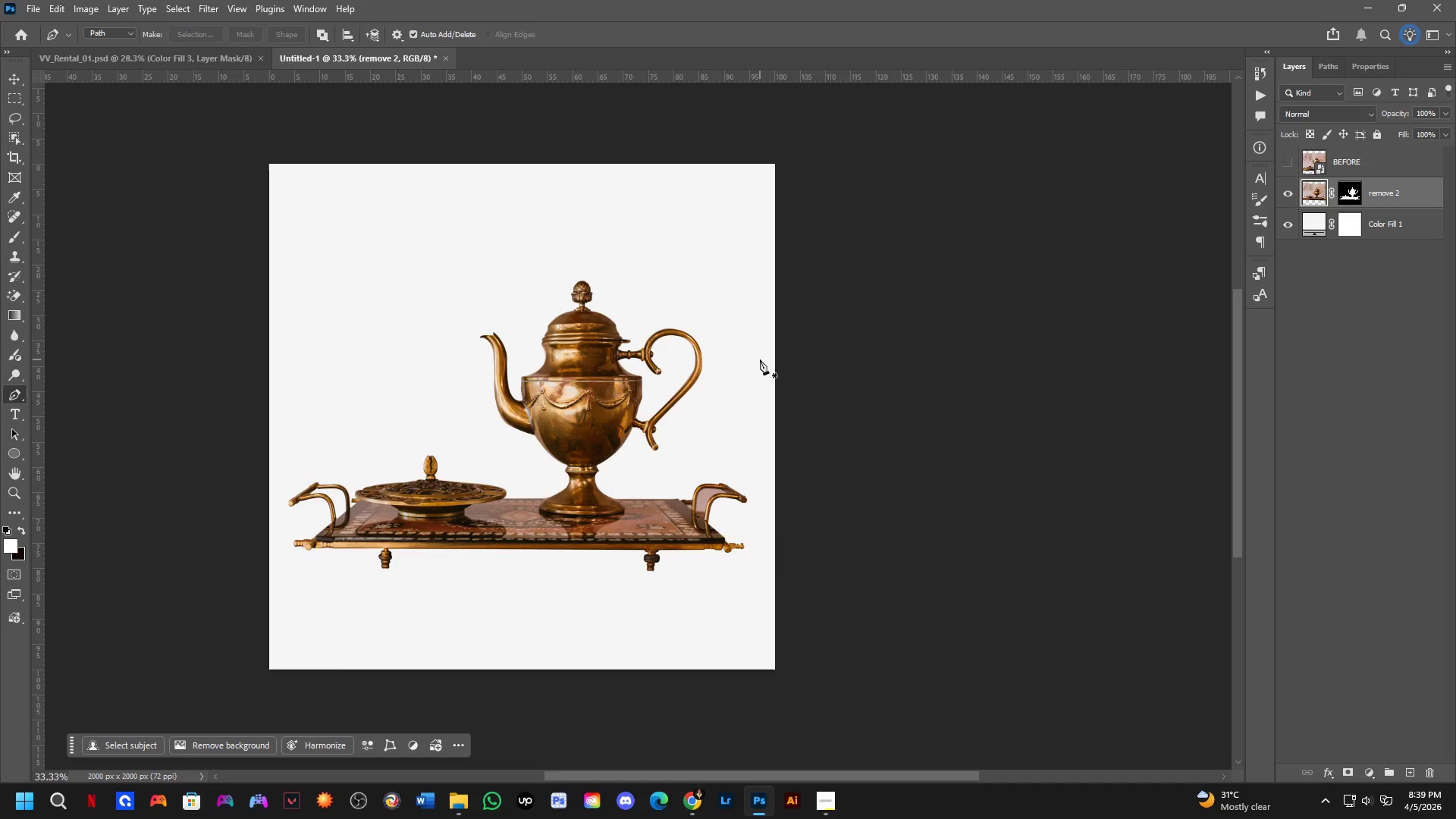 
wait(5.25)
 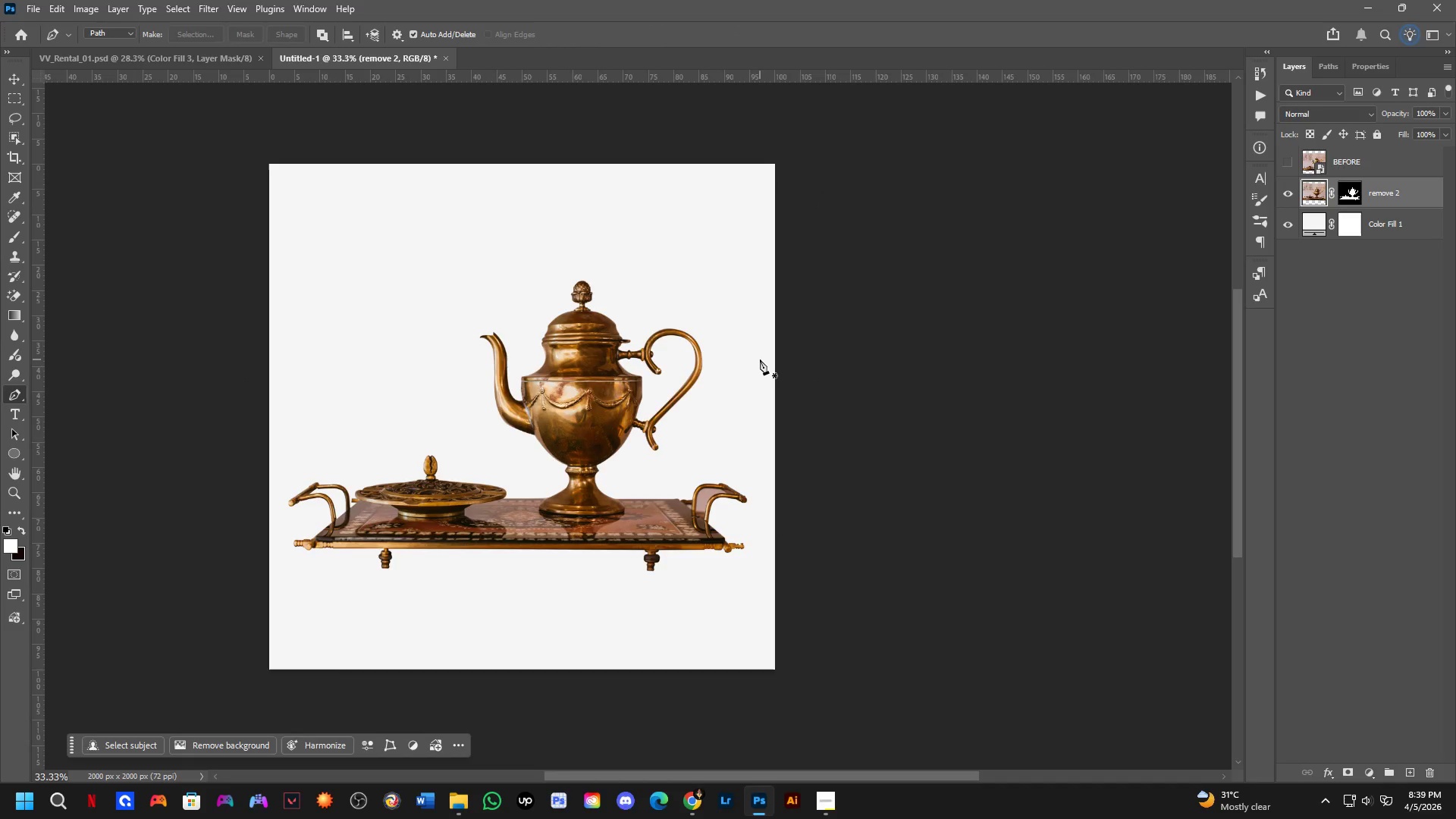 
scroll: coordinate [758, 362], scroll_direction: down, amount: 3.0
 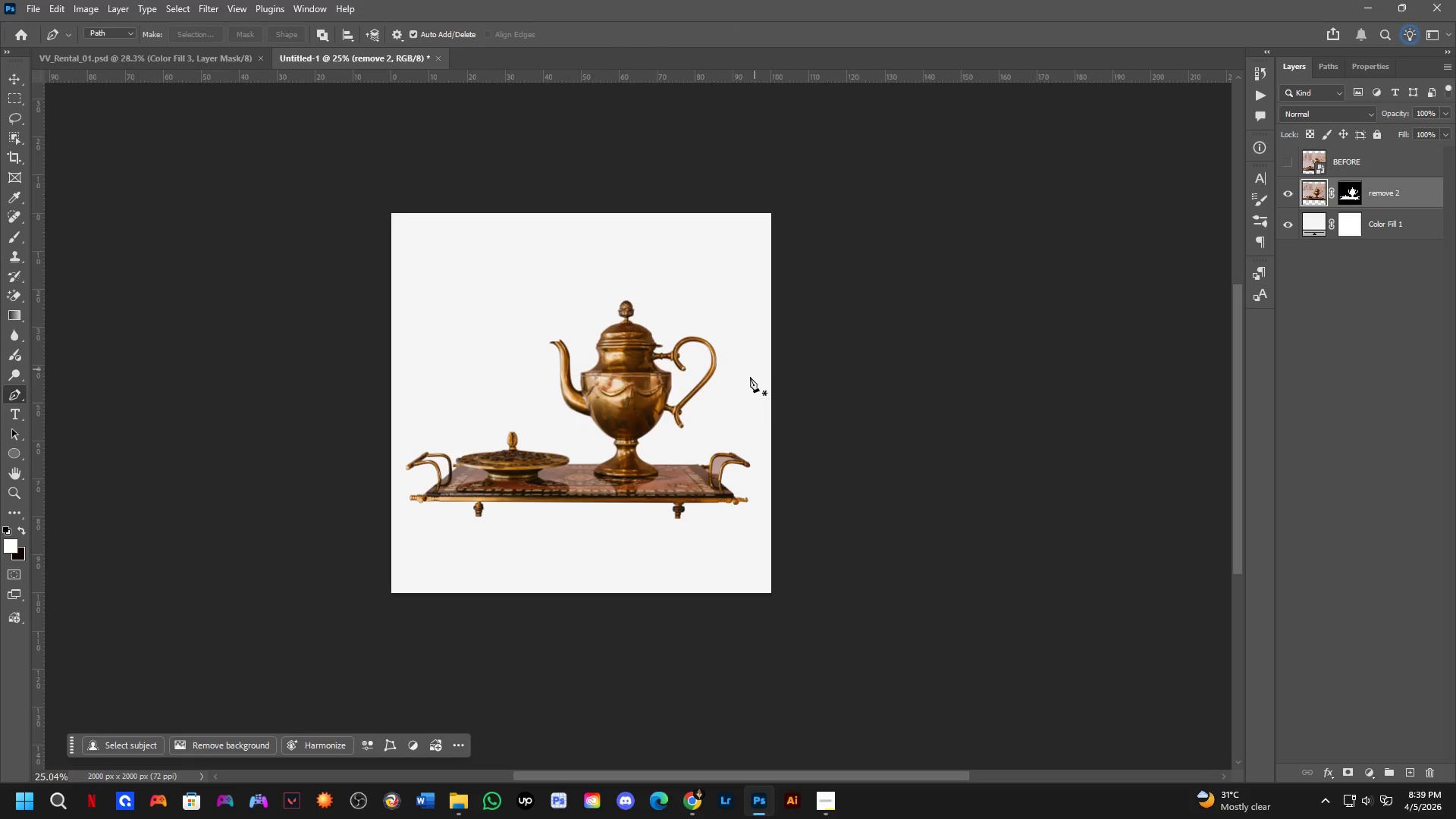 
hold_key(key=Space, duration=0.55)
 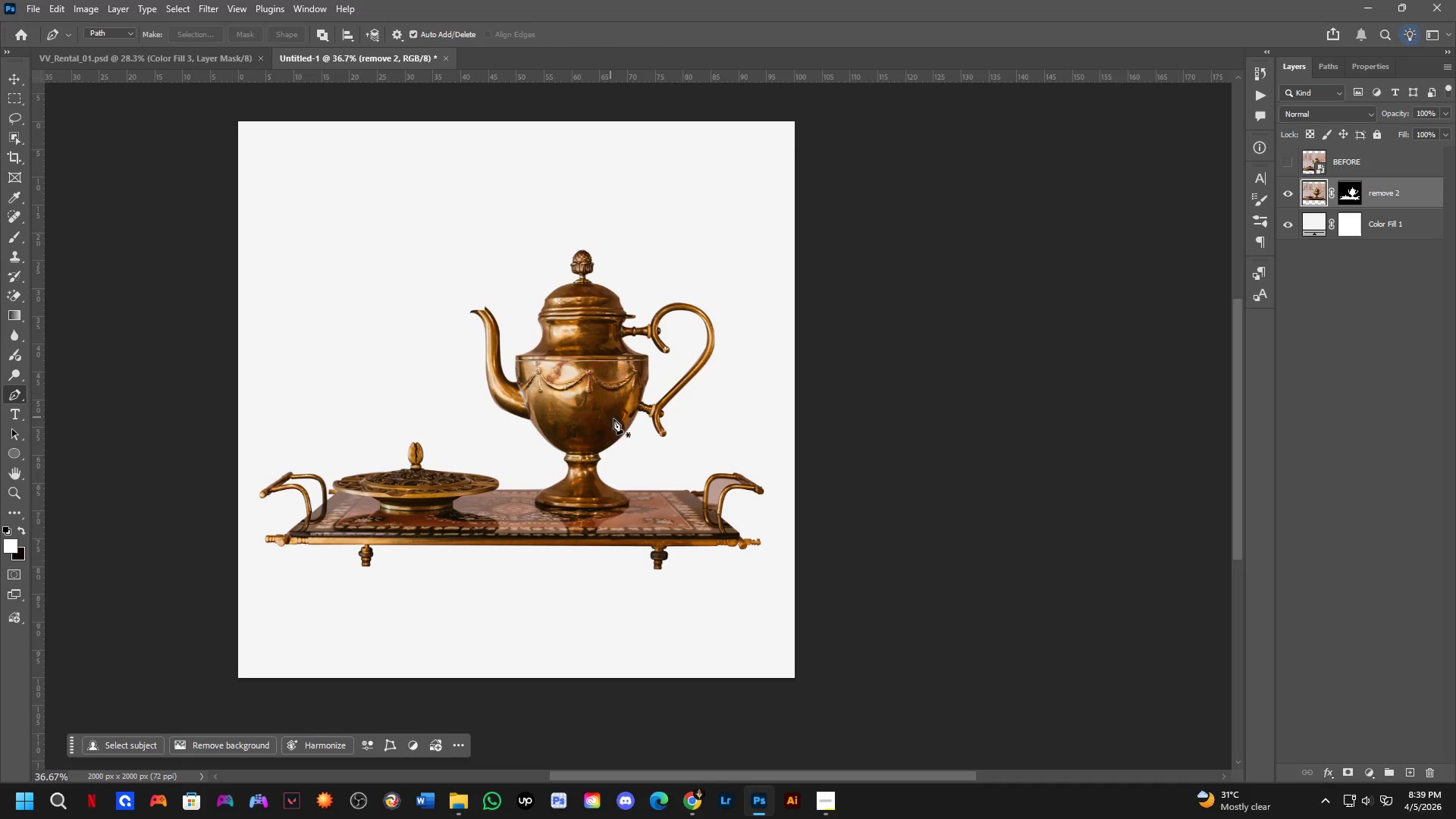 
left_click_drag(start_coordinate=[775, 414], to_coordinate=[740, 416])
 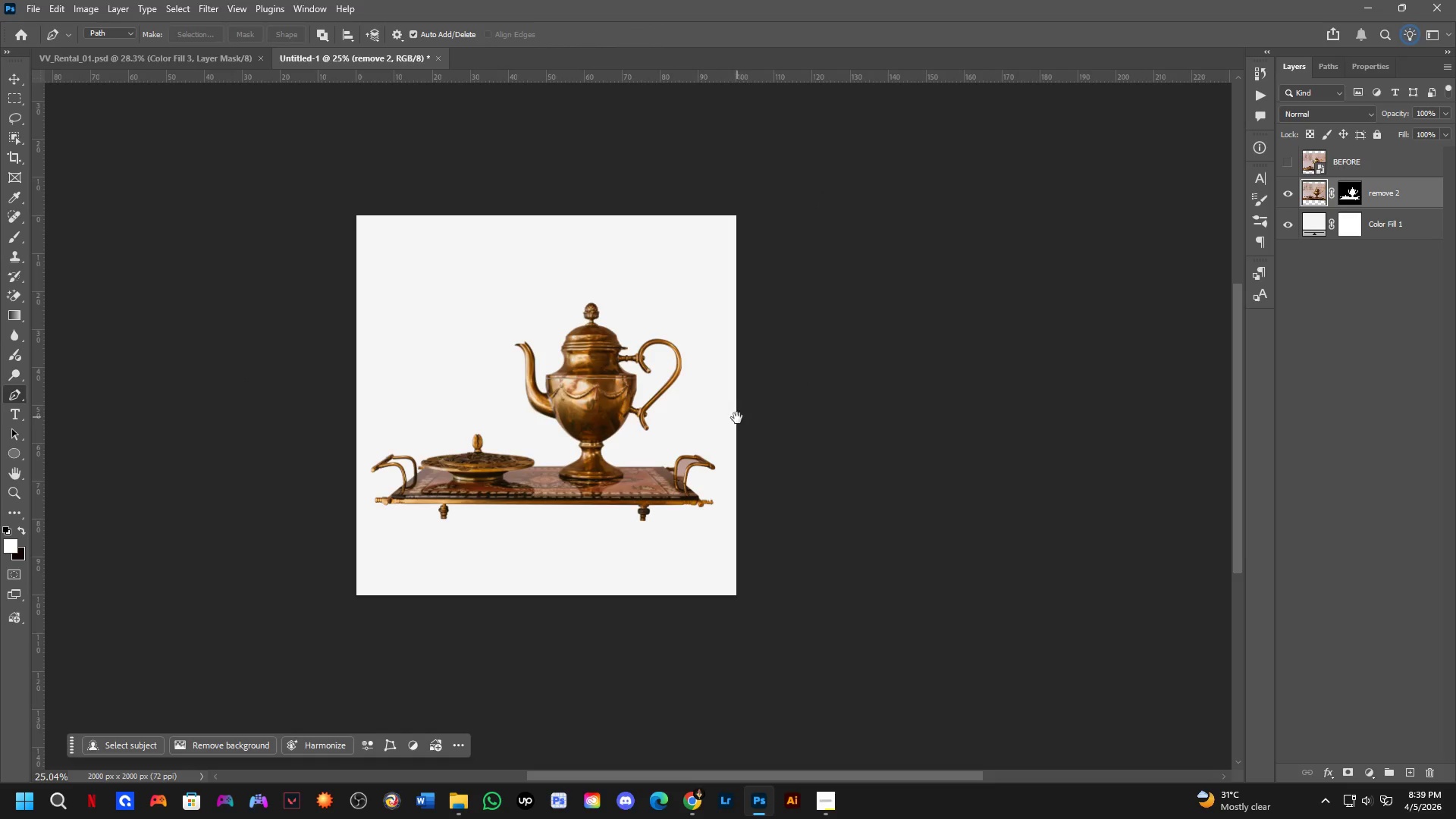 
hold_key(key=Space, duration=3.34)
 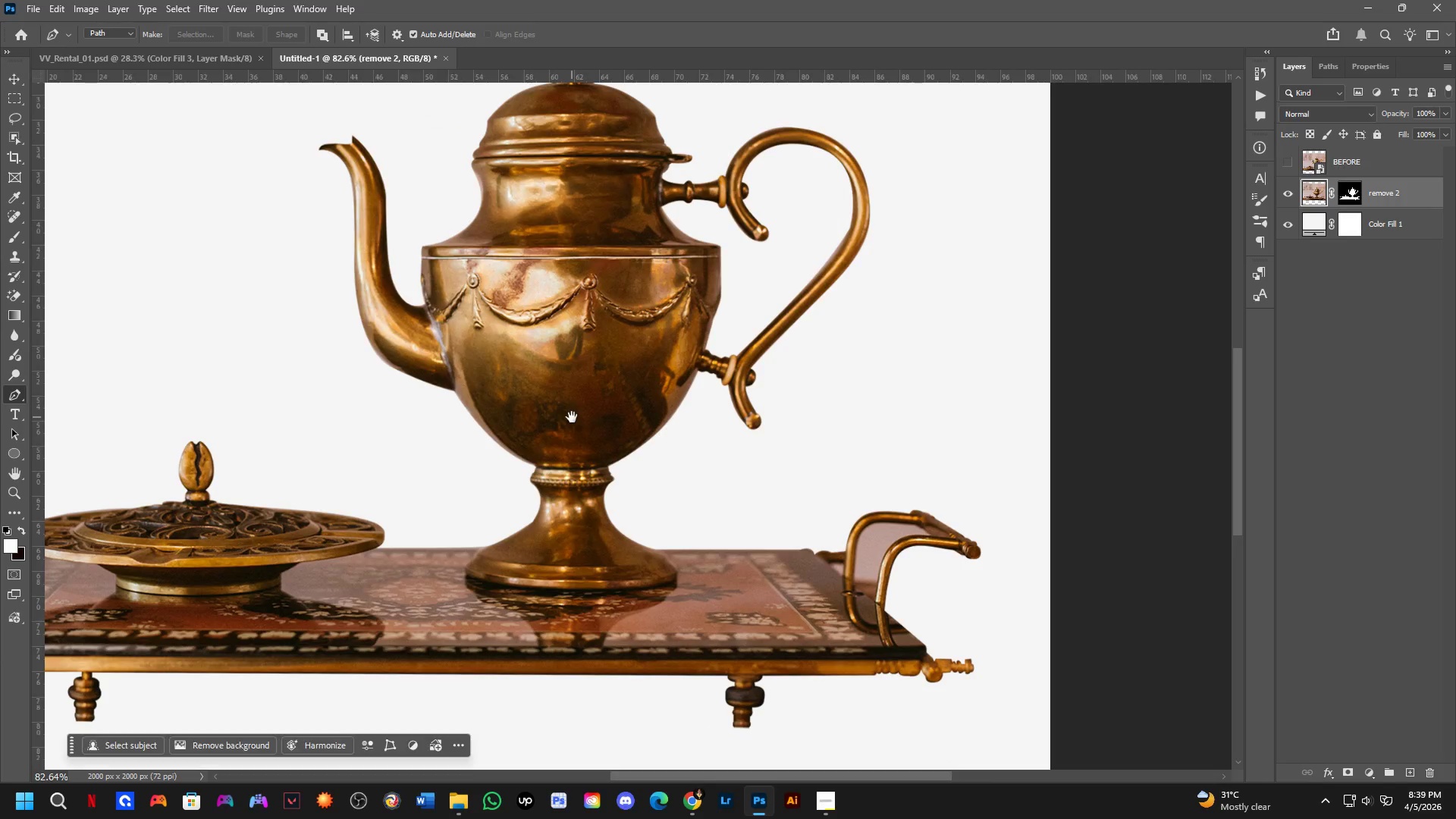 
scroll: coordinate [610, 417], scroll_direction: up, amount: 4.0
 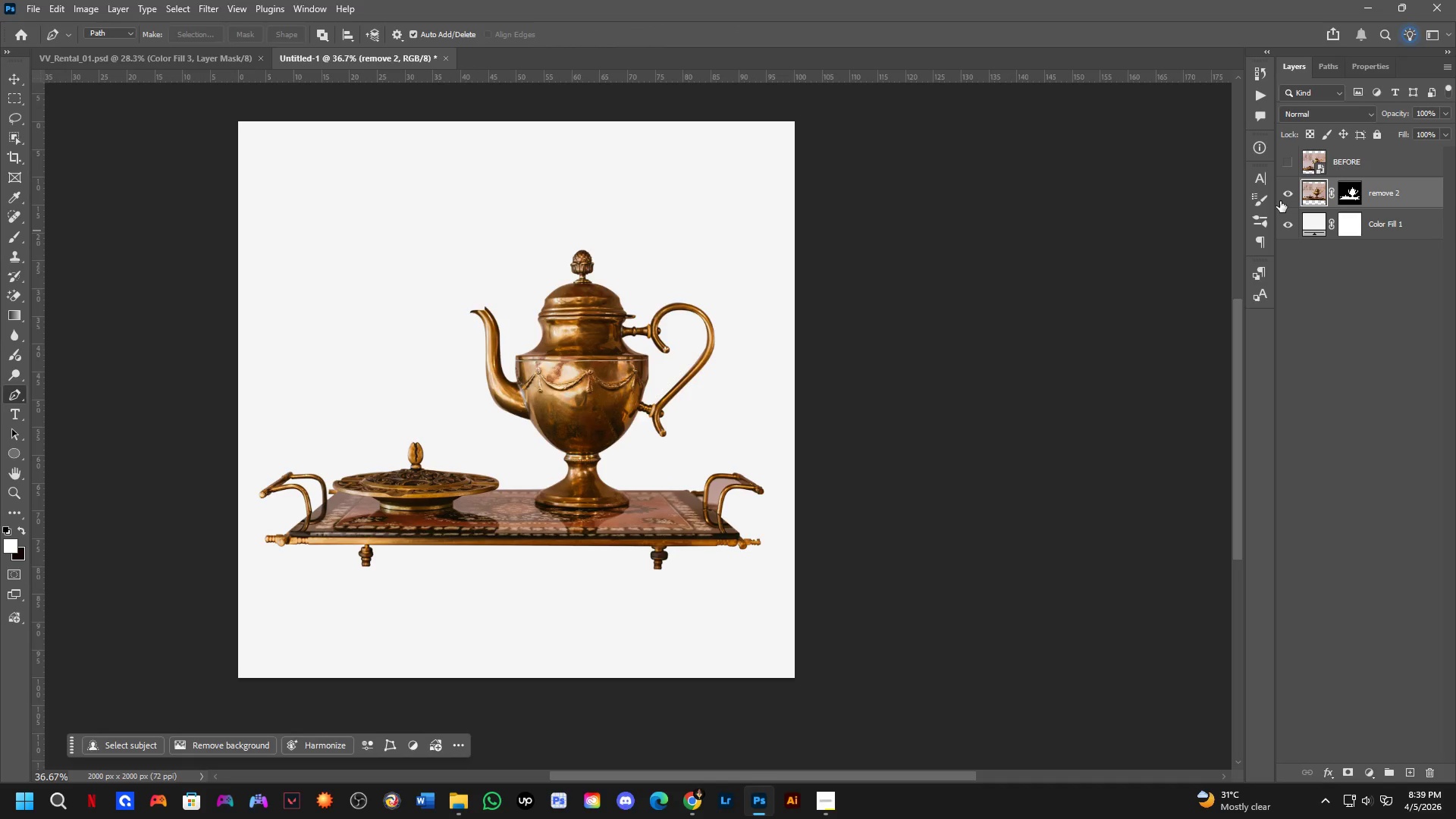 
double_click([1285, 199])
 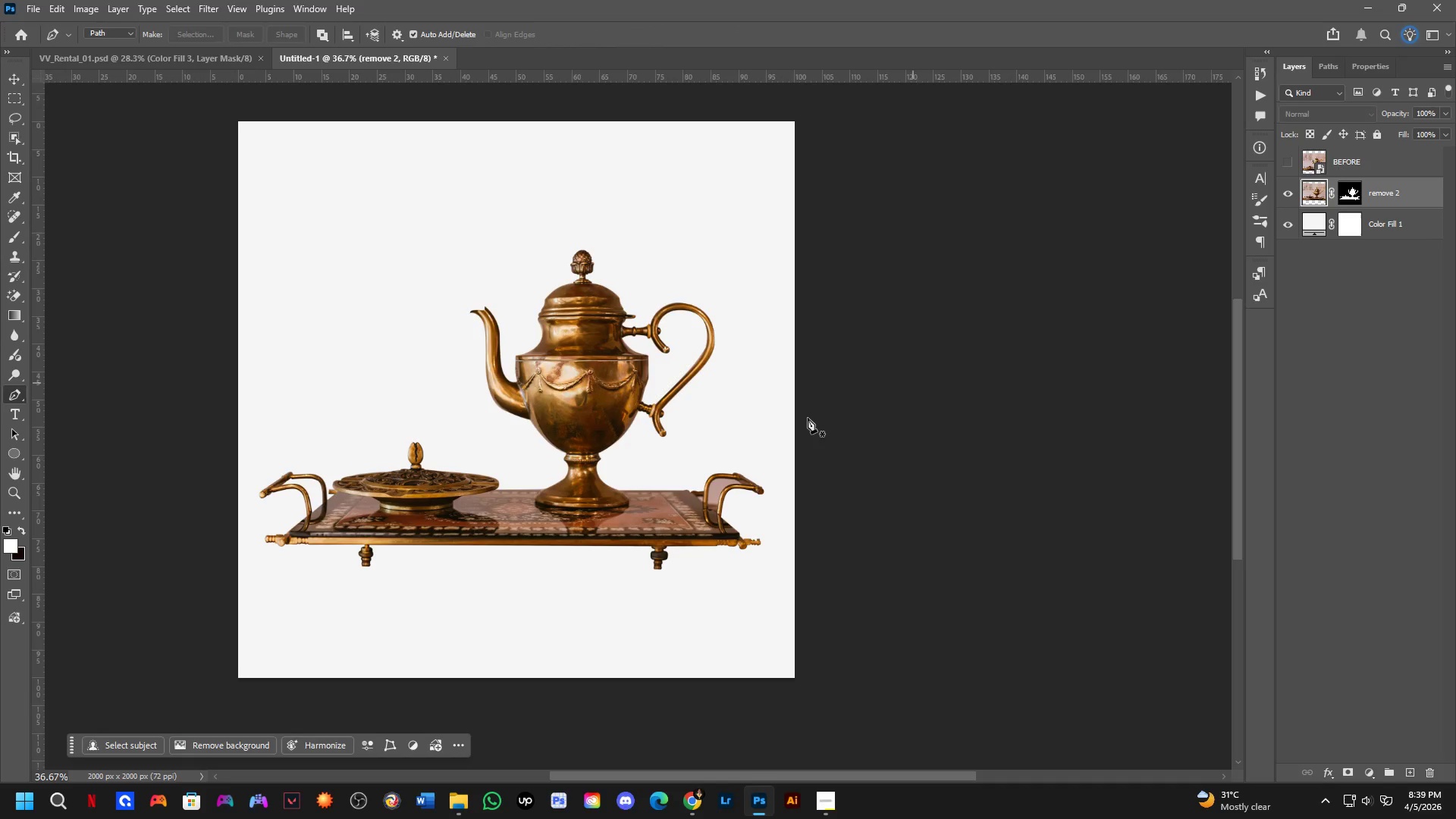 
key(Shift+ShiftLeft)
 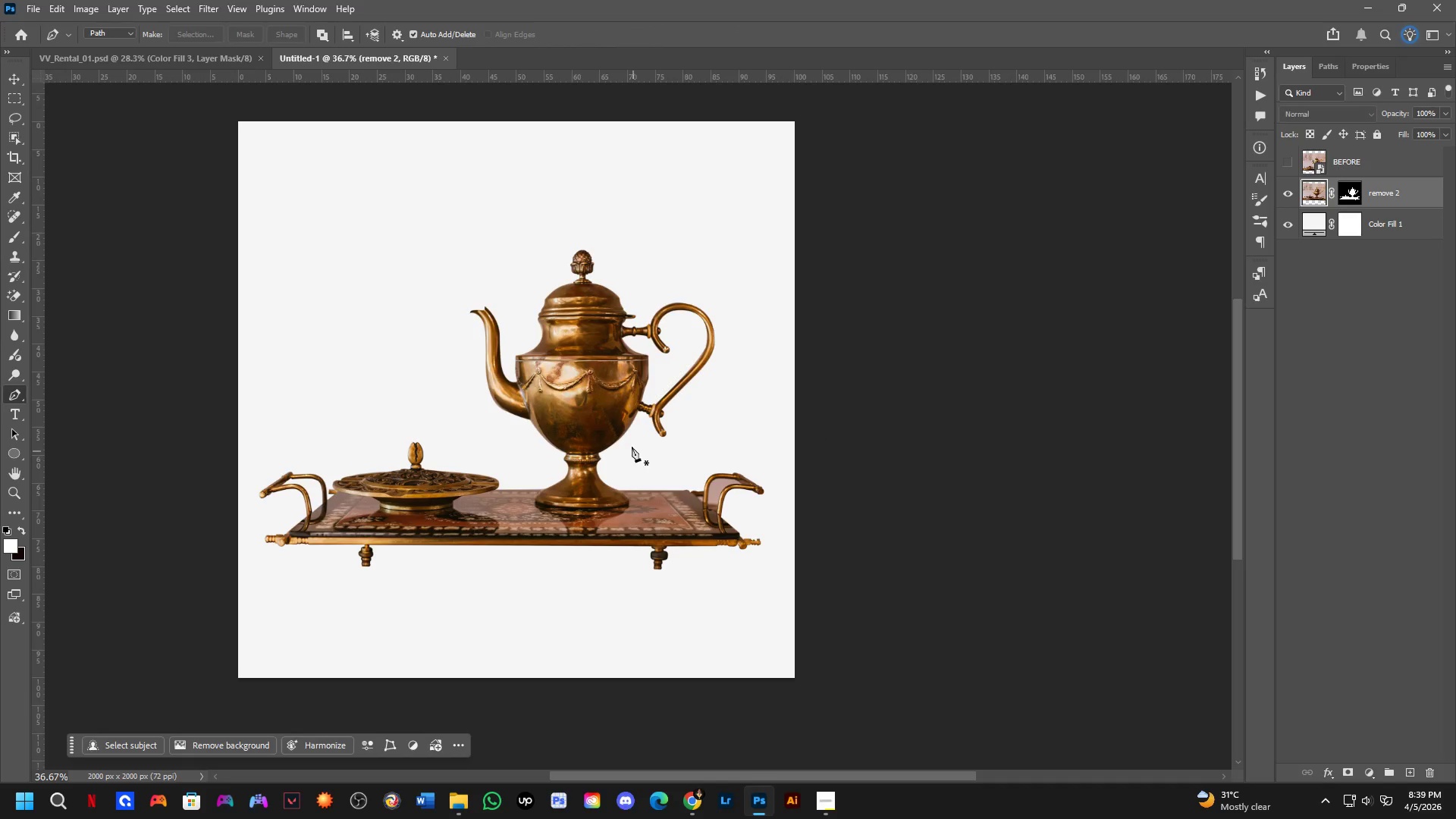 
scroll: coordinate [596, 425], scroll_direction: up, amount: 3.0
 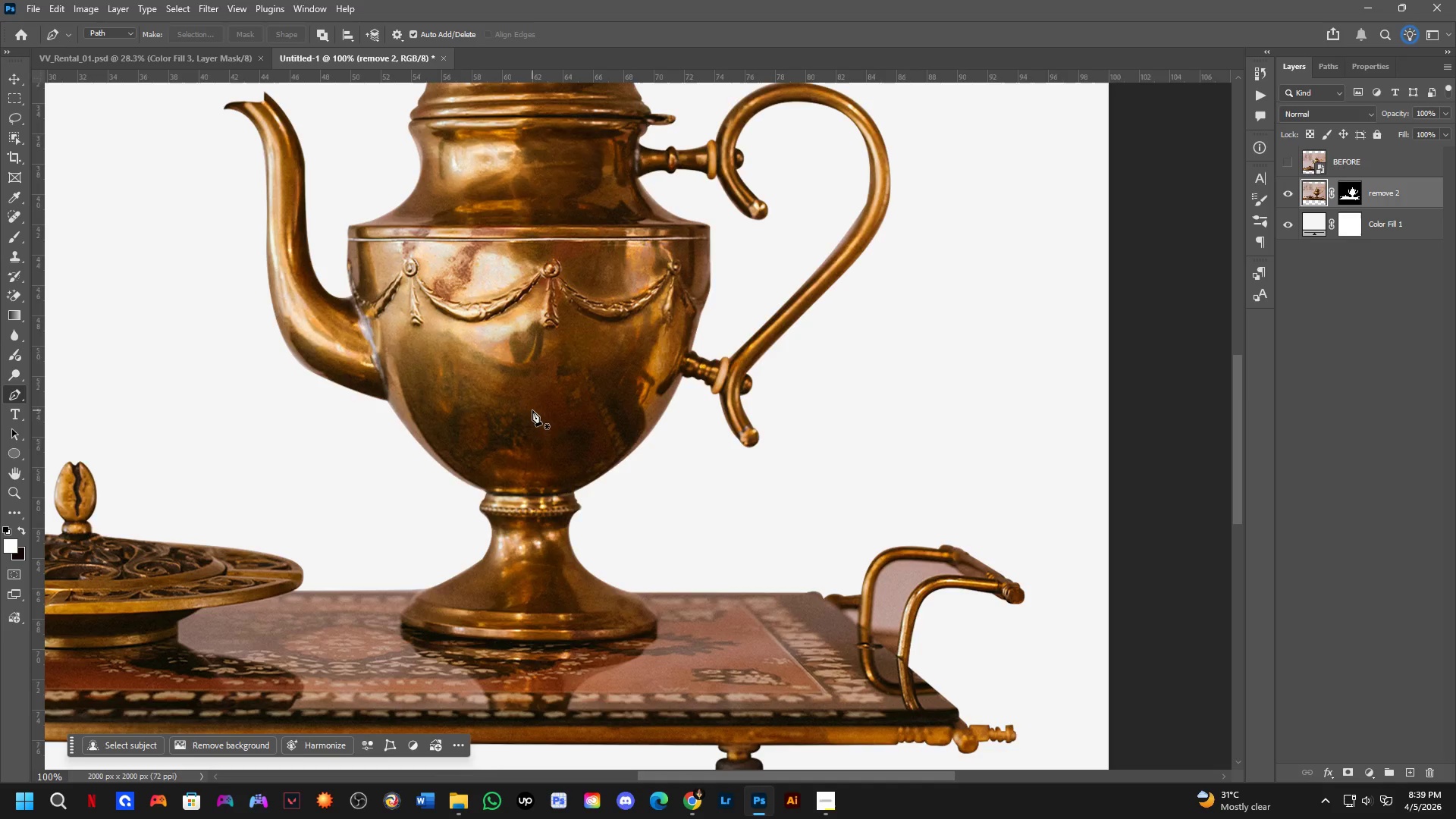 
key(Shift+ShiftLeft)
 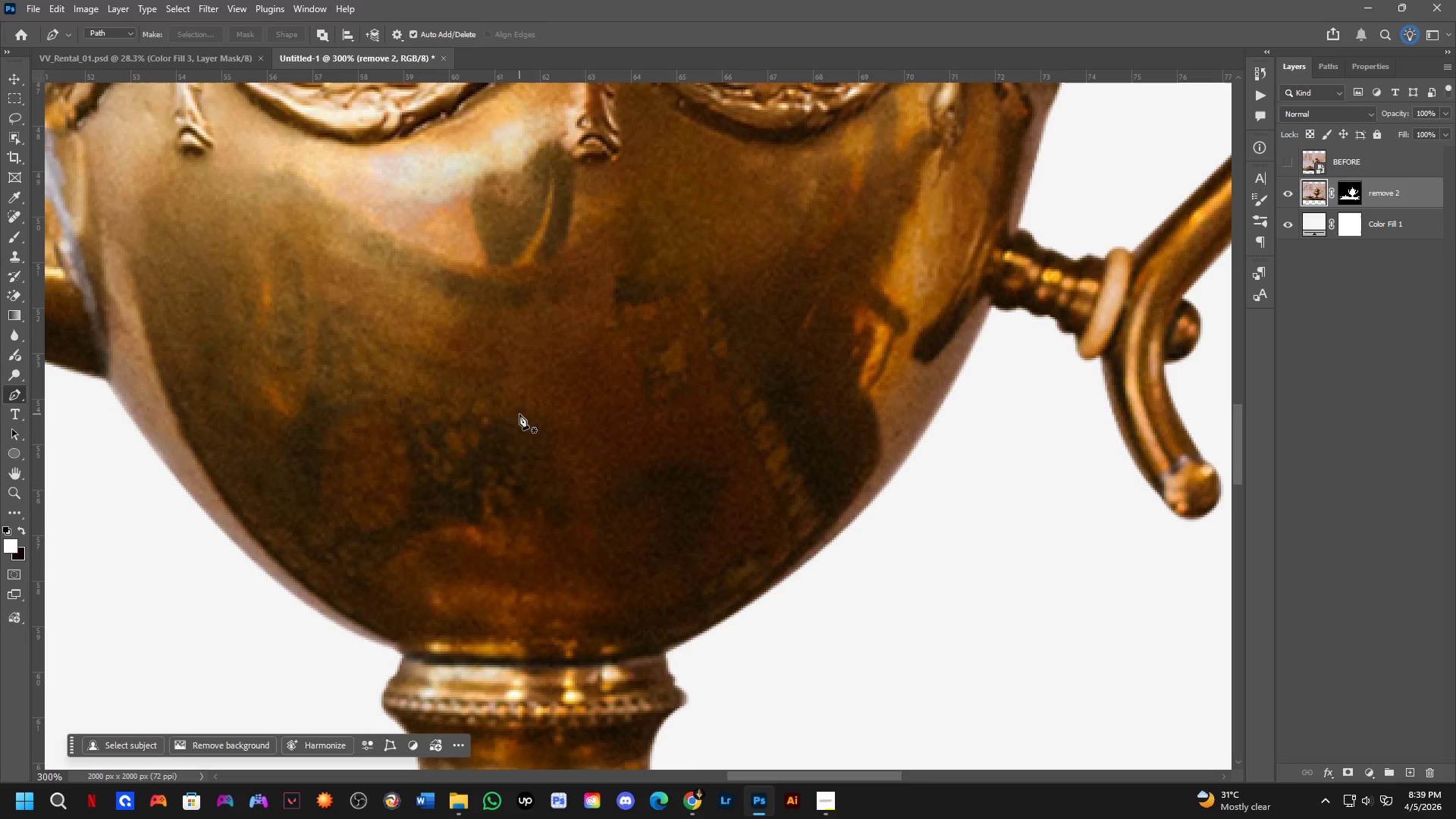 
key(Shift+ShiftLeft)
 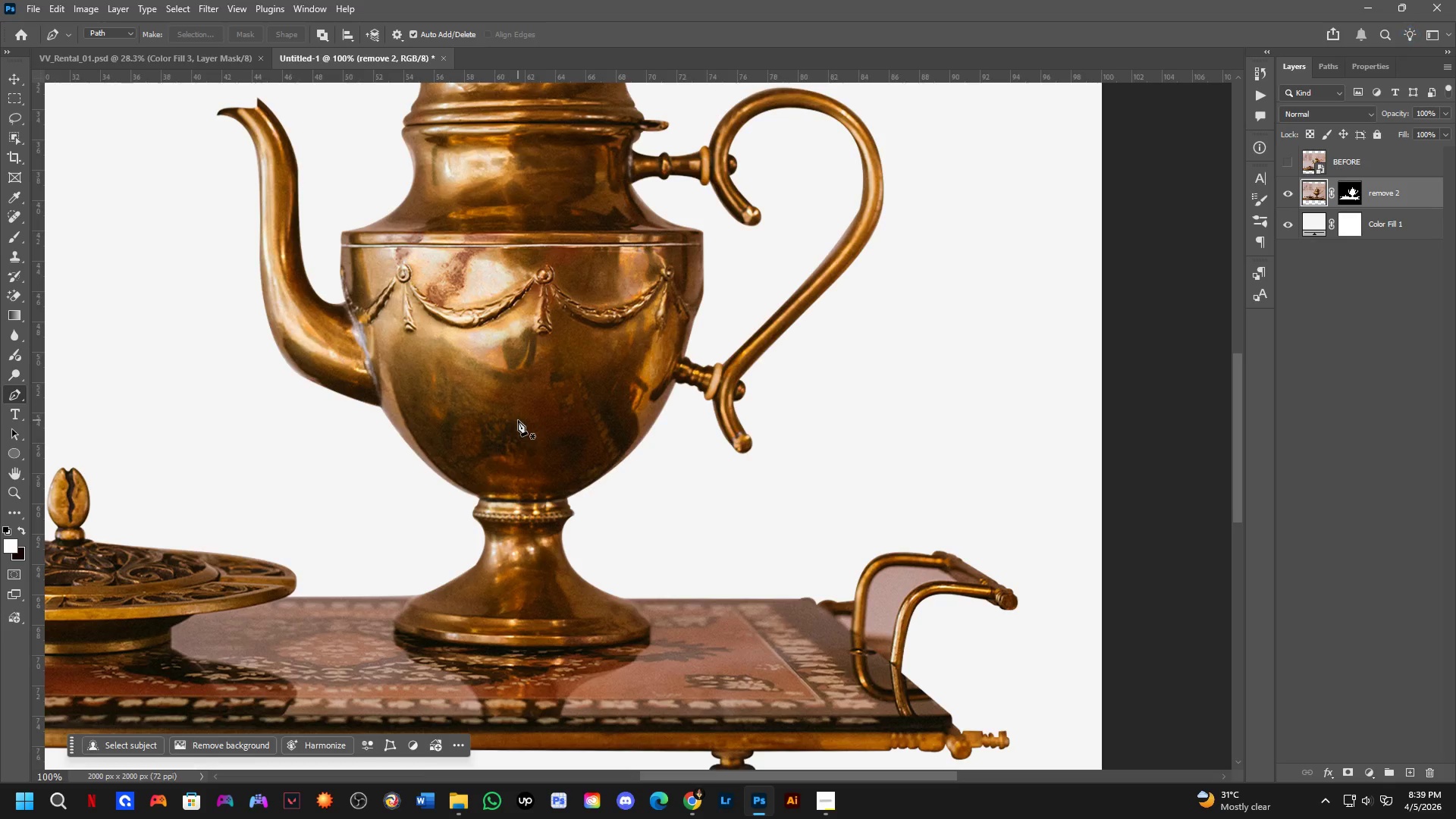 
hold_key(key=Space, duration=0.53)
 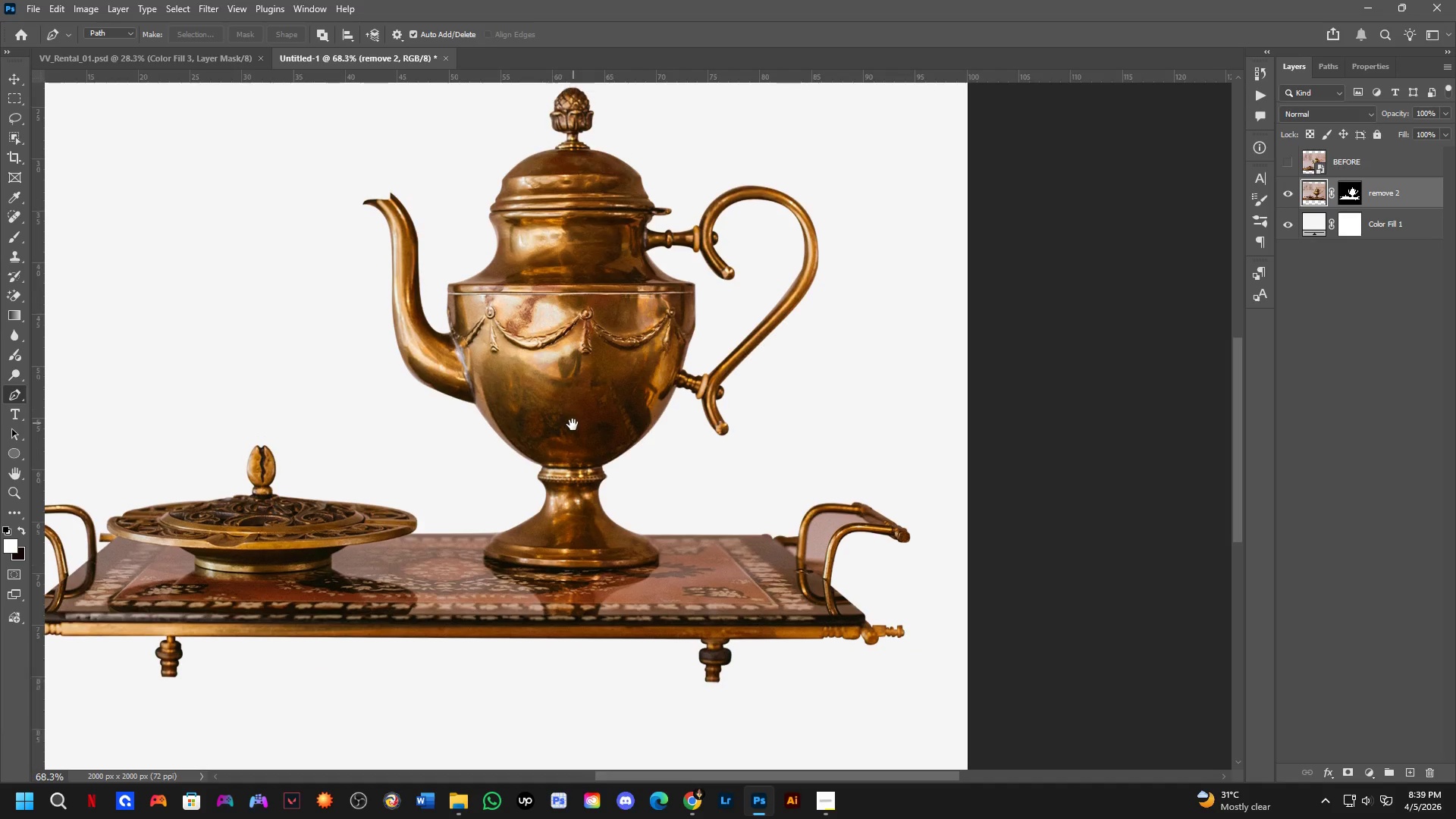 
left_click_drag(start_coordinate=[522, 435], to_coordinate=[572, 417])
 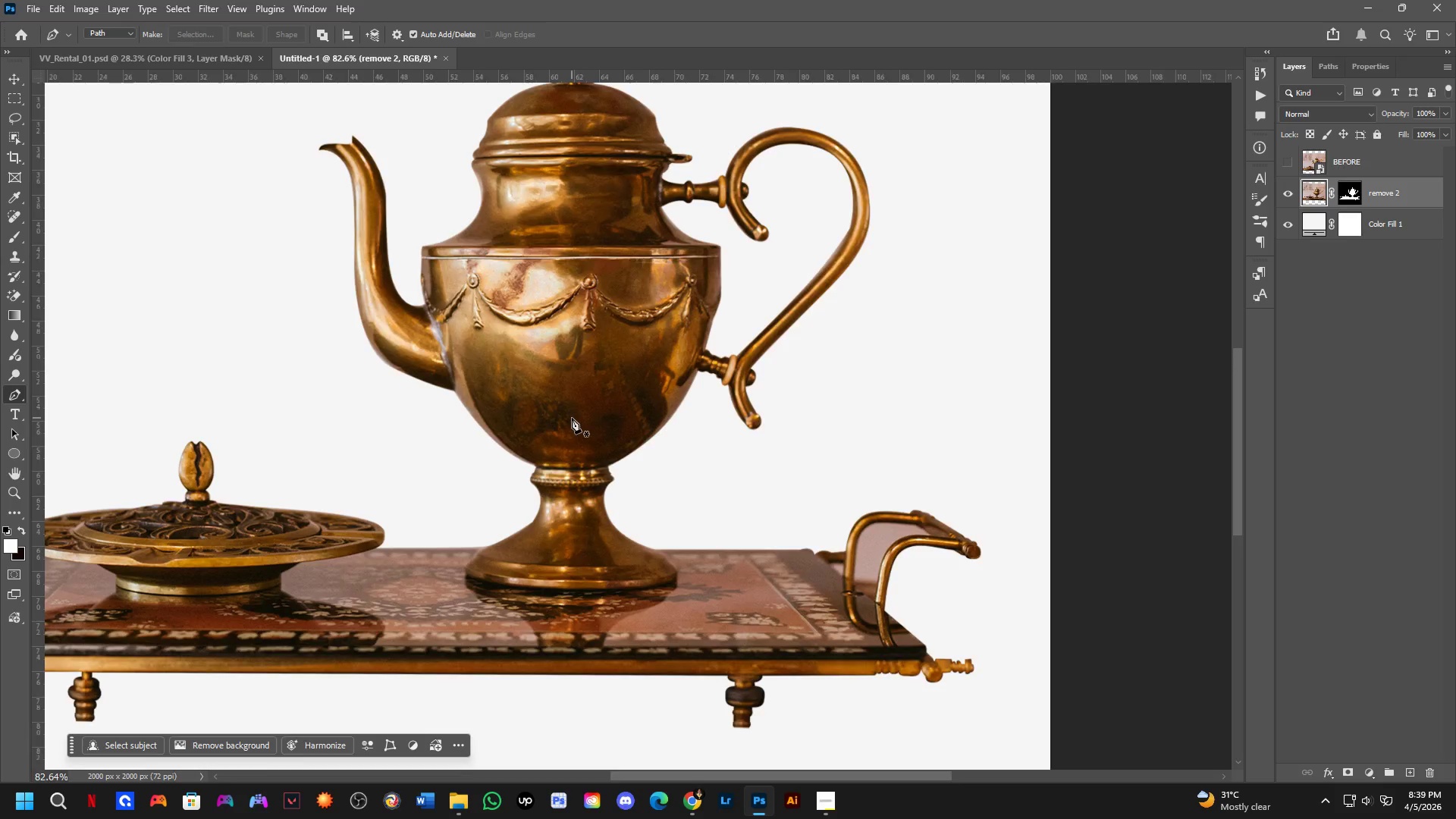 
scroll: coordinate [518, 420], scroll_direction: down, amount: 2.0
 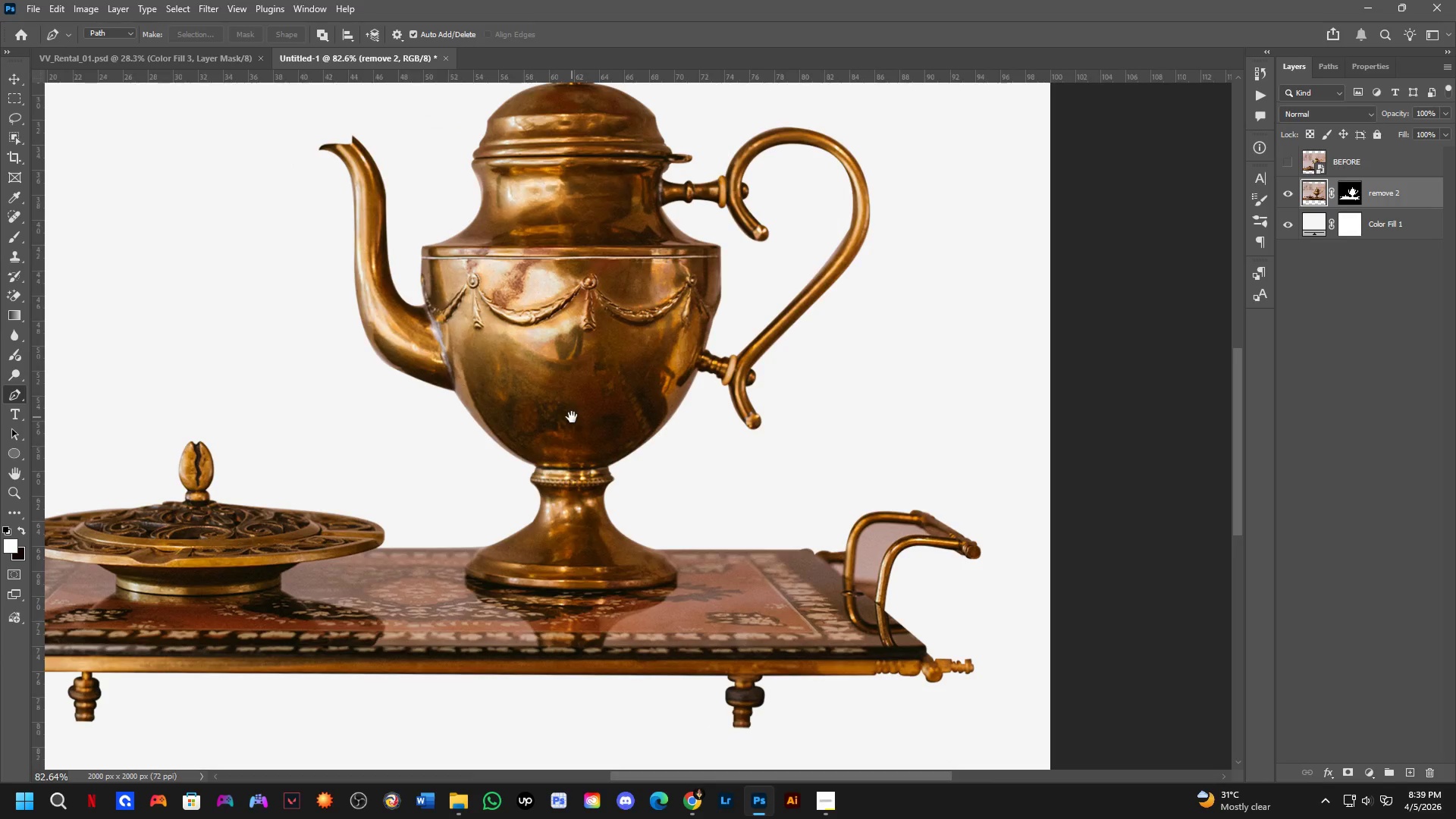 
hold_key(key=Space, duration=0.48)
 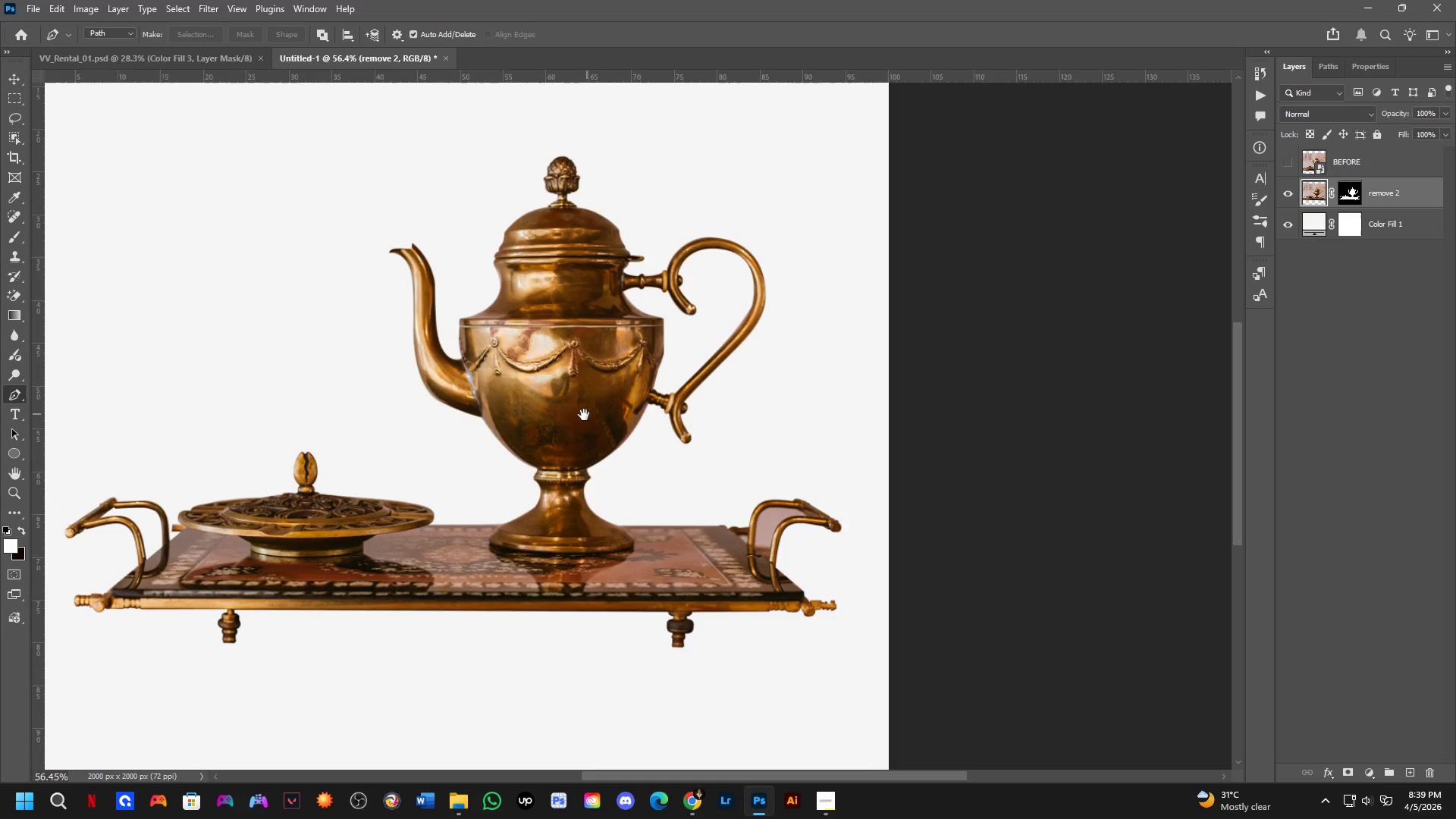 
left_click_drag(start_coordinate=[573, 413], to_coordinate=[572, 428])
 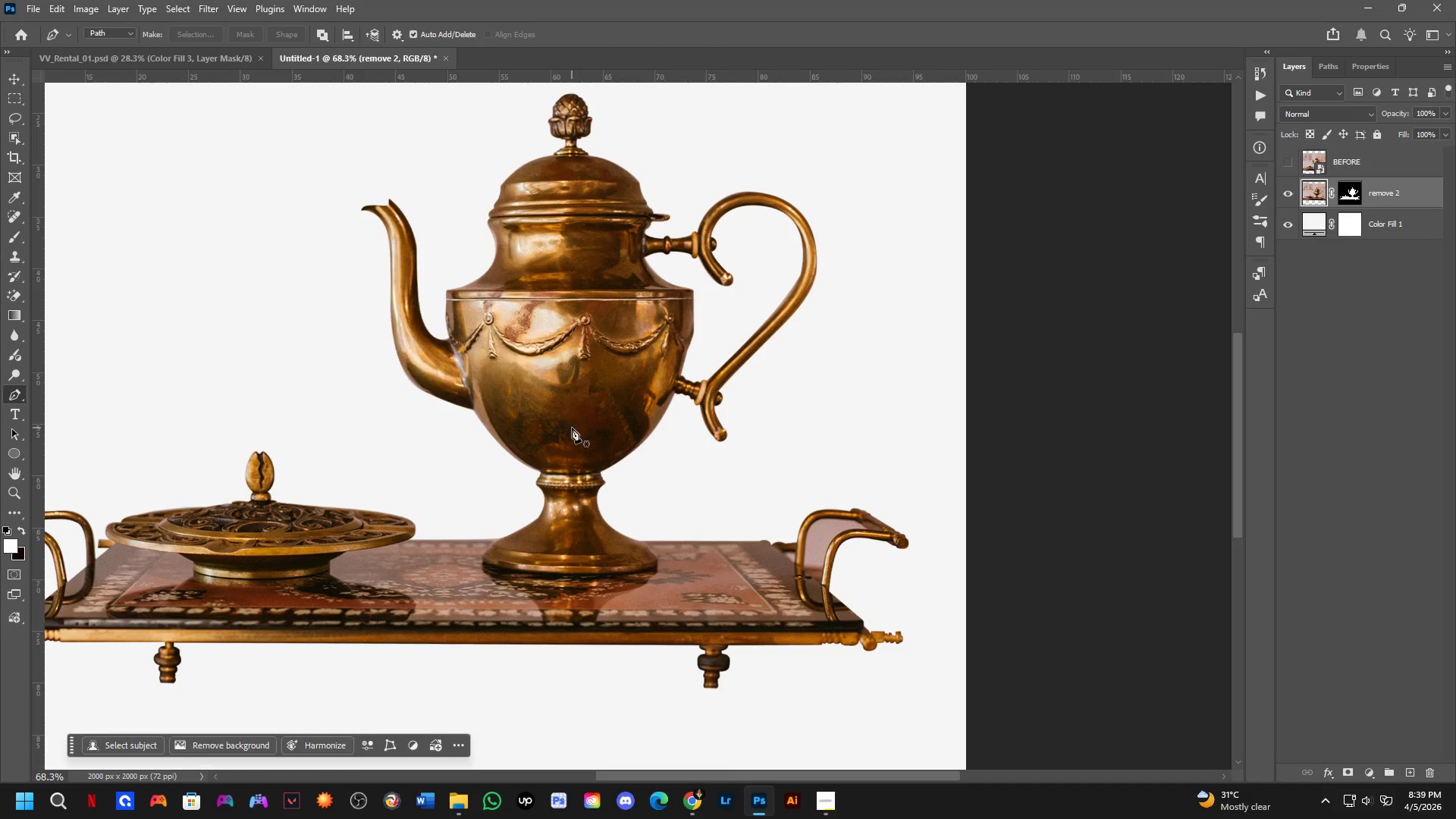 
scroll: coordinate [572, 418], scroll_direction: down, amount: 2.0
 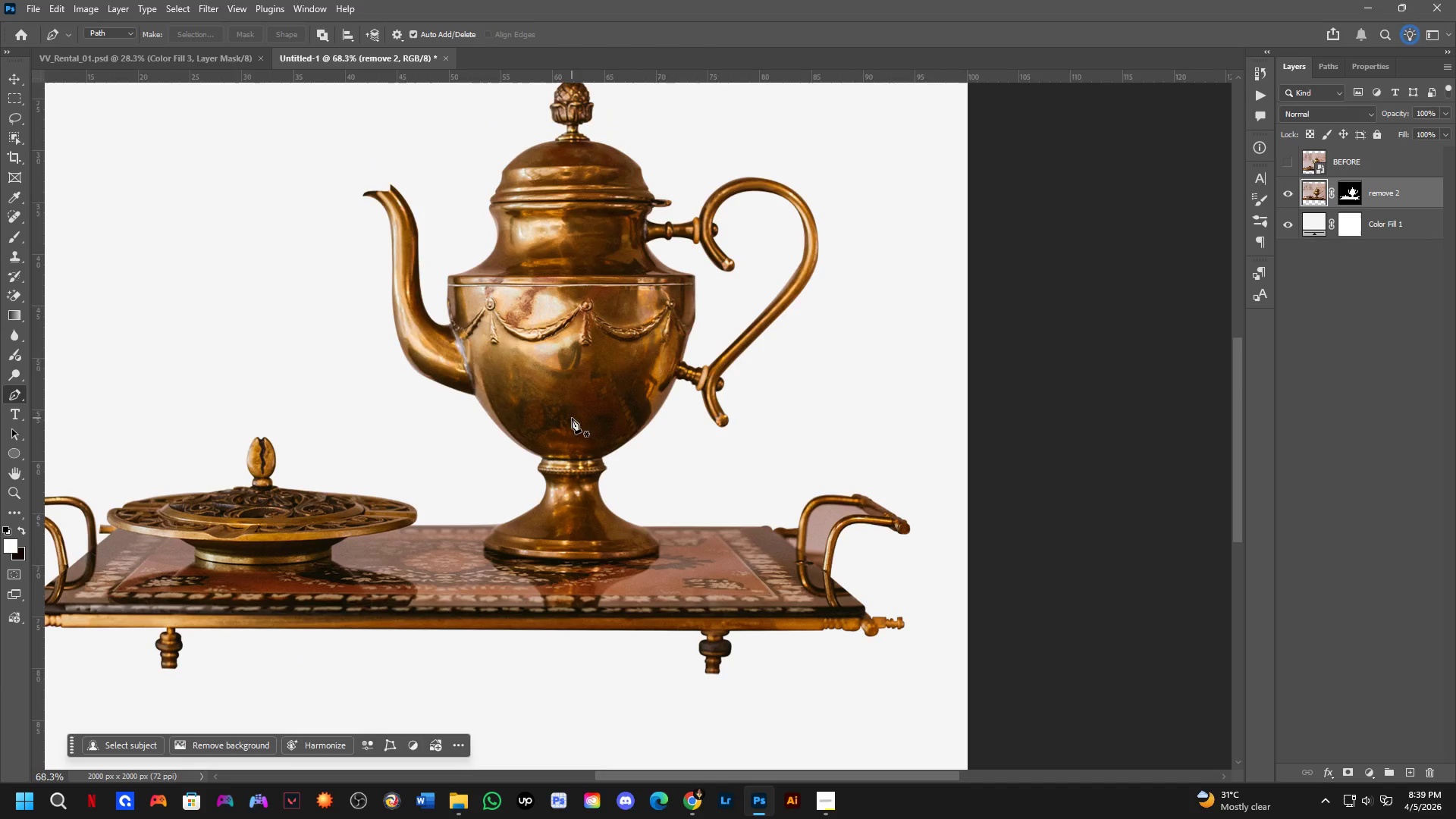 
hold_key(key=Space, duration=0.56)
 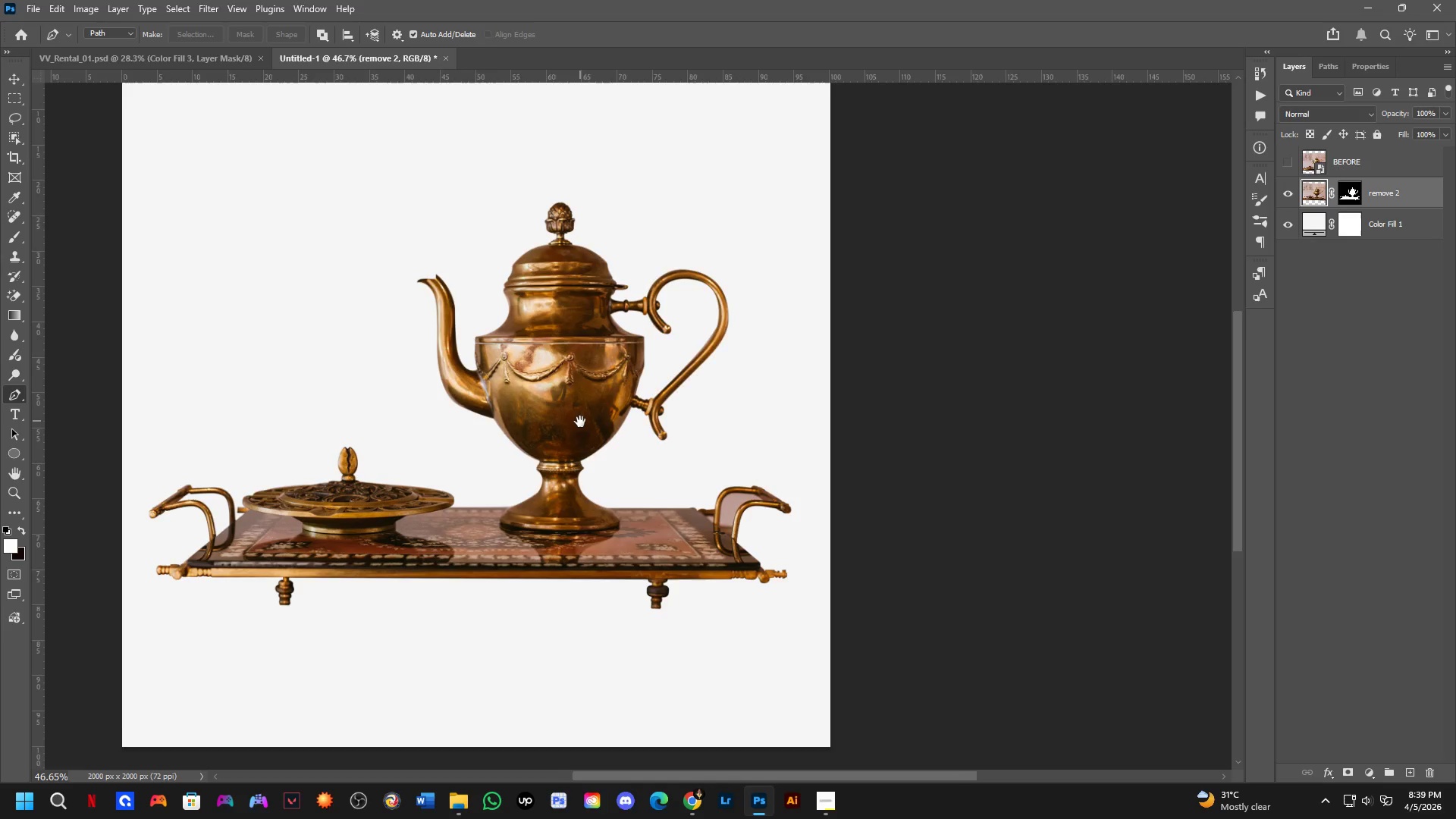 
left_click_drag(start_coordinate=[598, 410], to_coordinate=[583, 415])
 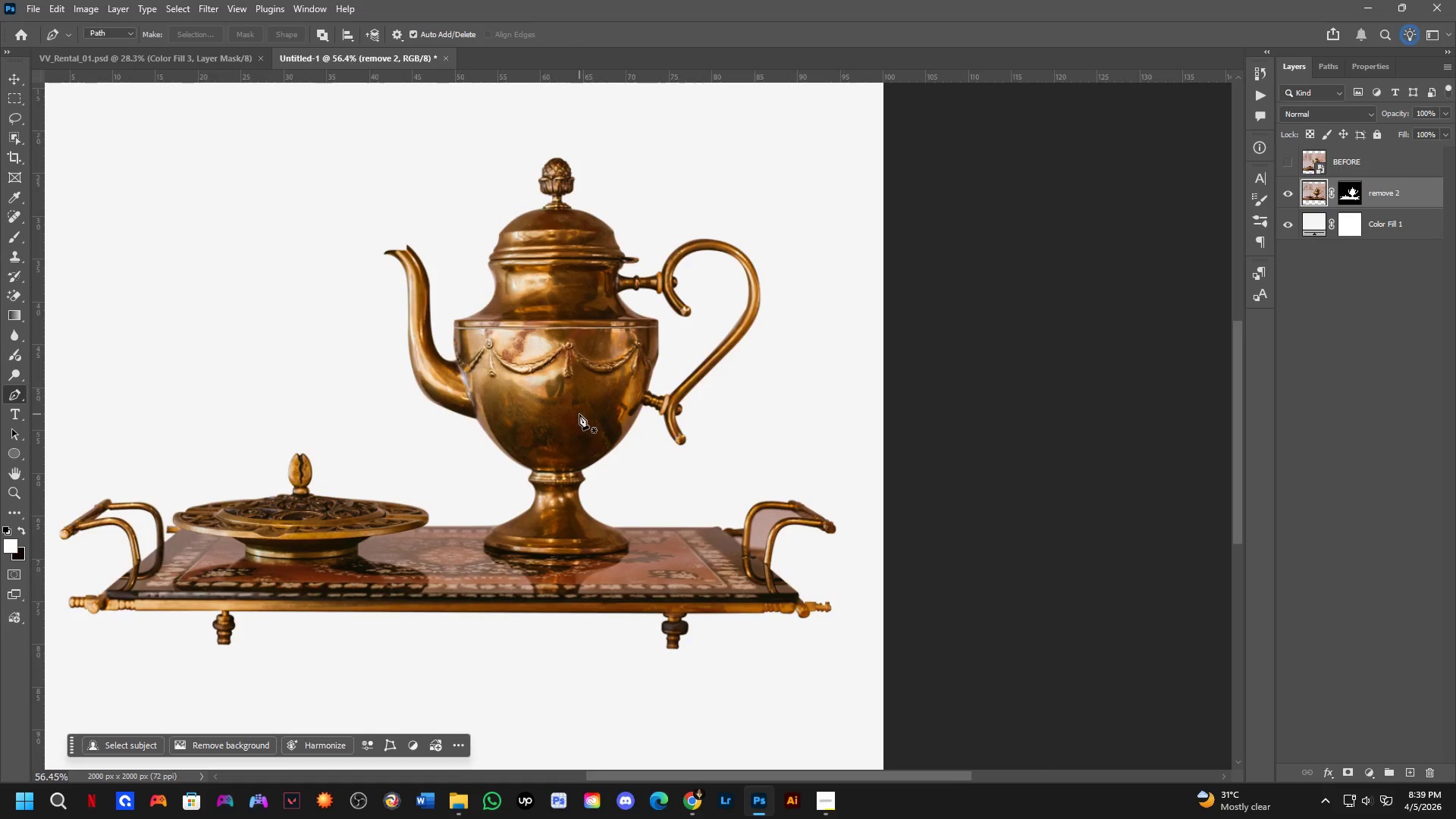 
scroll: coordinate [572, 428], scroll_direction: down, amount: 2.0
 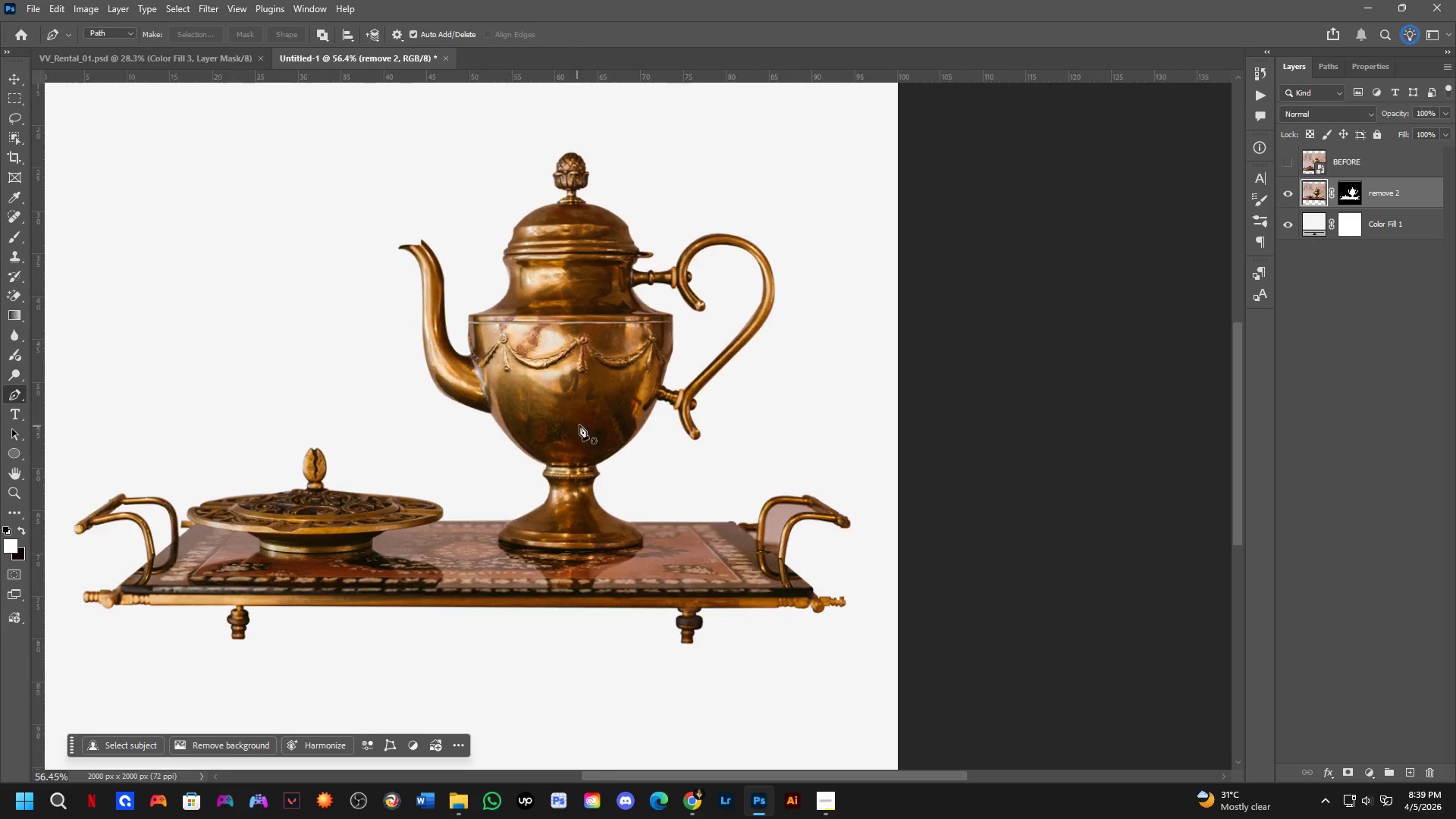 
hold_key(key=Space, duration=0.47)
 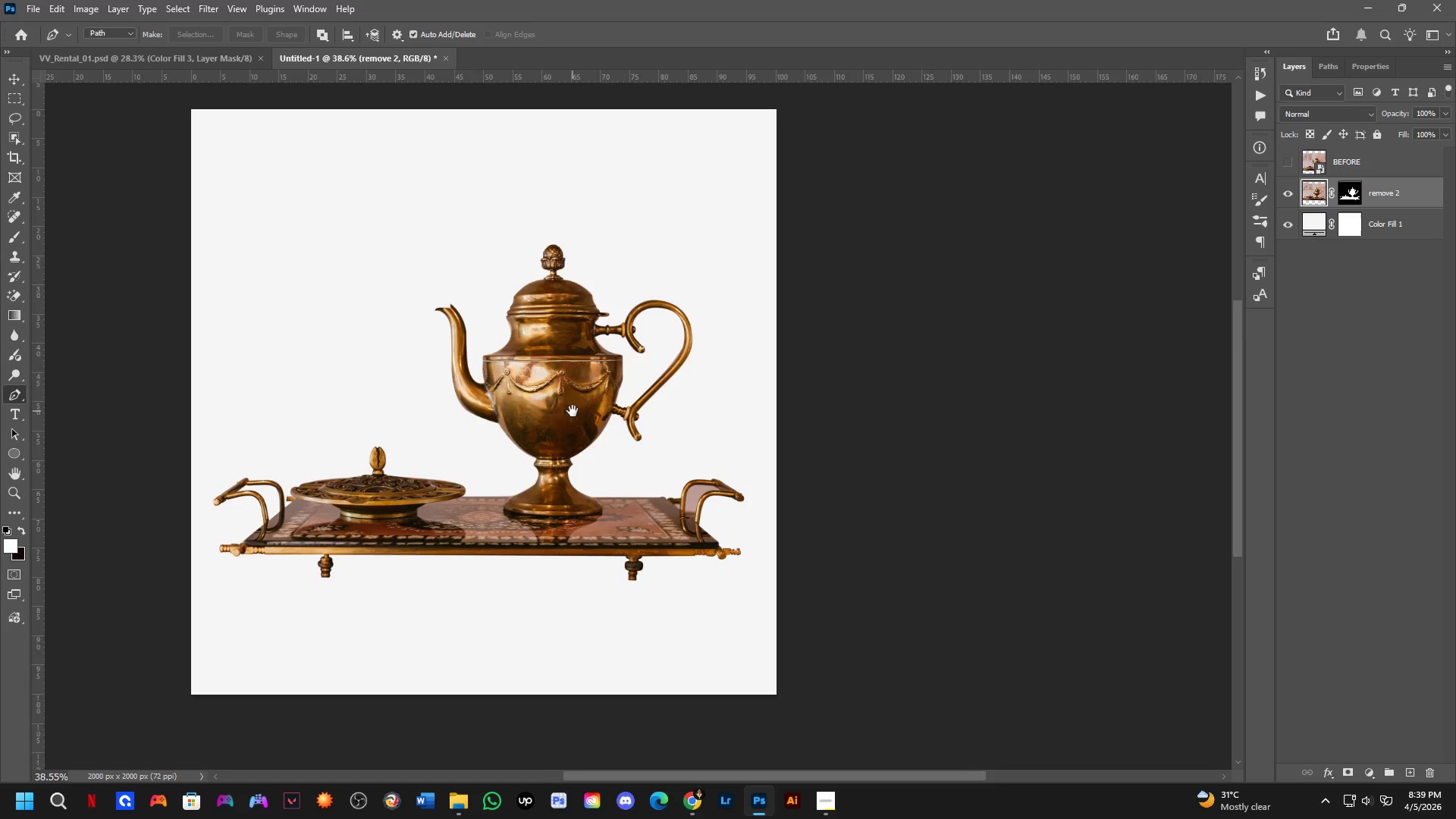 
left_click_drag(start_coordinate=[580, 420], to_coordinate=[570, 426])
 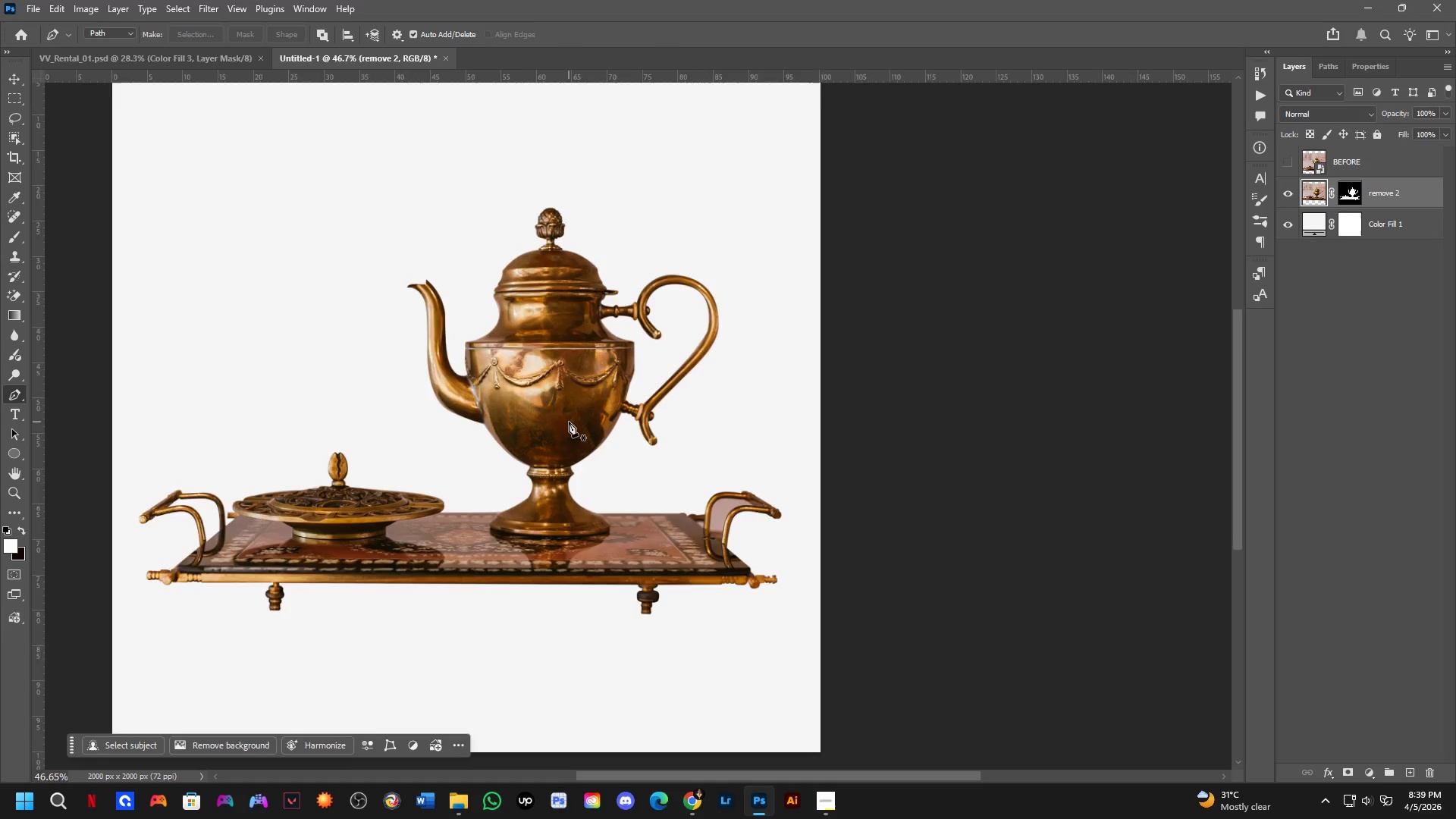 
scroll: coordinate [576, 414], scroll_direction: down, amount: 2.0
 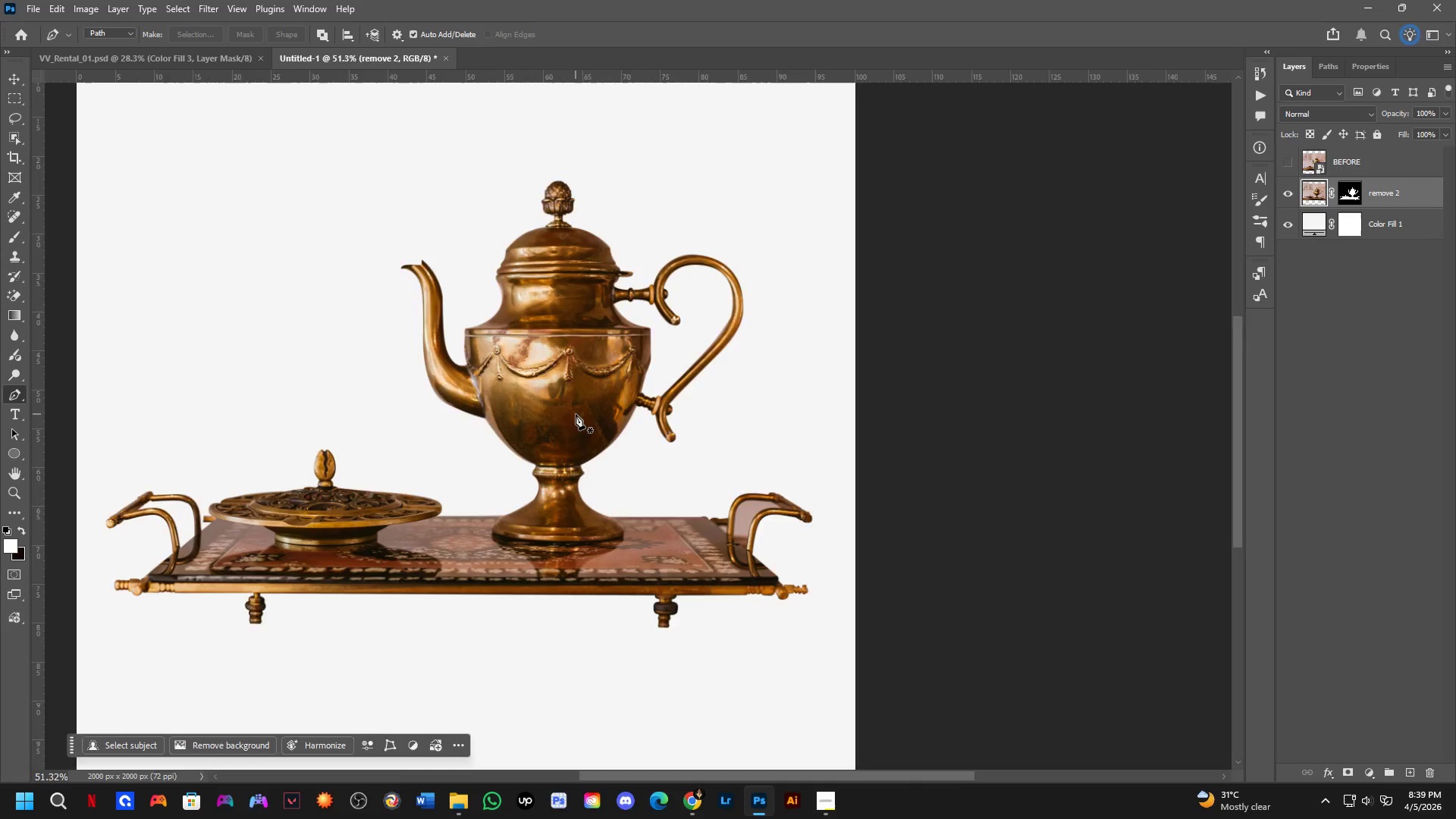 
hold_key(key=Space, duration=0.5)
 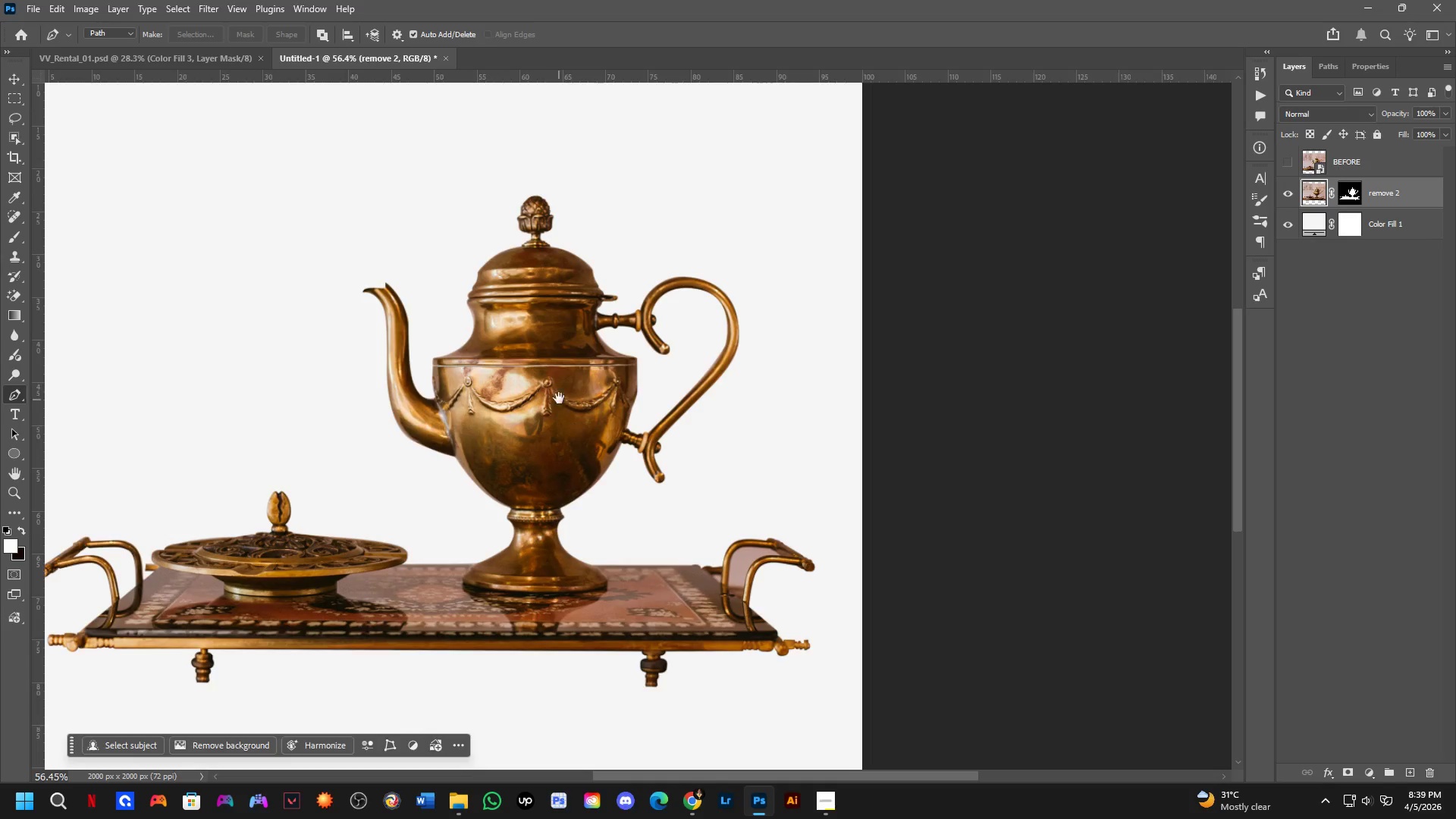 
left_click_drag(start_coordinate=[573, 411], to_coordinate=[562, 435])
 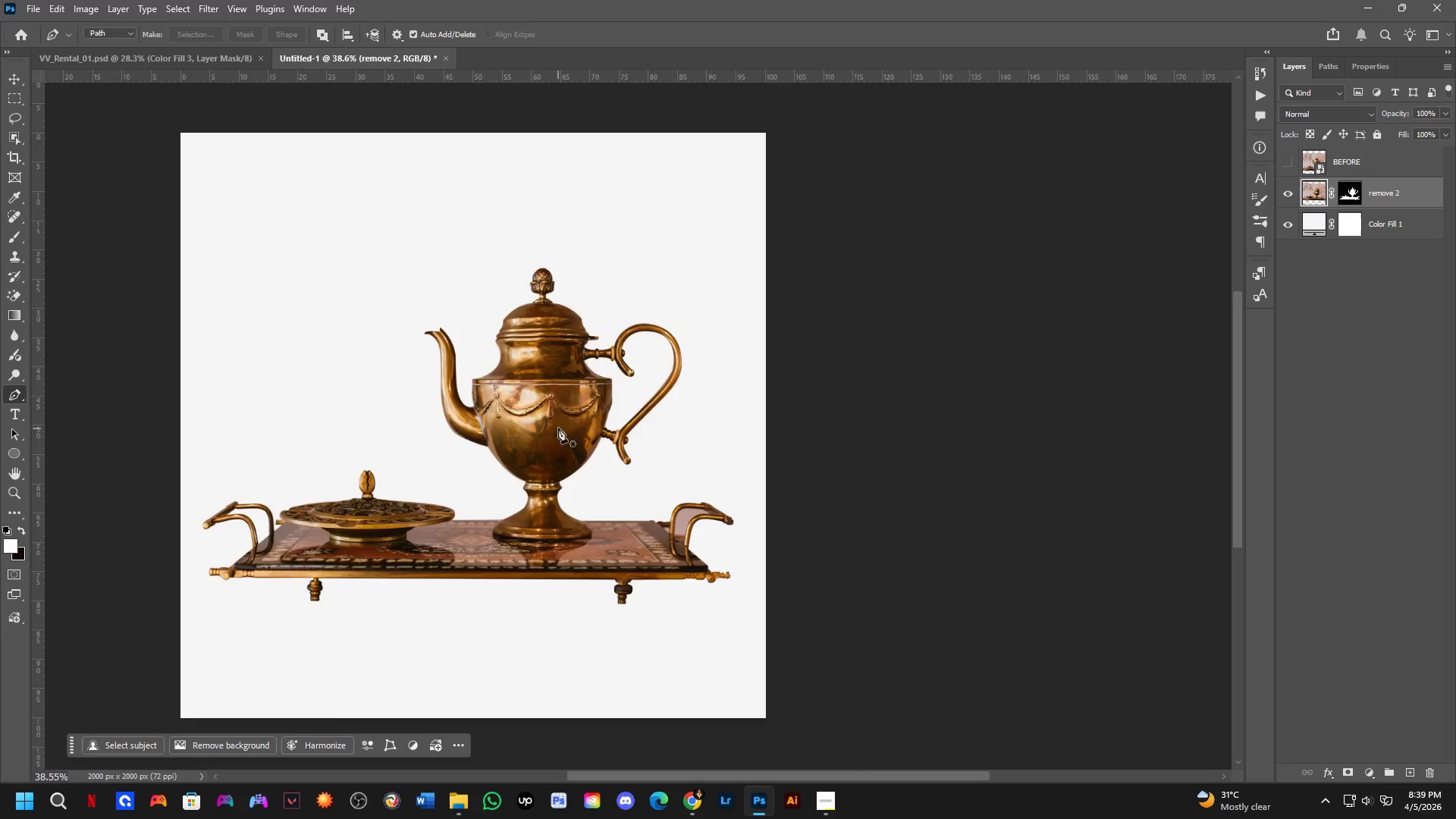 
scroll: coordinate [569, 421], scroll_direction: down, amount: 2.0
 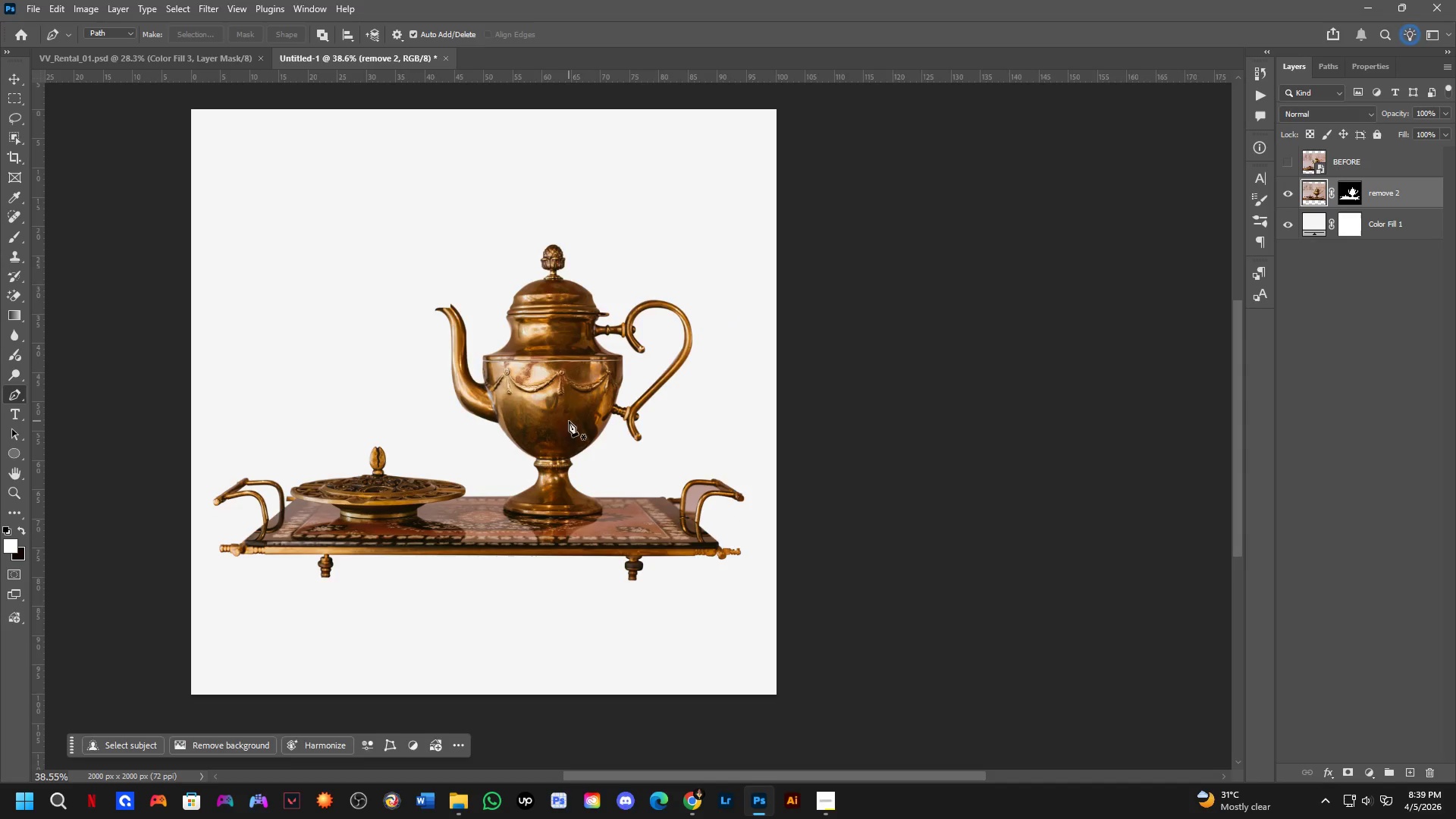 
hold_key(key=Space, duration=0.44)
 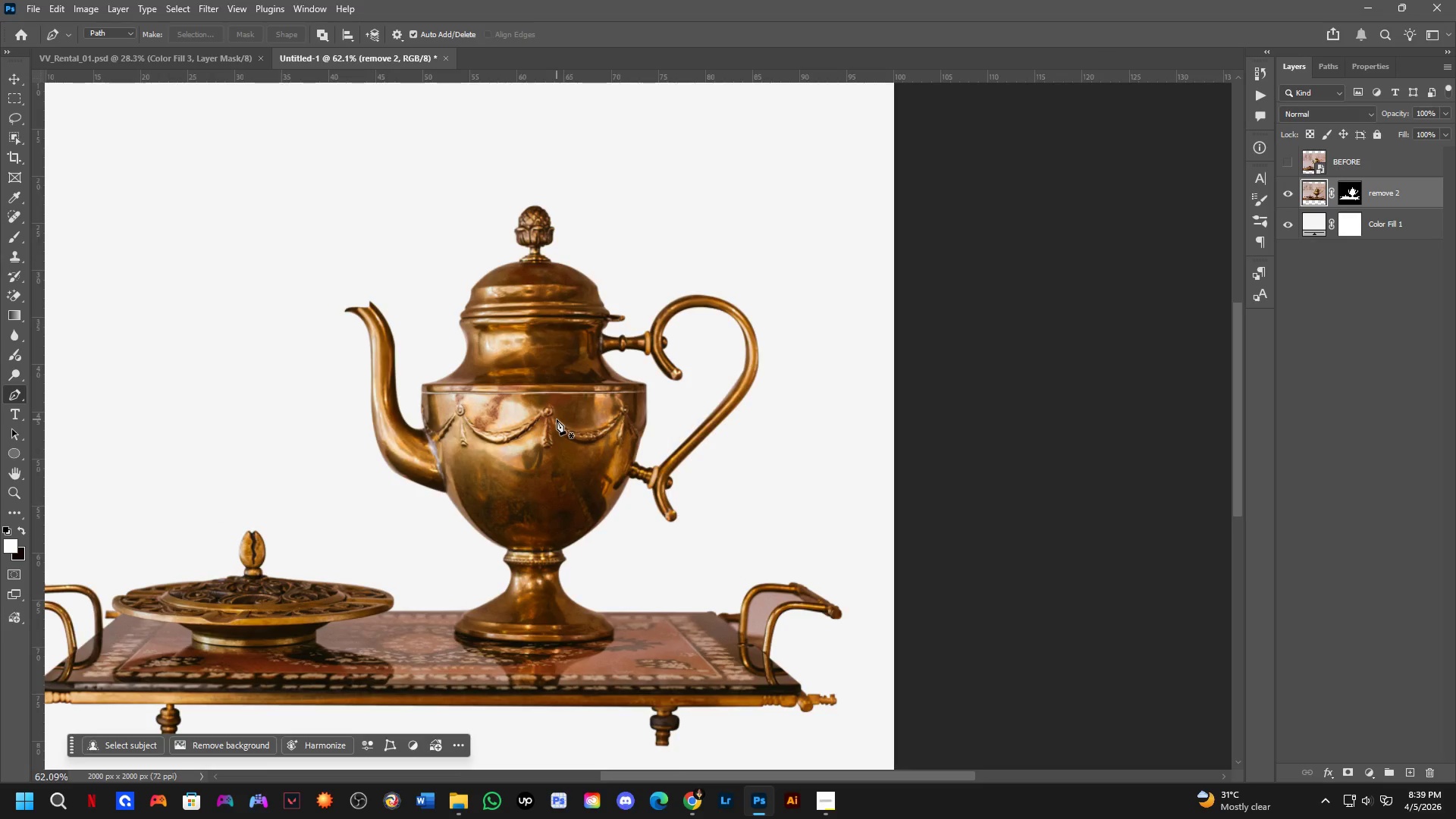 
left_click_drag(start_coordinate=[559, 397], to_coordinate=[560, 427])
 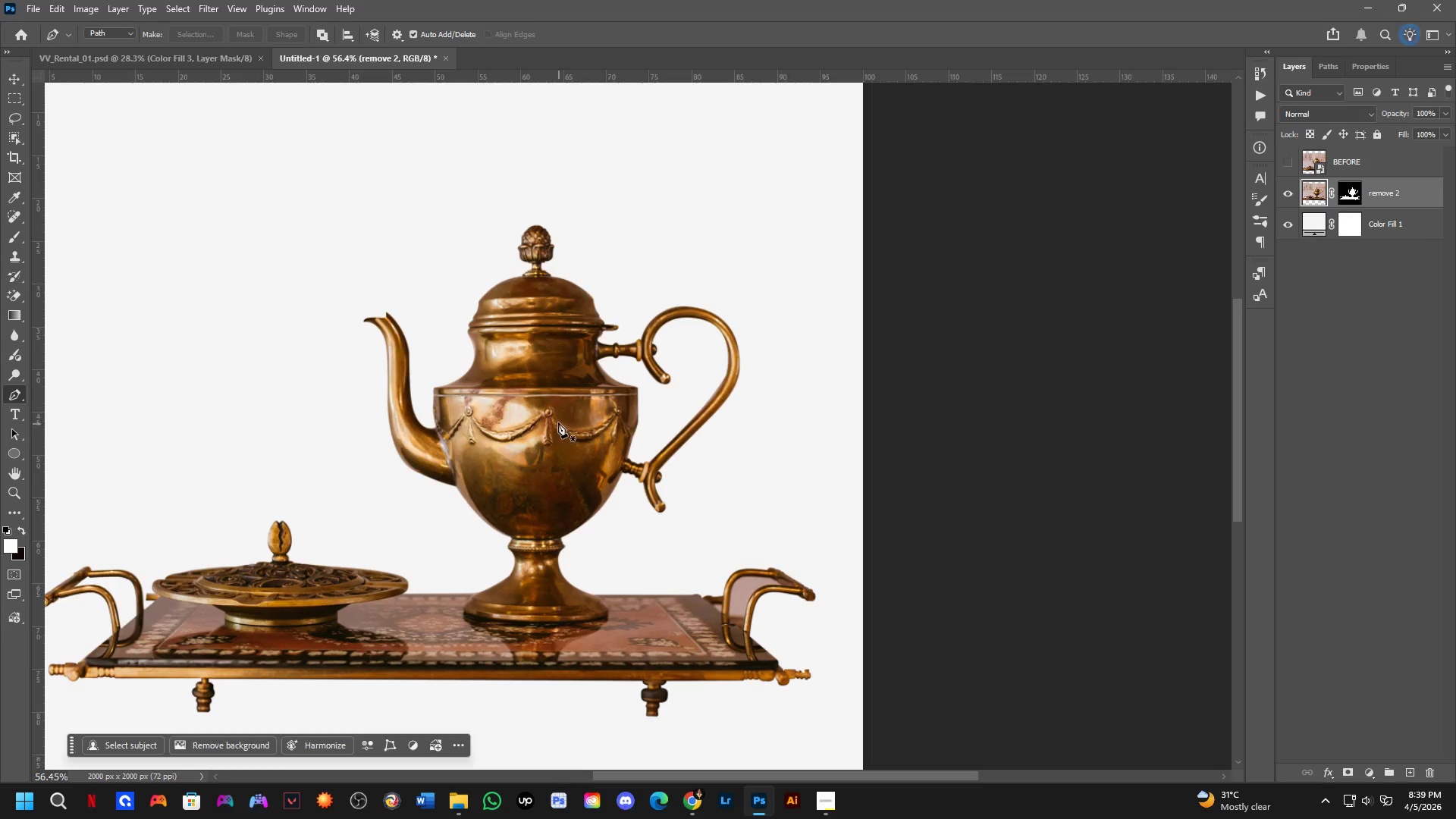 
scroll: coordinate [556, 425], scroll_direction: up, amount: 4.0
 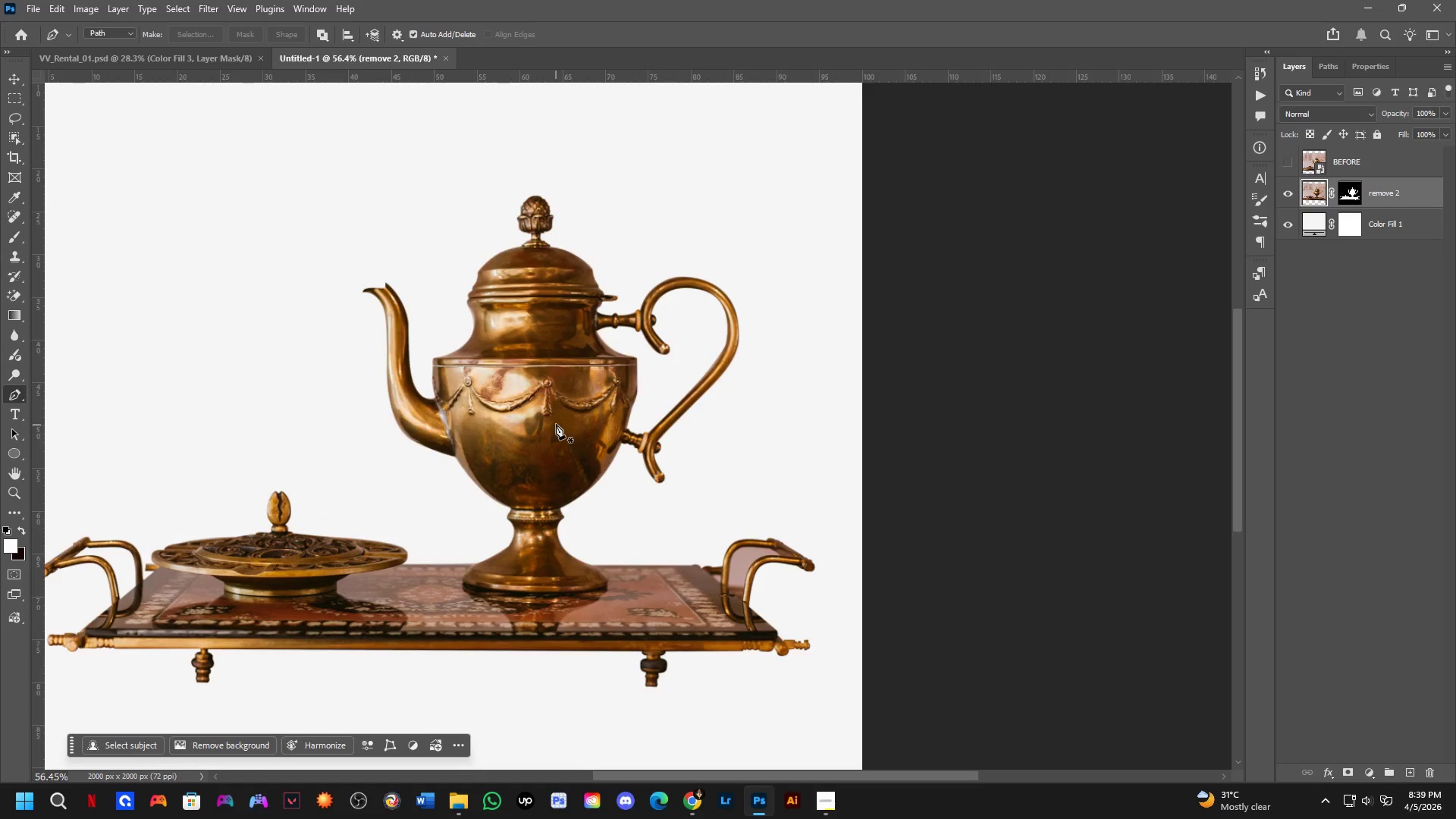 
hold_key(key=Space, duration=0.39)
 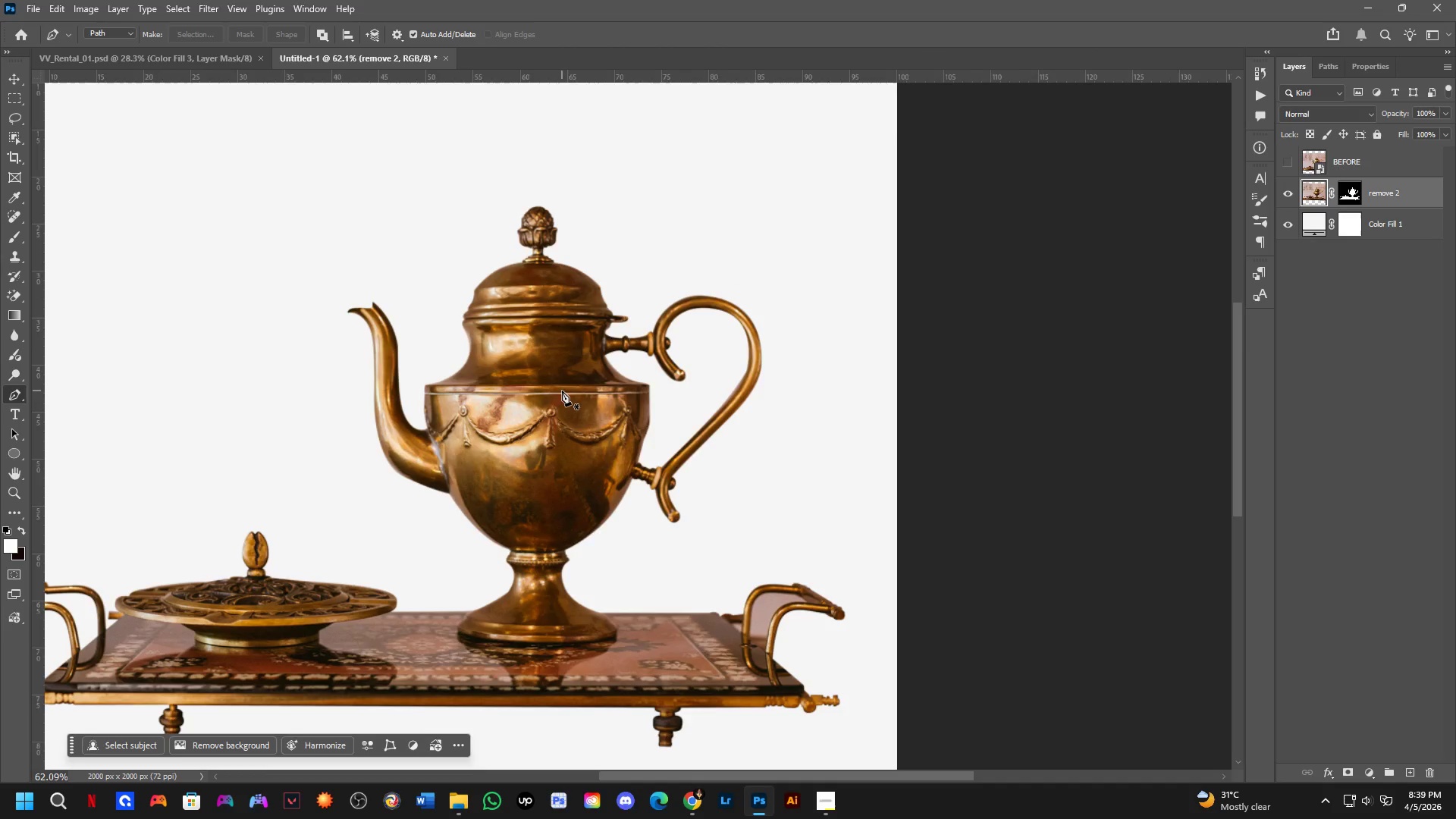 
left_click_drag(start_coordinate=[560, 401], to_coordinate=[561, 408])
 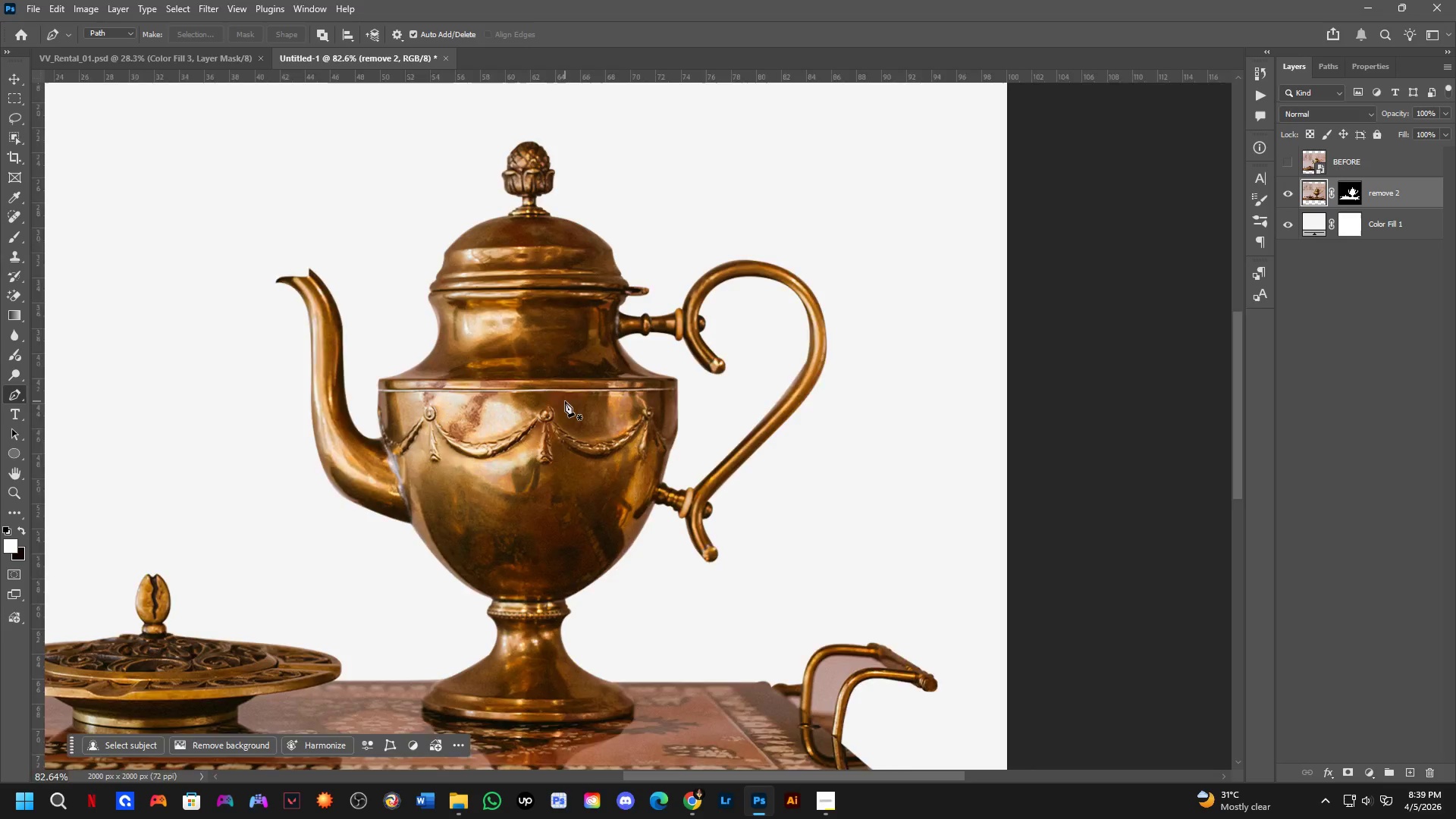 
scroll: coordinate [557, 419], scroll_direction: up, amount: 4.0
 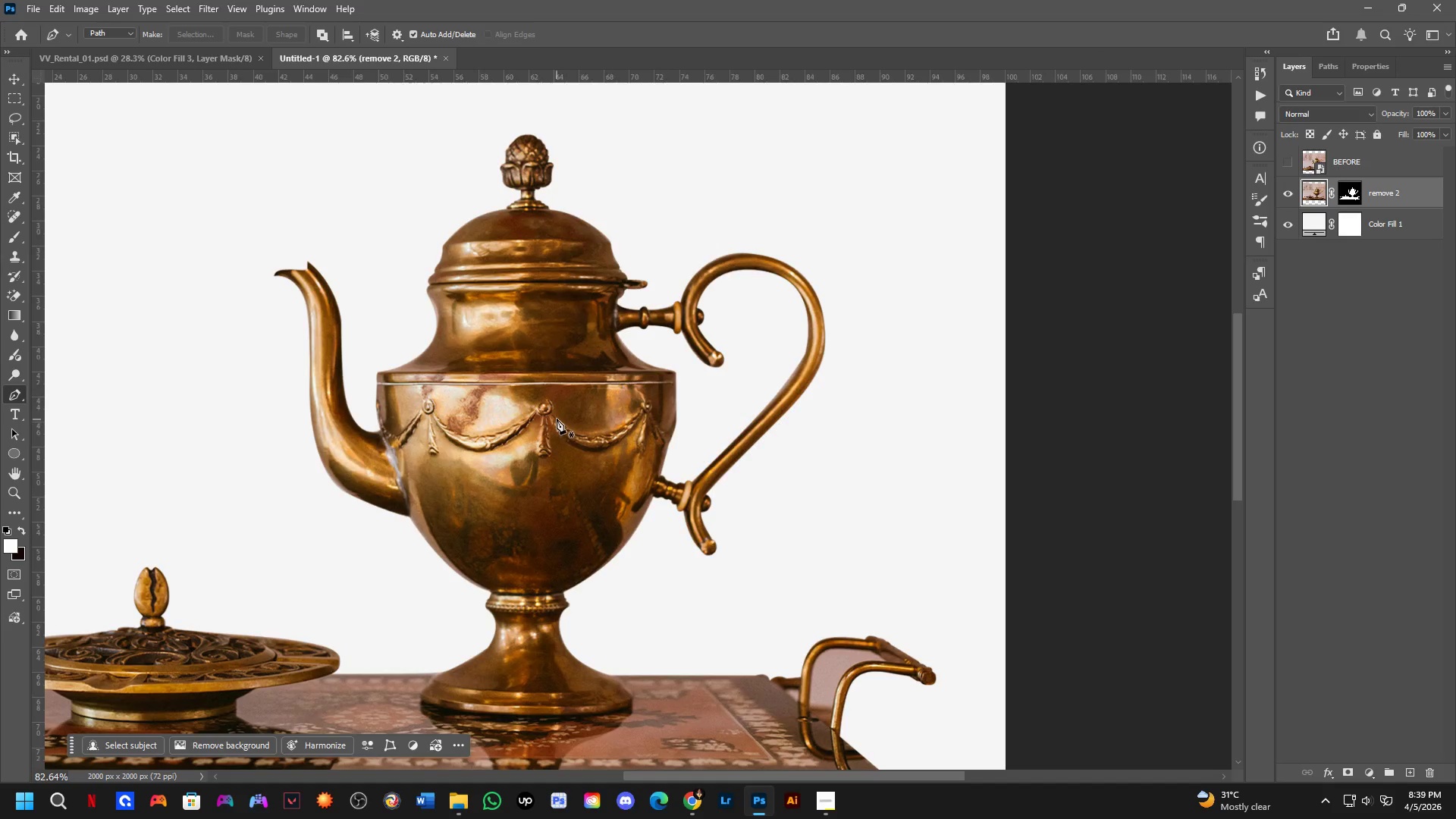 
scroll: coordinate [565, 401], scroll_direction: down, amount: 3.0
 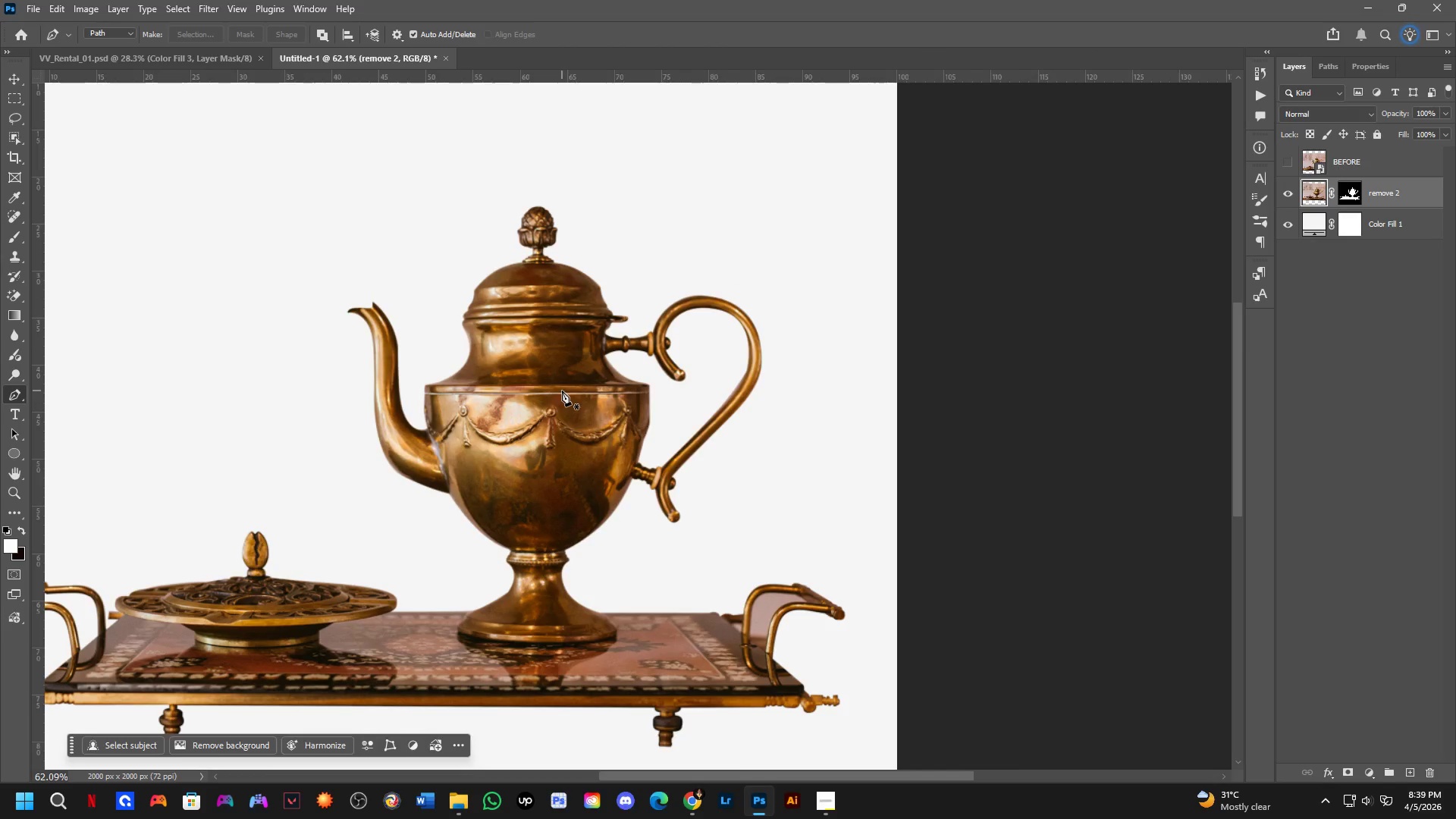 
wait(8.78)
 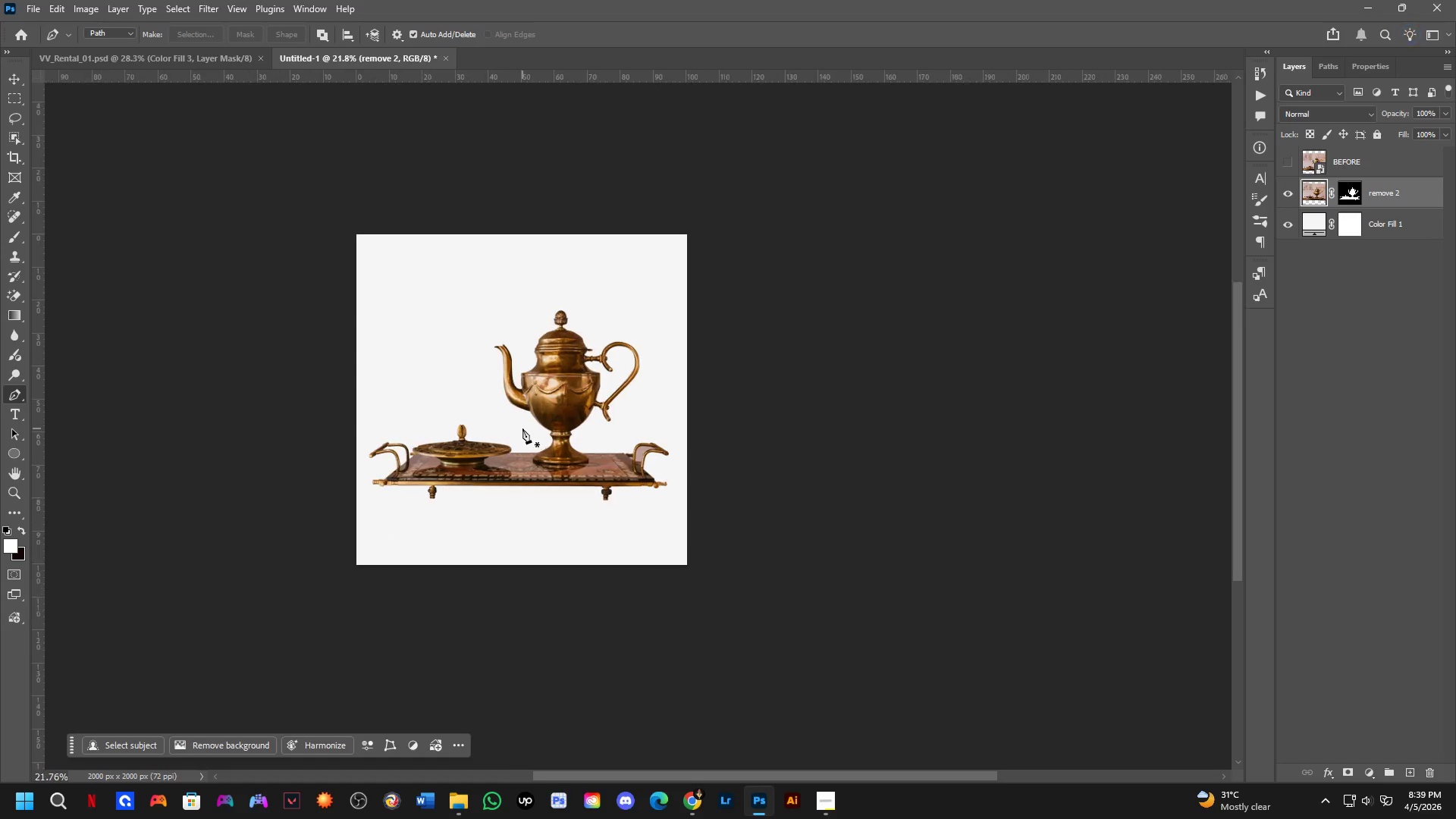 
key(Shift+ShiftLeft)
 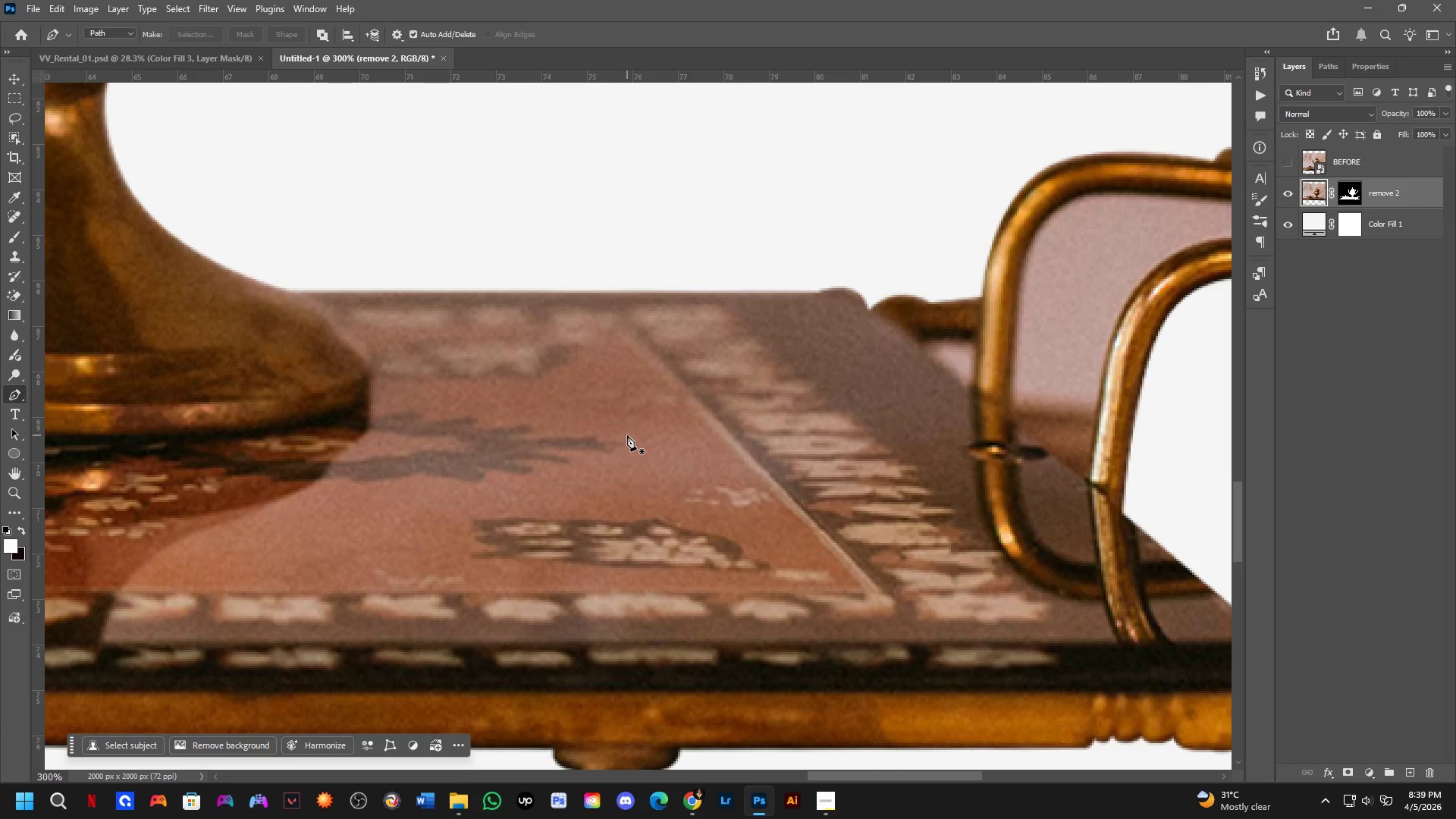 
key(Shift+ShiftLeft)
 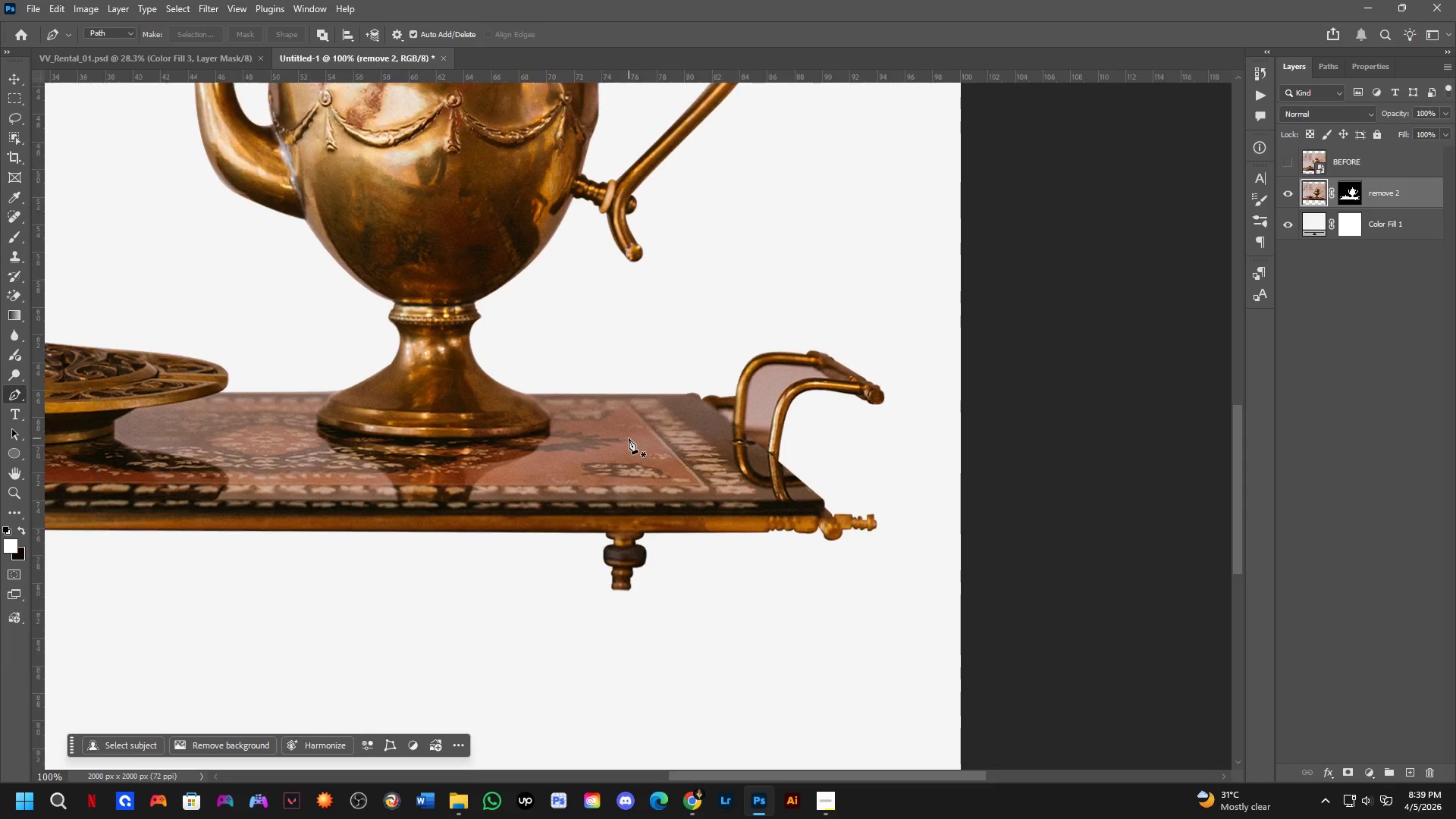 
hold_key(key=Space, duration=0.47)
 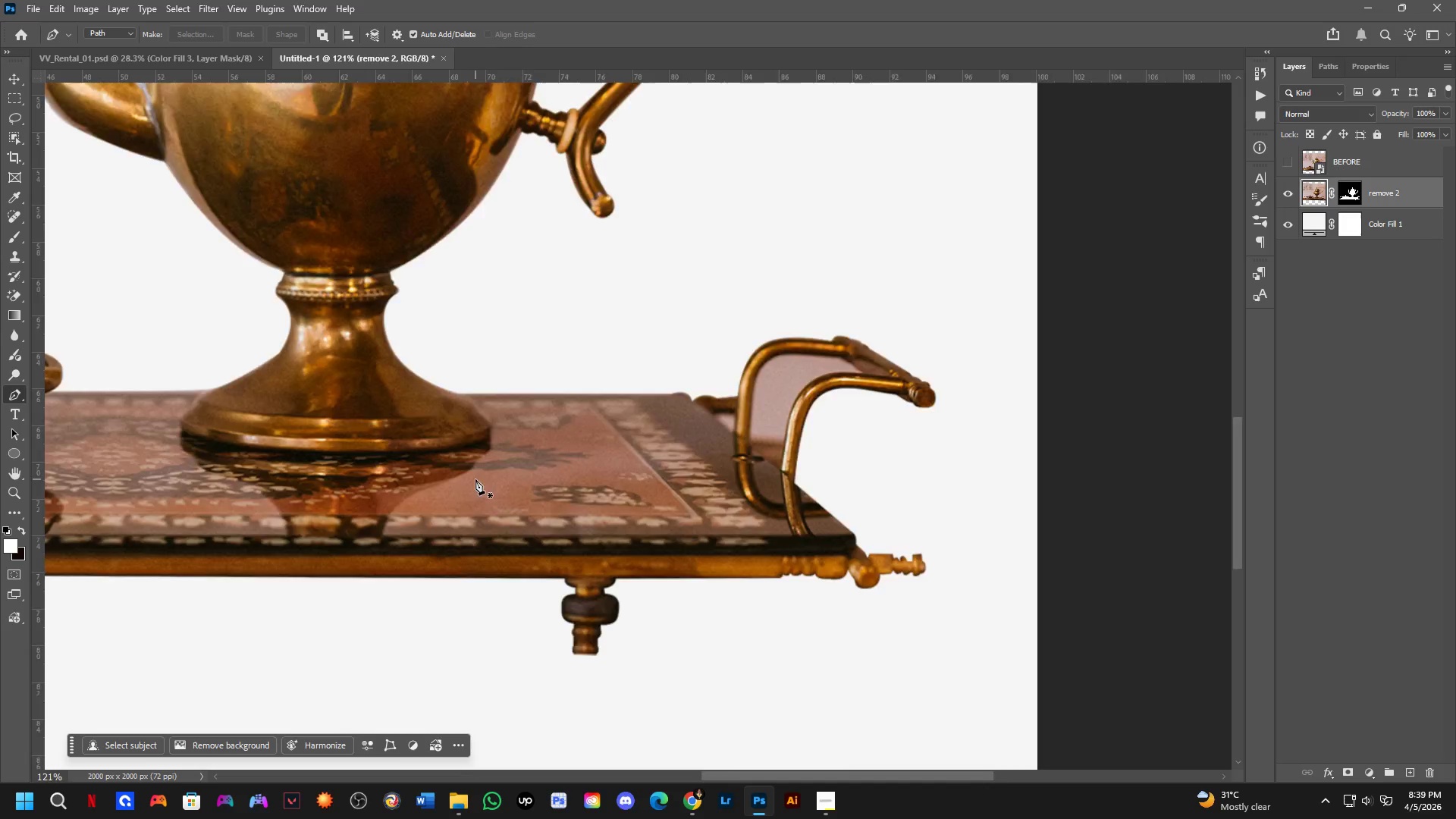 
left_click_drag(start_coordinate=[610, 441], to_coordinate=[612, 456])
 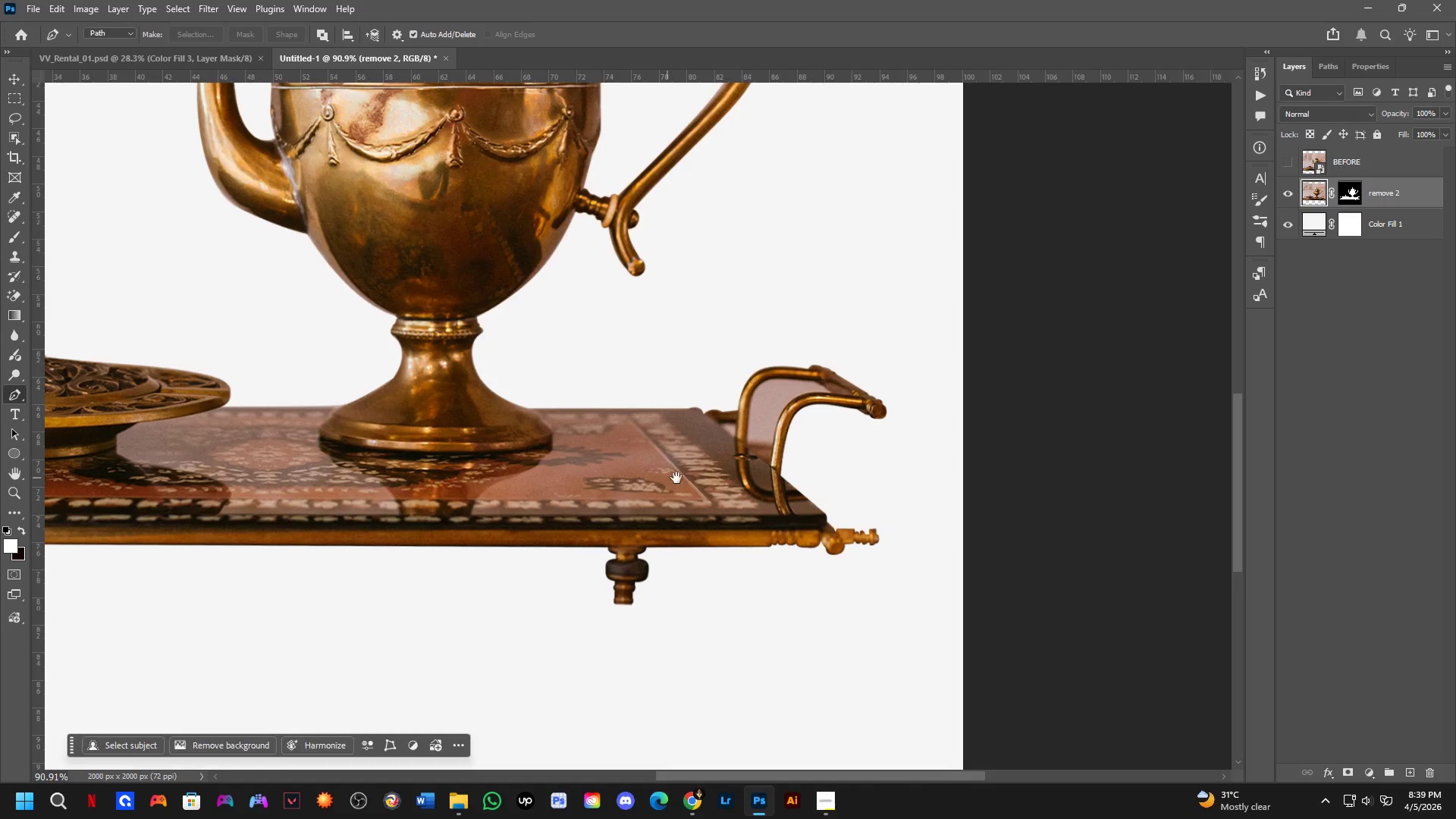 
scroll: coordinate [629, 438], scroll_direction: up, amount: 1.0
 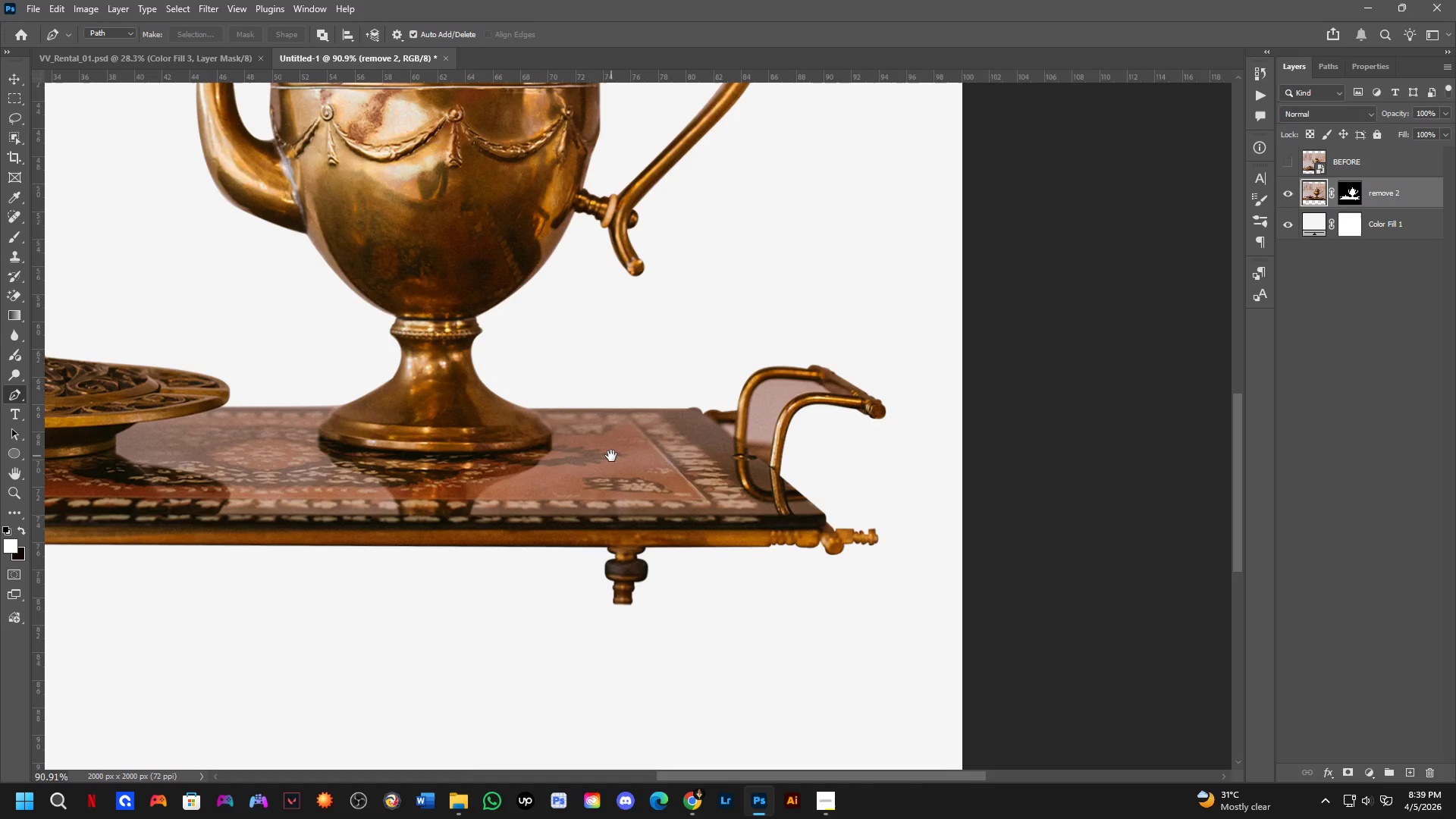 
hold_key(key=Space, duration=0.41)
 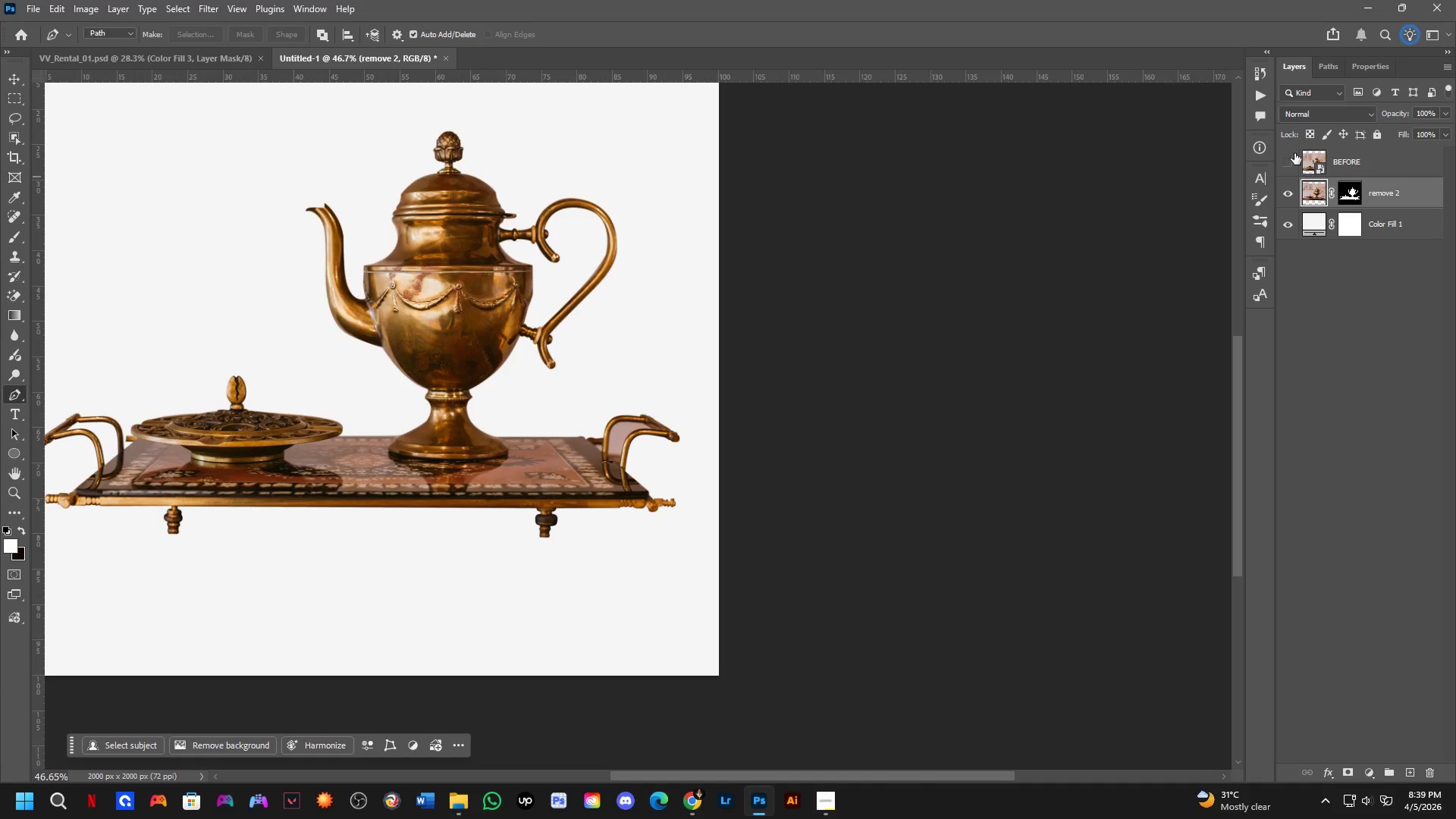 
left_click_drag(start_coordinate=[561, 457], to_coordinate=[551, 460])
 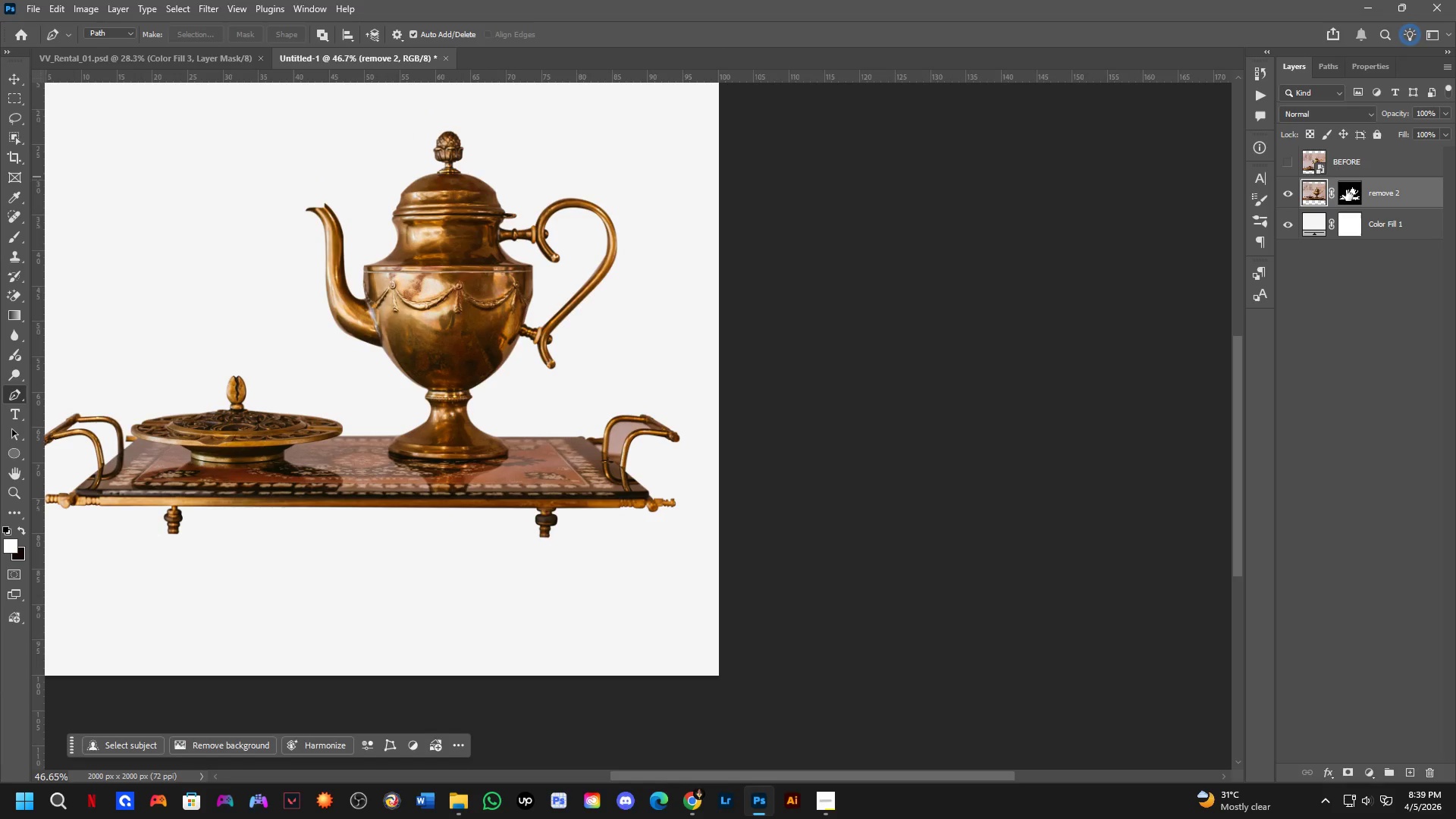 
scroll: coordinate [564, 451], scroll_direction: down, amount: 7.0
 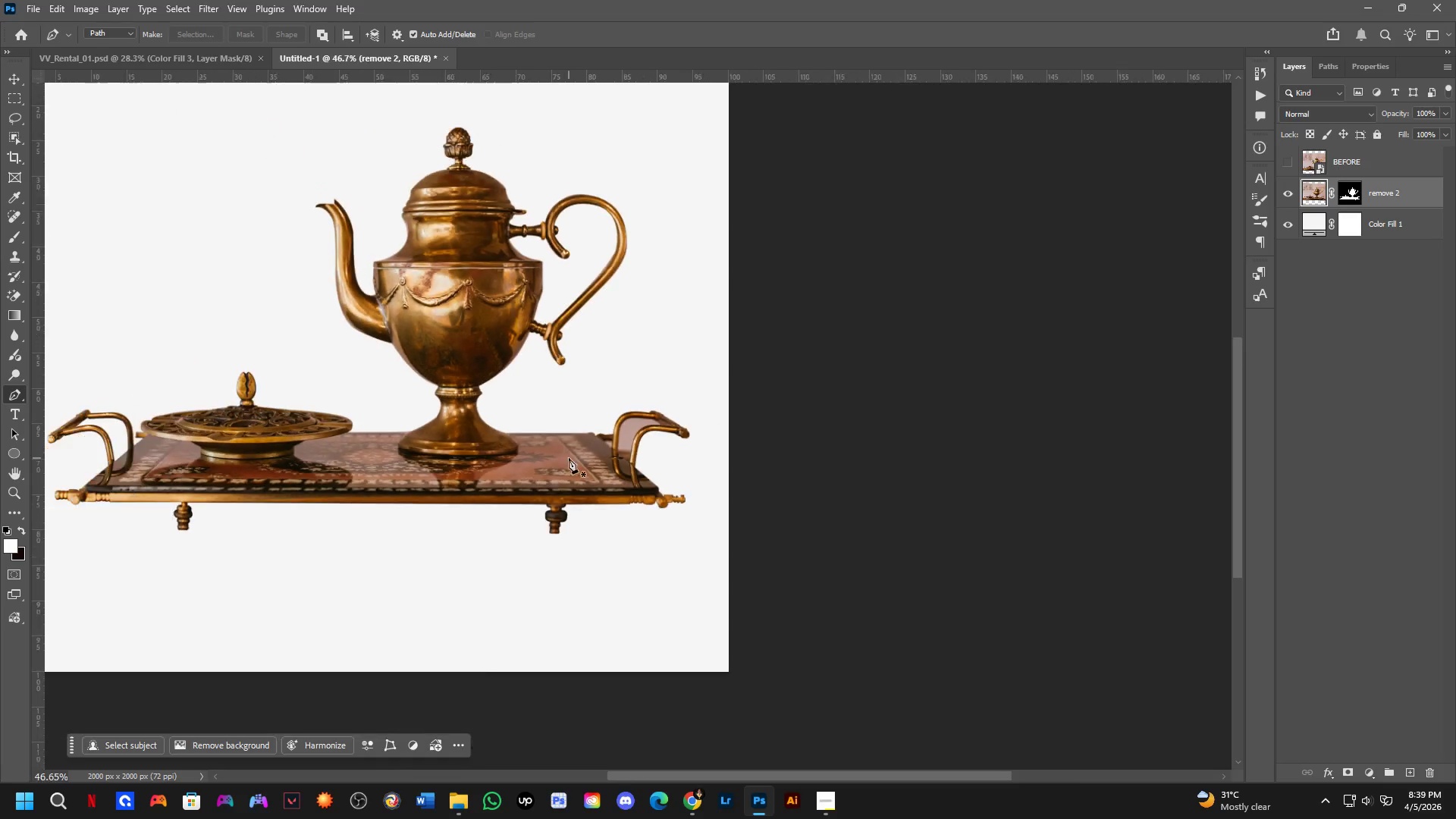 
key(Shift+ShiftLeft)
 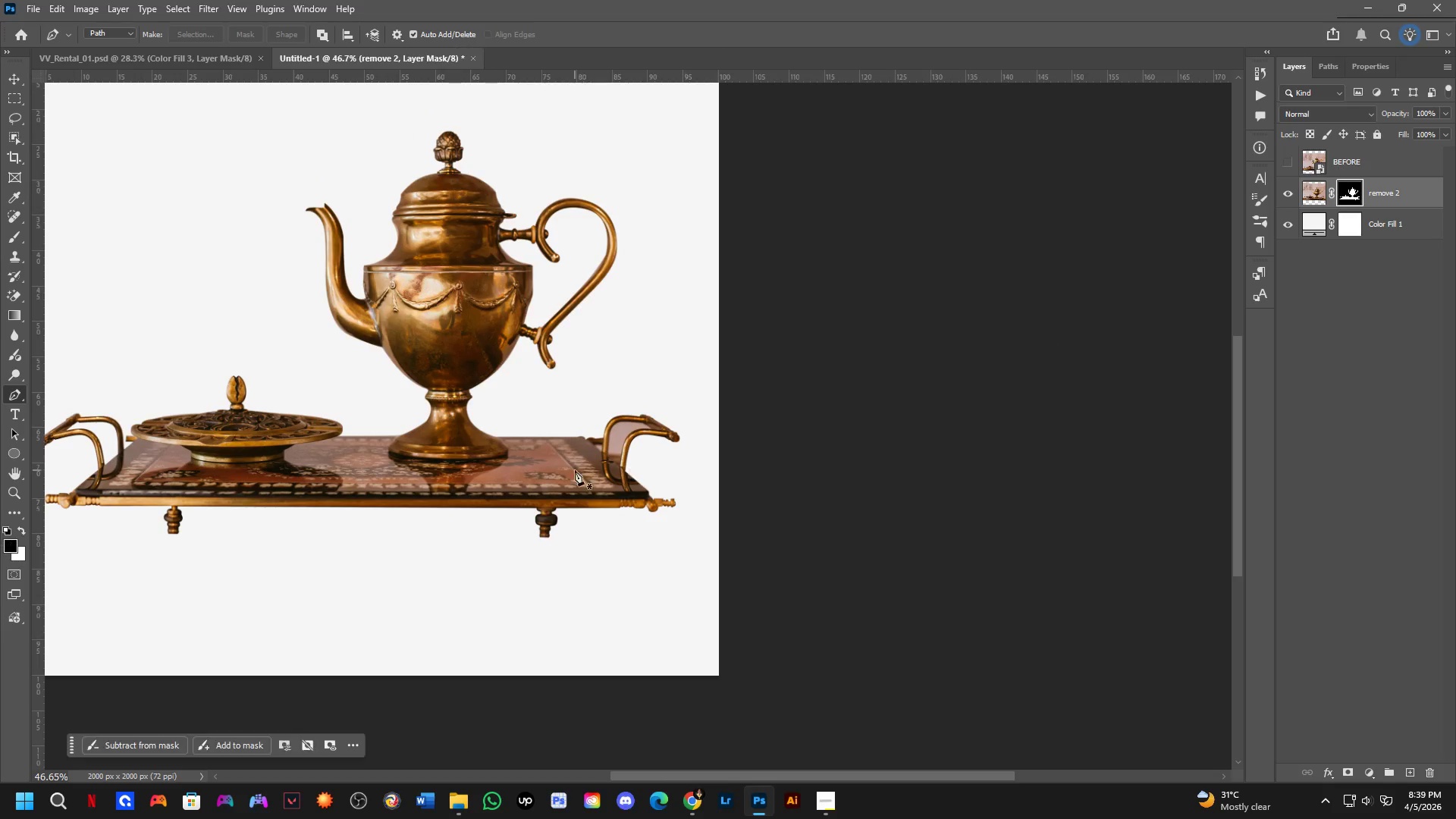 
hold_key(key=Space, duration=0.39)
 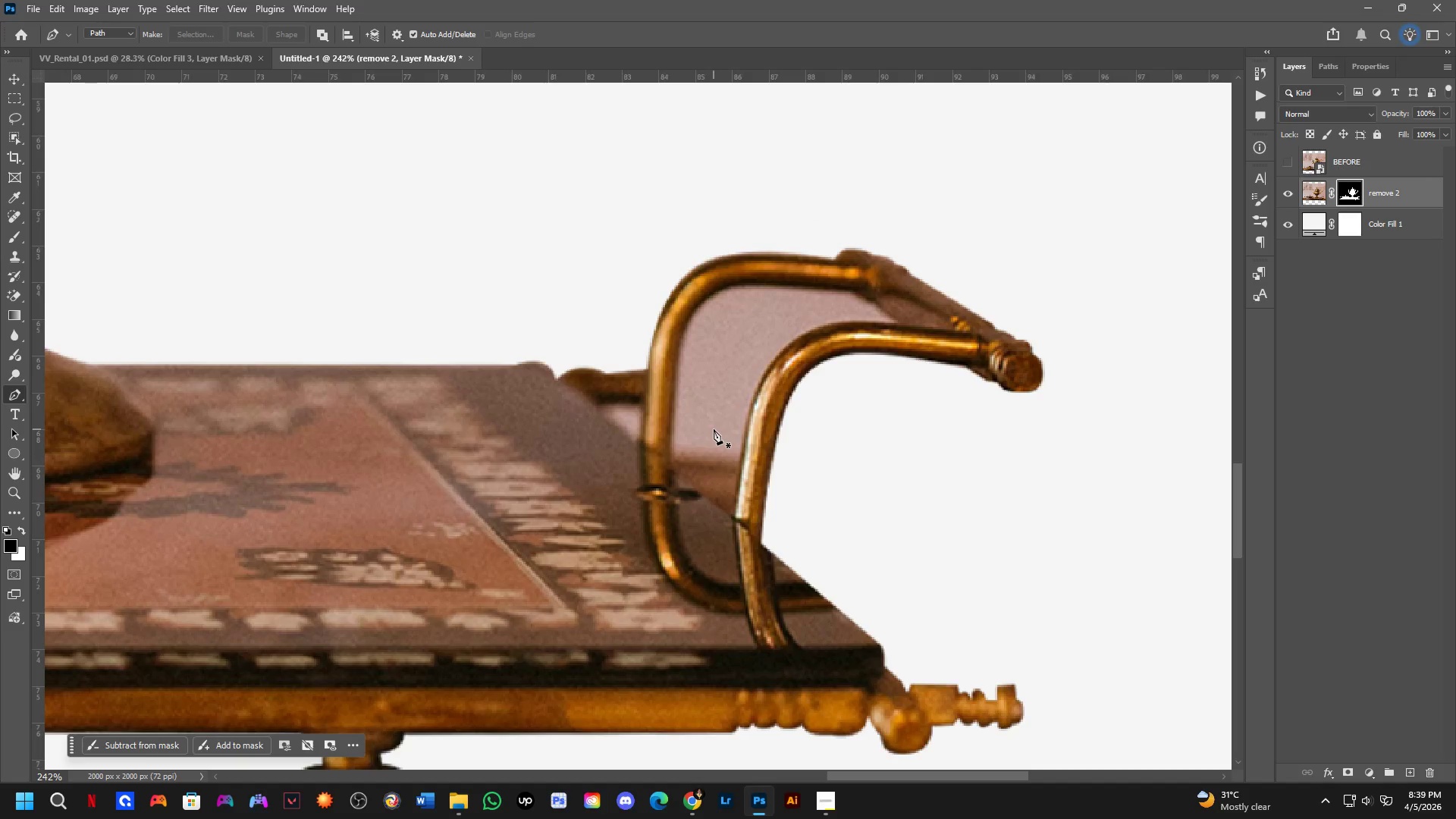 
left_click_drag(start_coordinate=[771, 378], to_coordinate=[721, 425])
 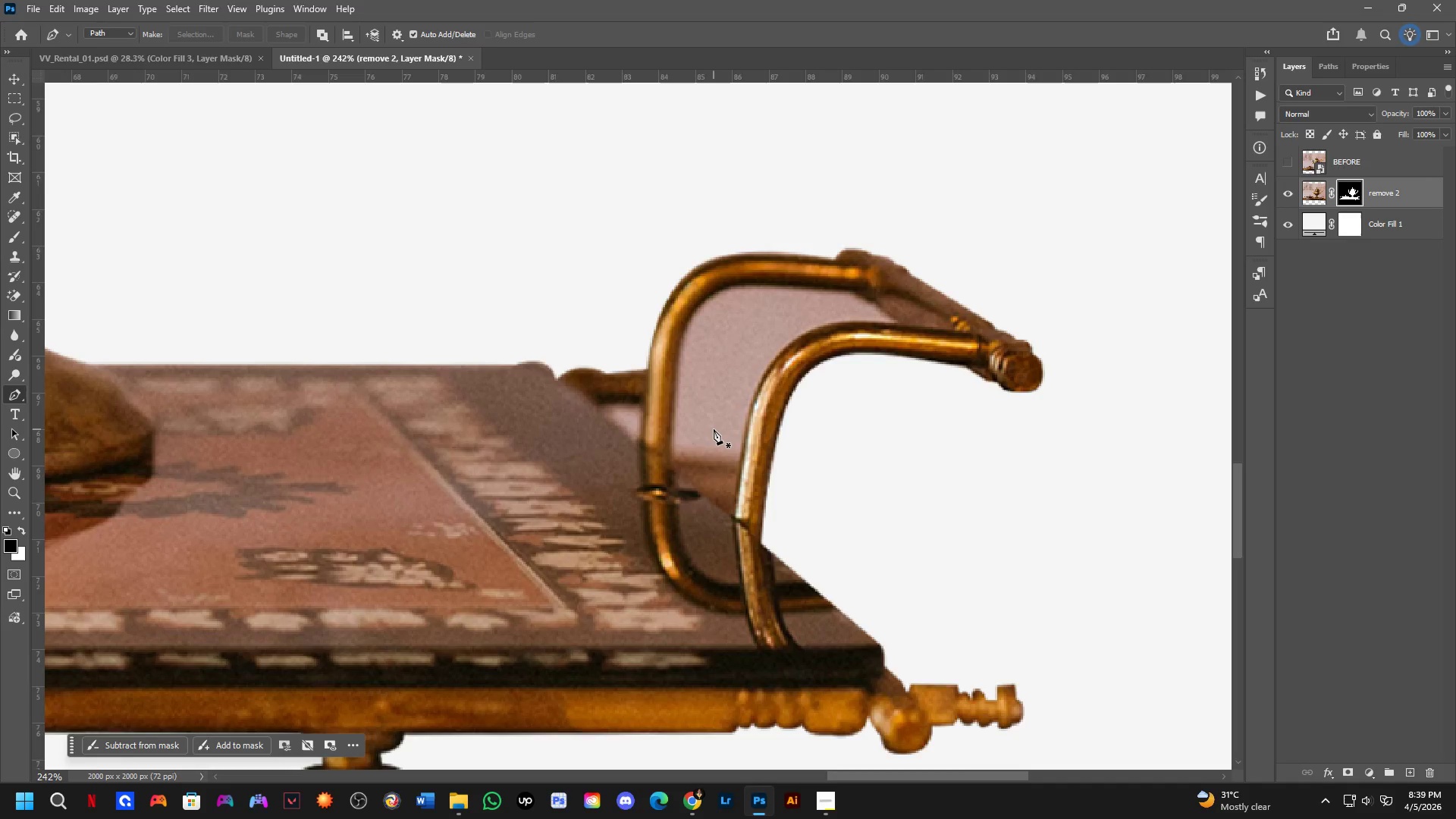 
scroll: coordinate [737, 375], scroll_direction: up, amount: 6.0
 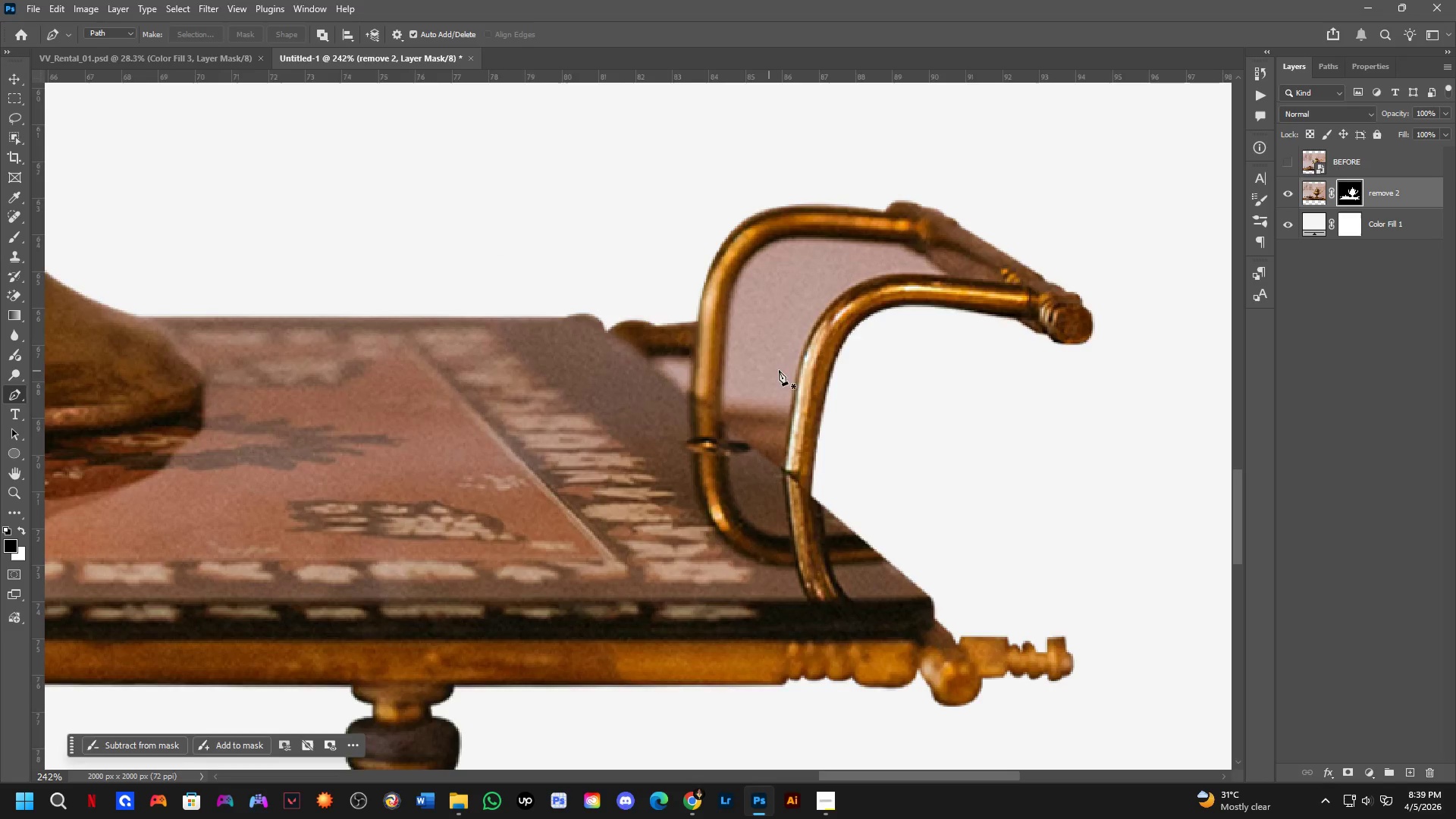 
wait(6.34)
 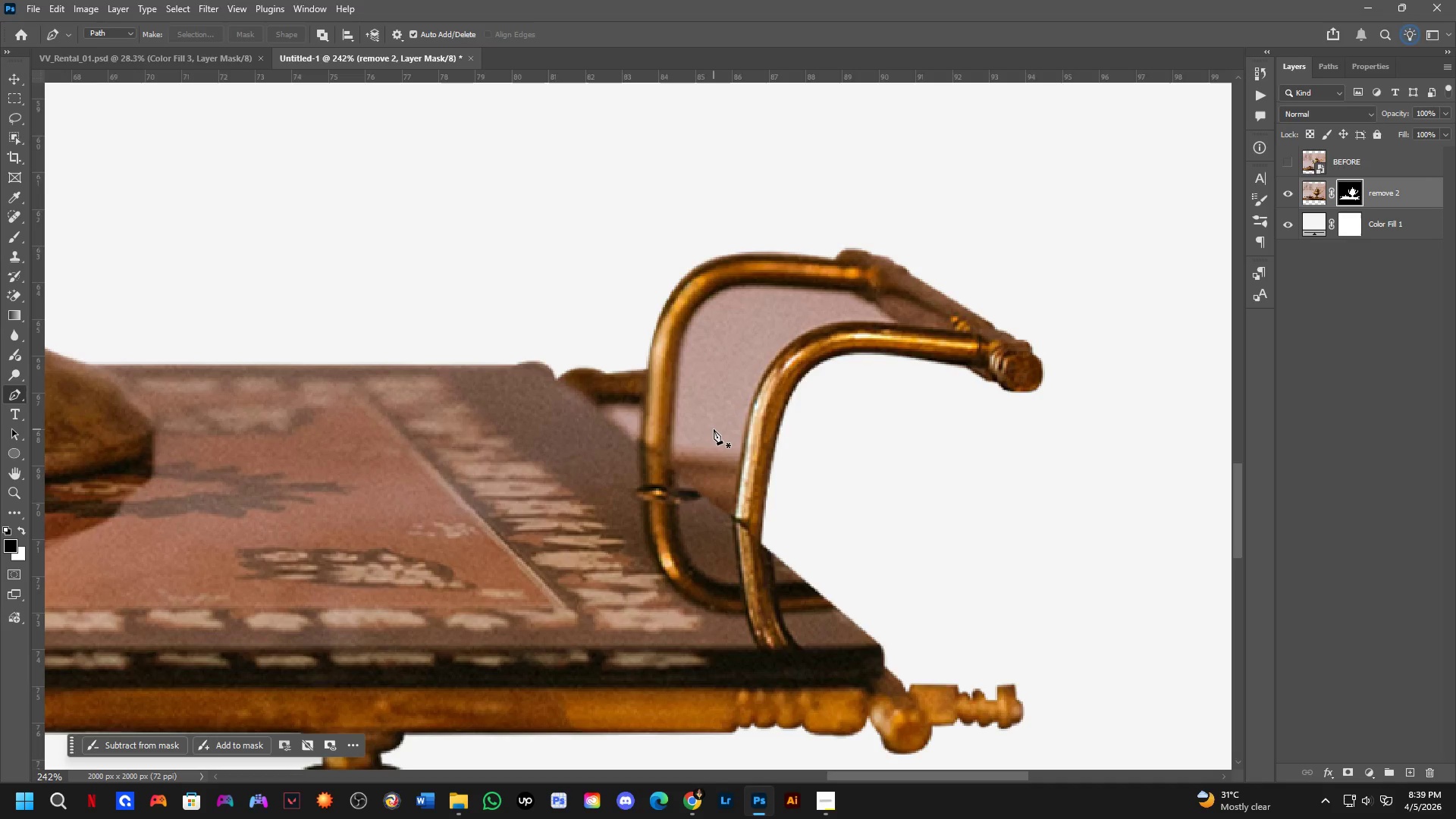 
left_click([593, 404])
 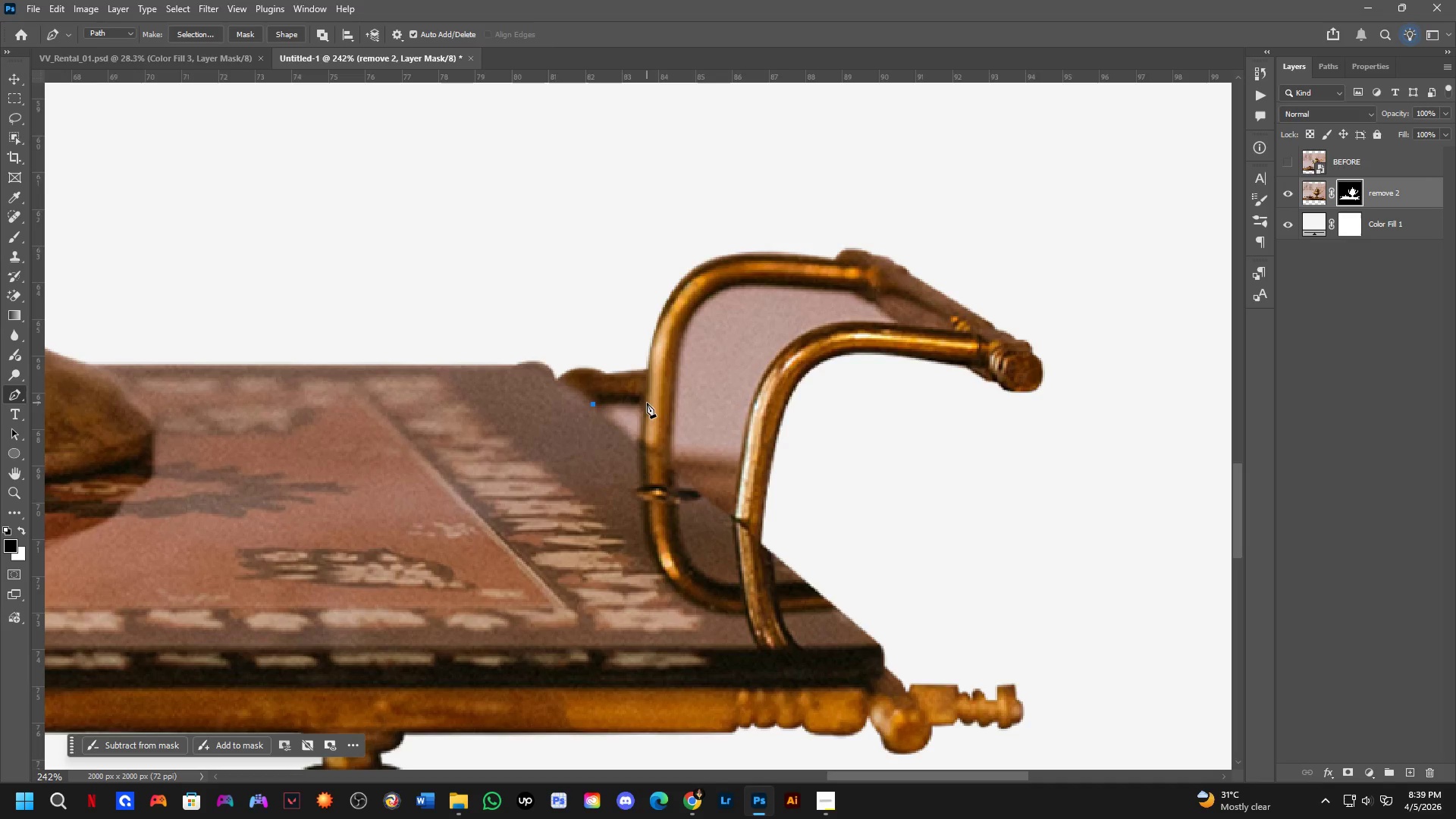 
left_click([645, 403])
 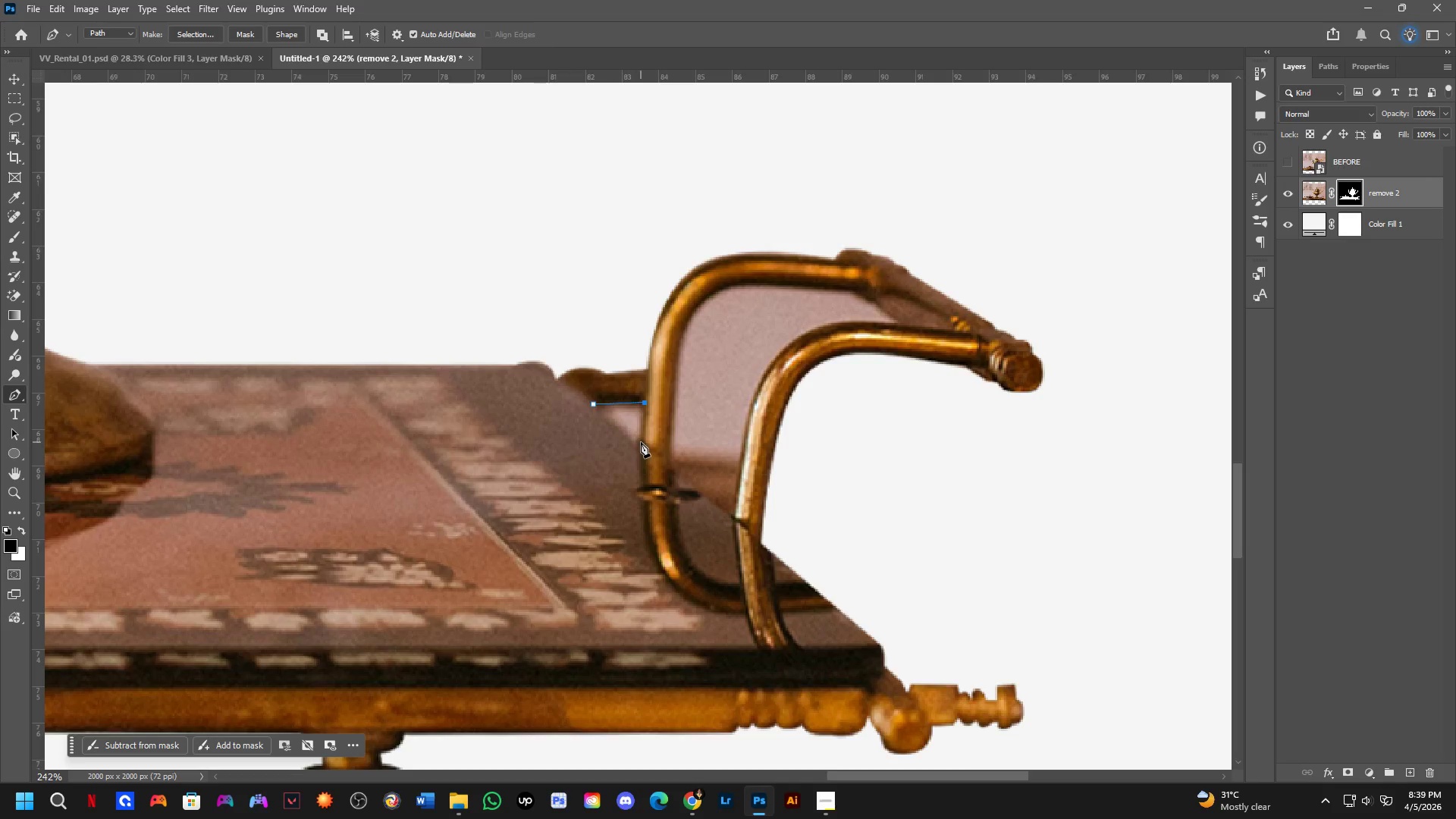 
left_click([641, 442])
 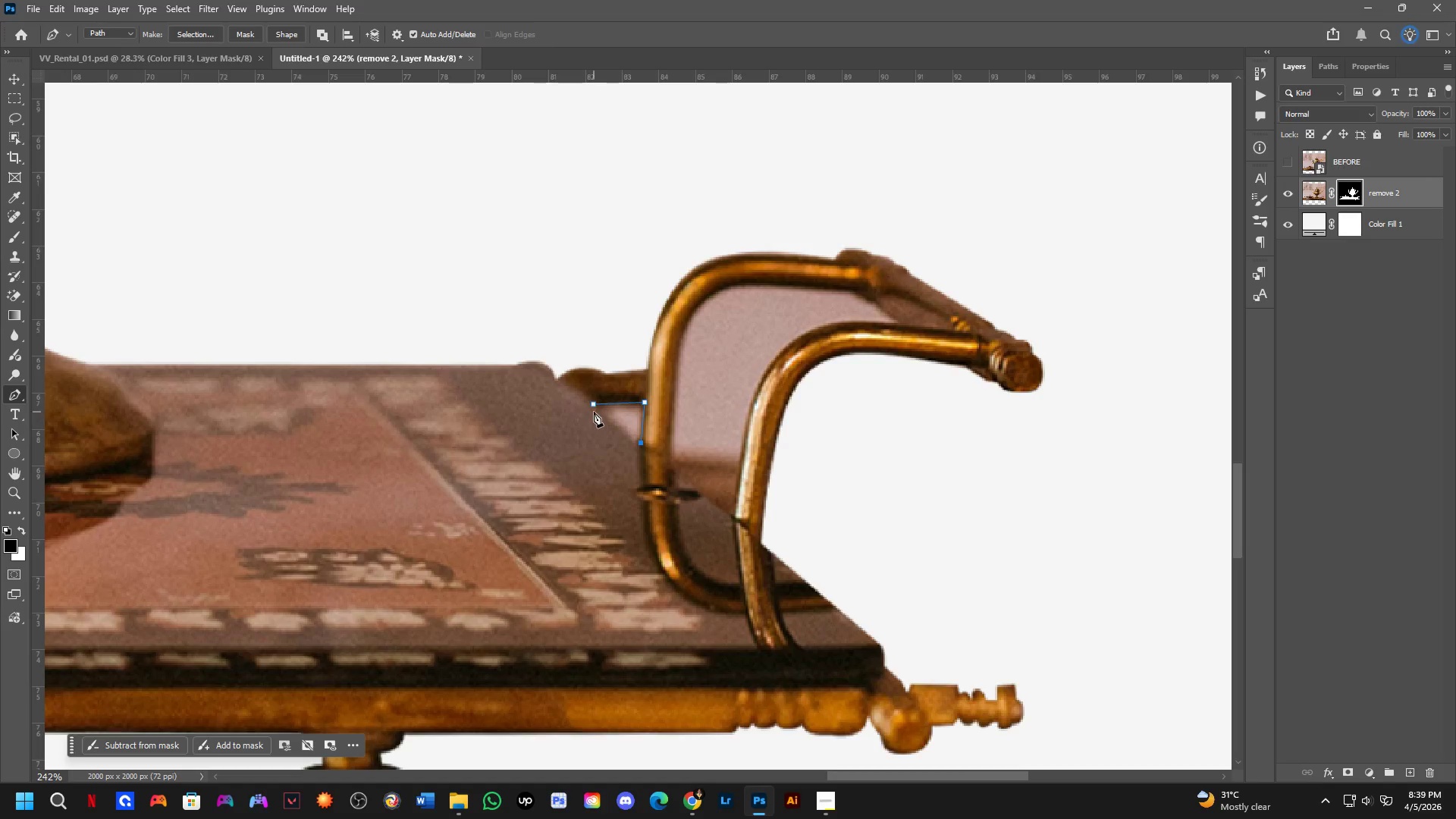 
left_click([594, 408])
 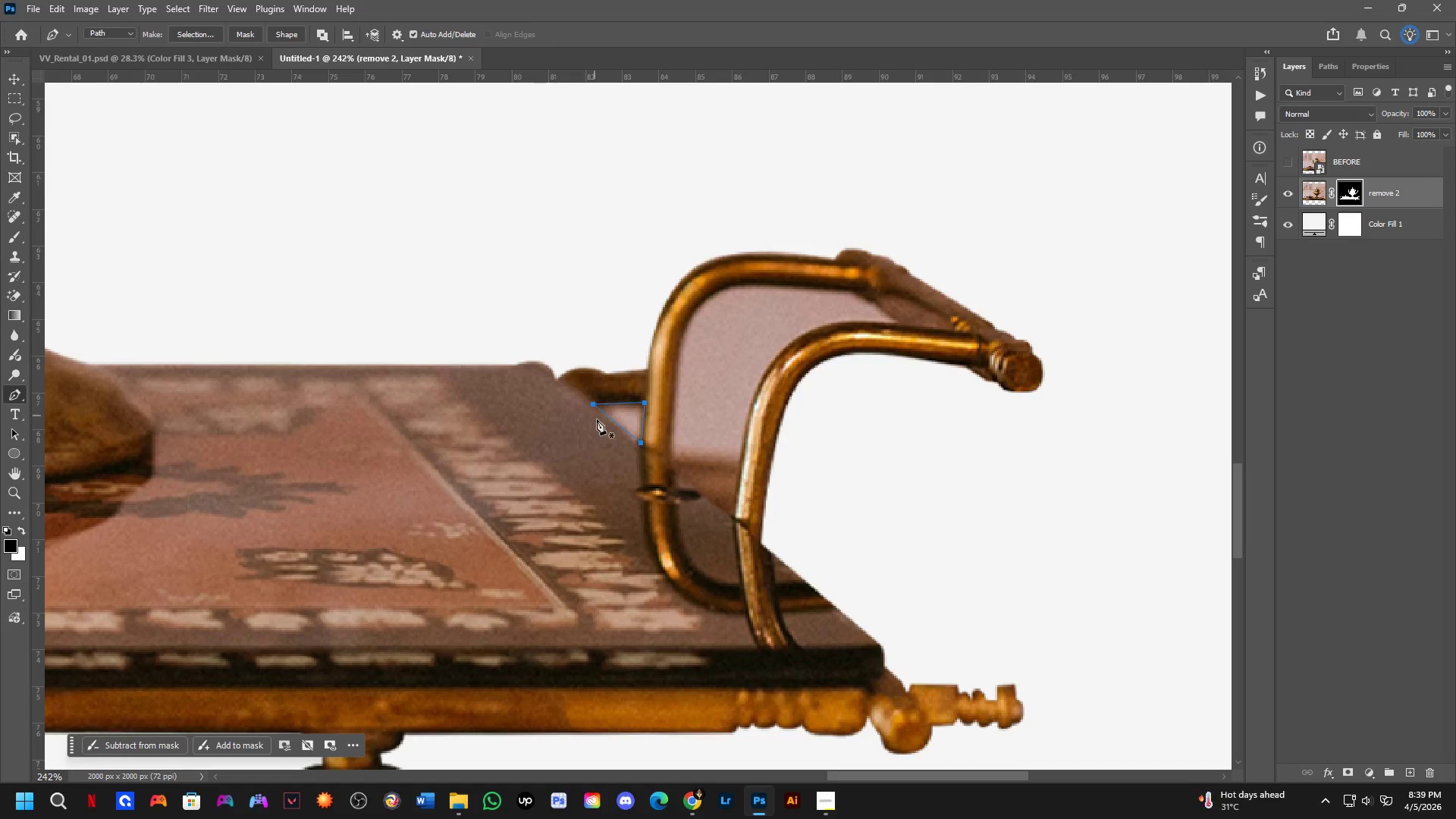 
scroll: coordinate [632, 462], scroll_direction: down, amount: 4.0
 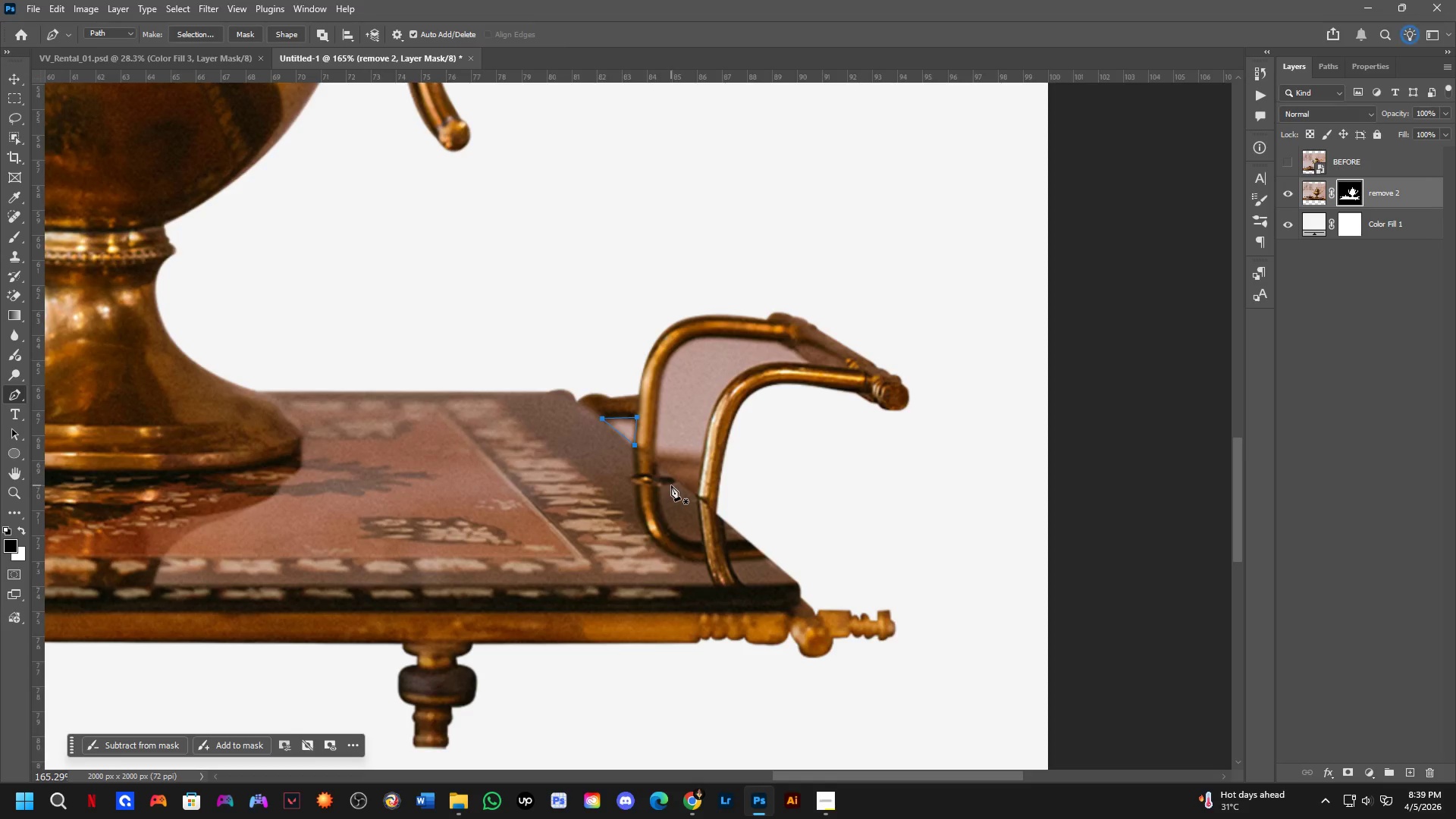 
key(Control+ControlLeft)
 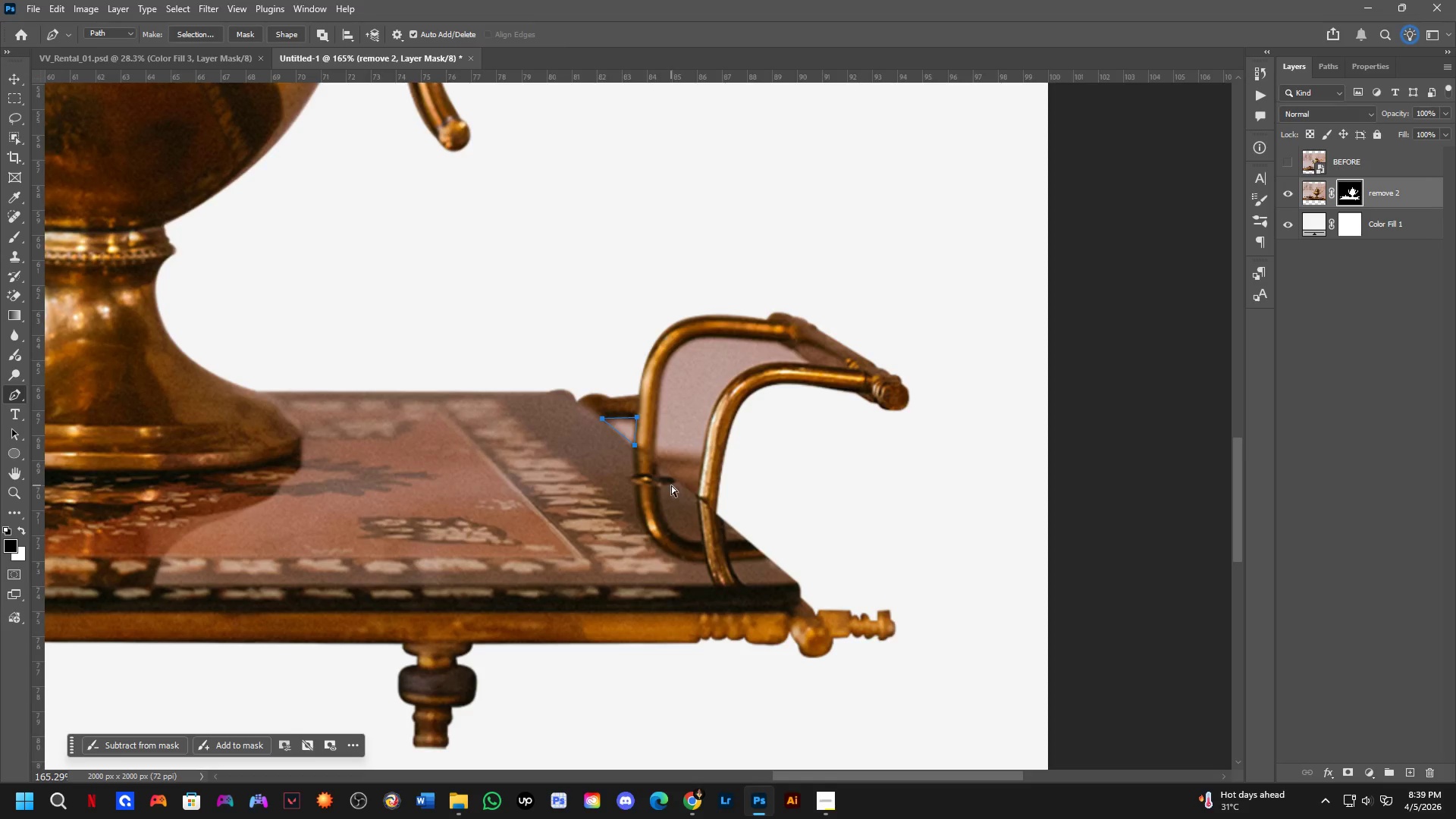 
key(Control+NumpadEnter)
 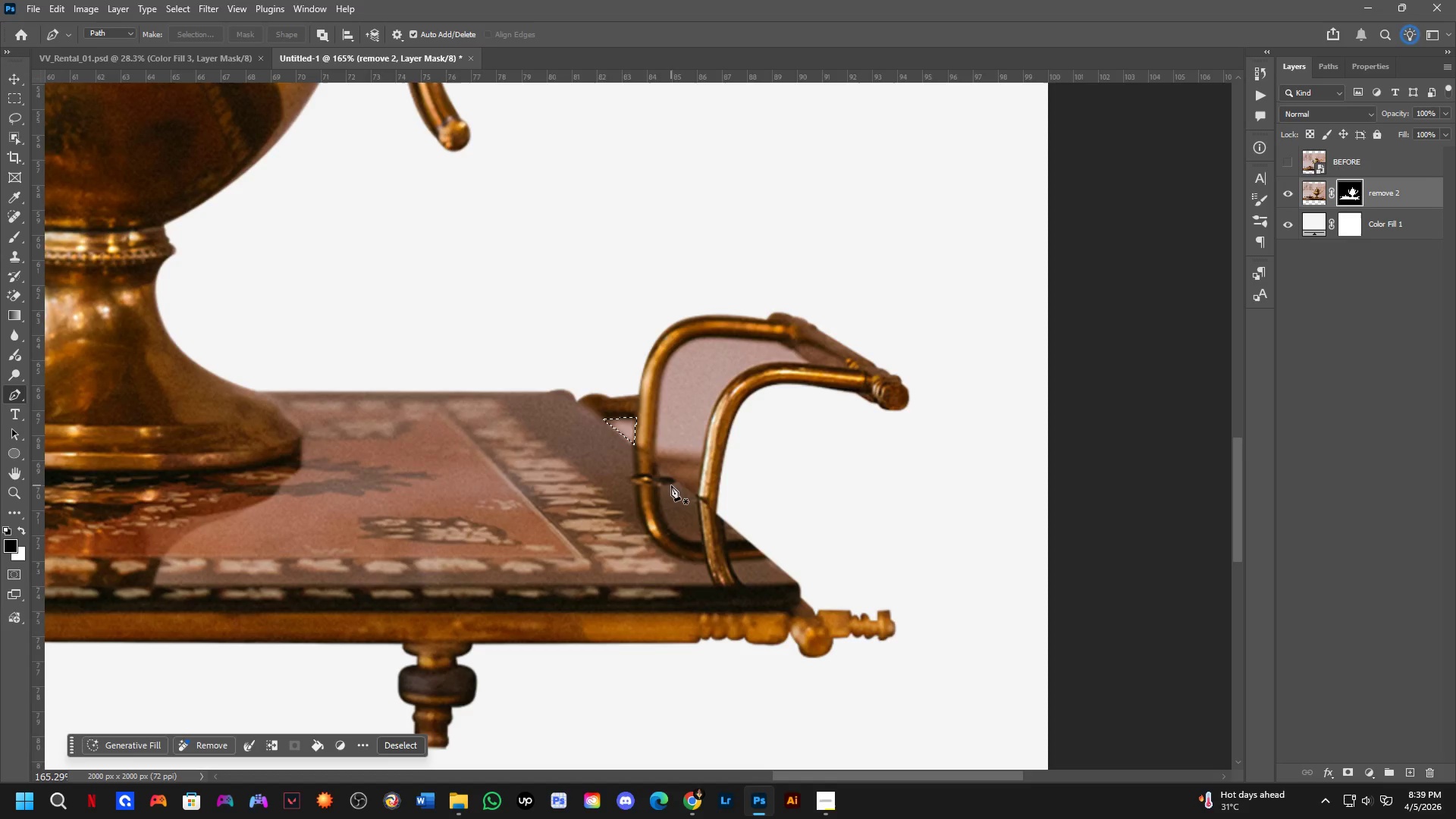 
key(Control+ControlLeft)
 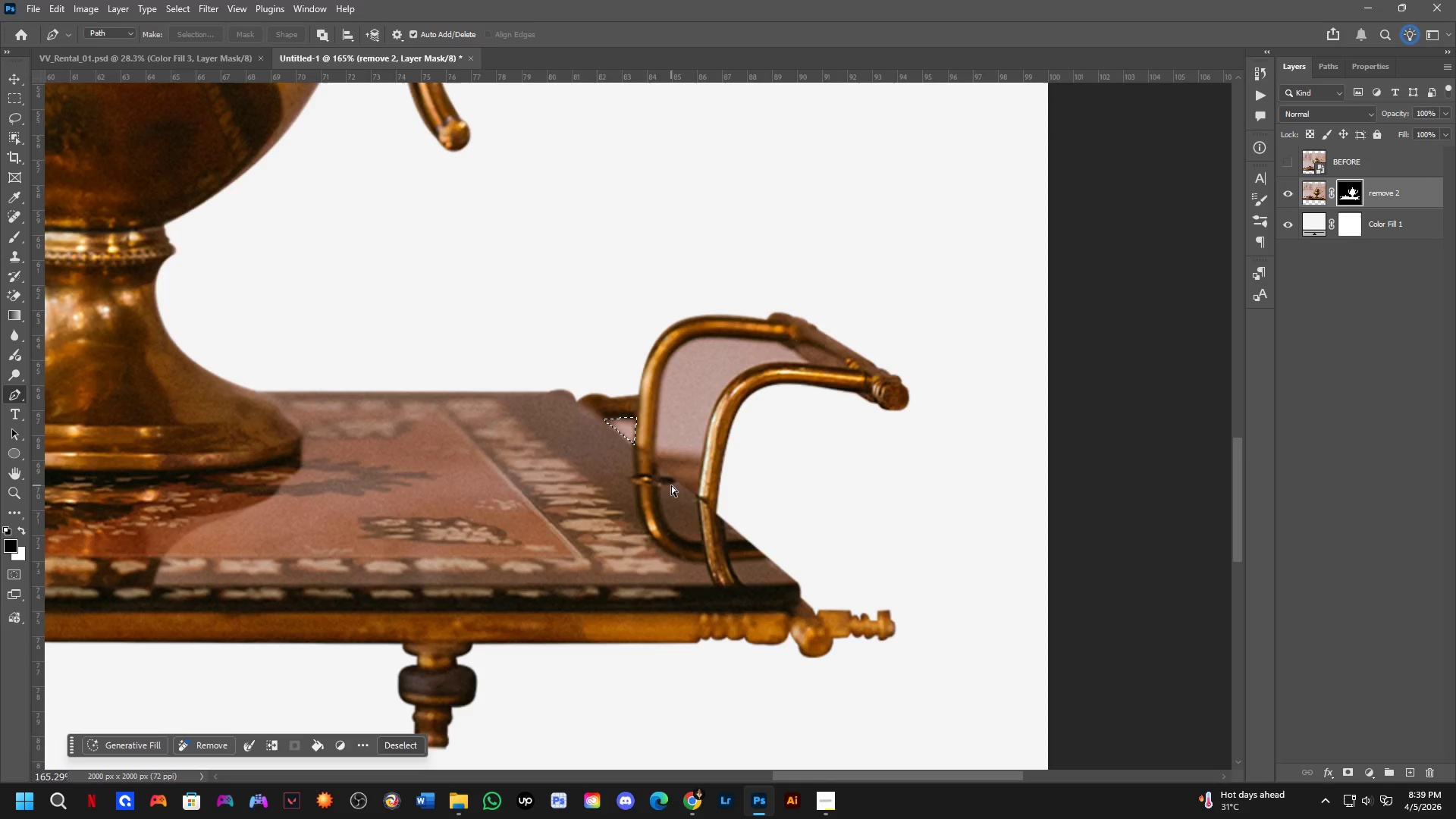 
key(Control+X)
 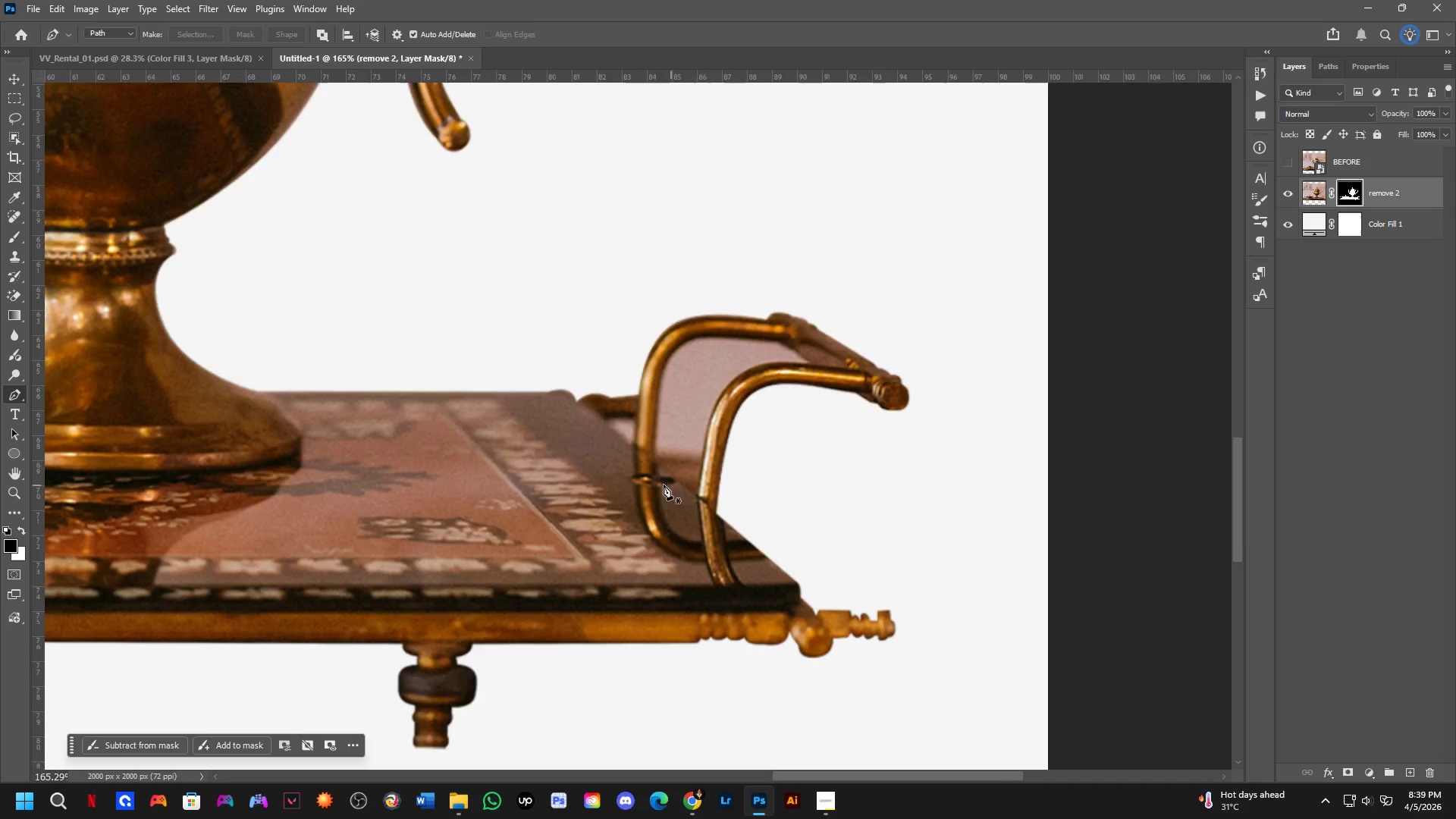 
hold_key(key=Space, duration=0.38)
 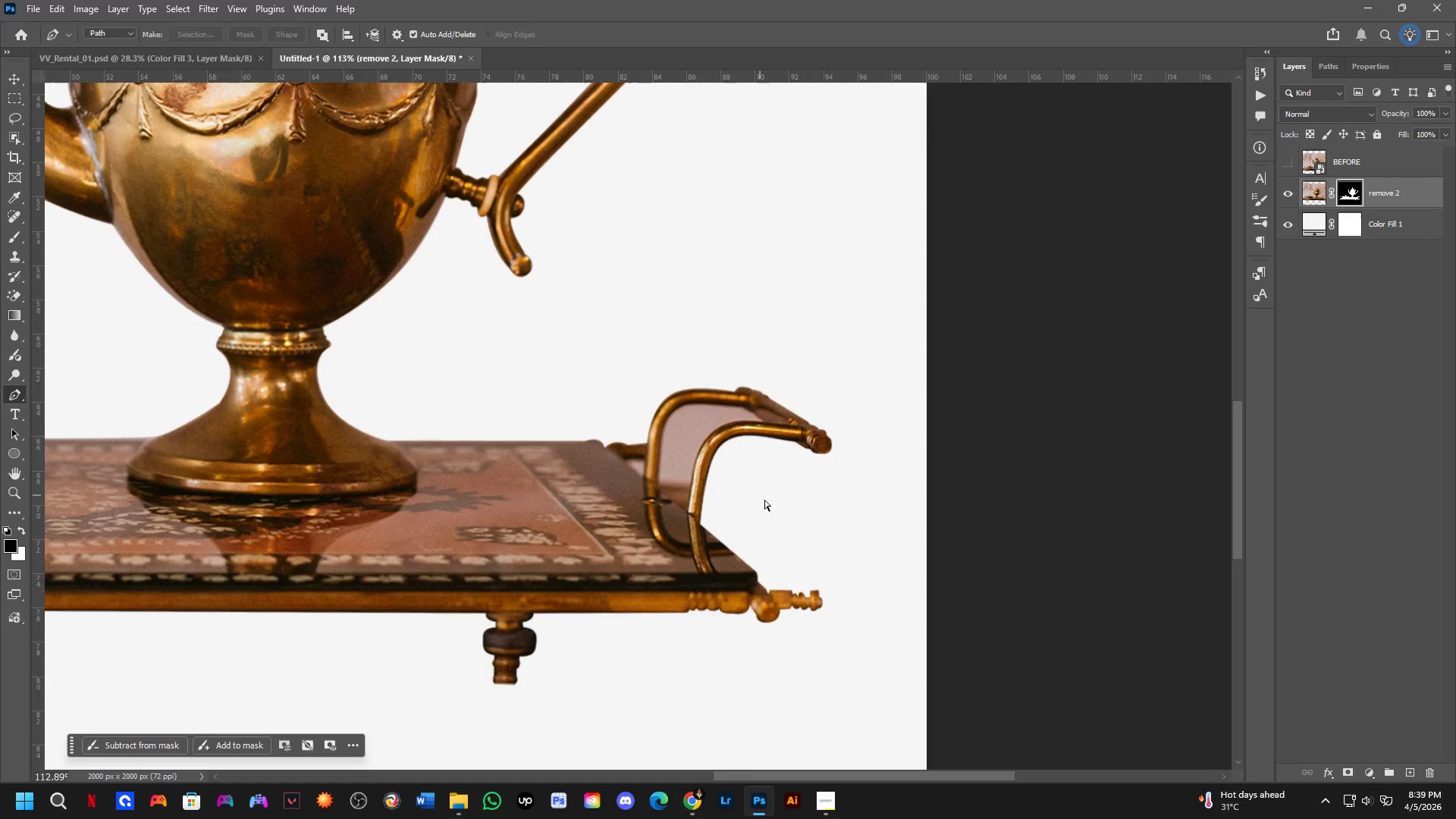 
left_click_drag(start_coordinate=[787, 498], to_coordinate=[787, 518])
 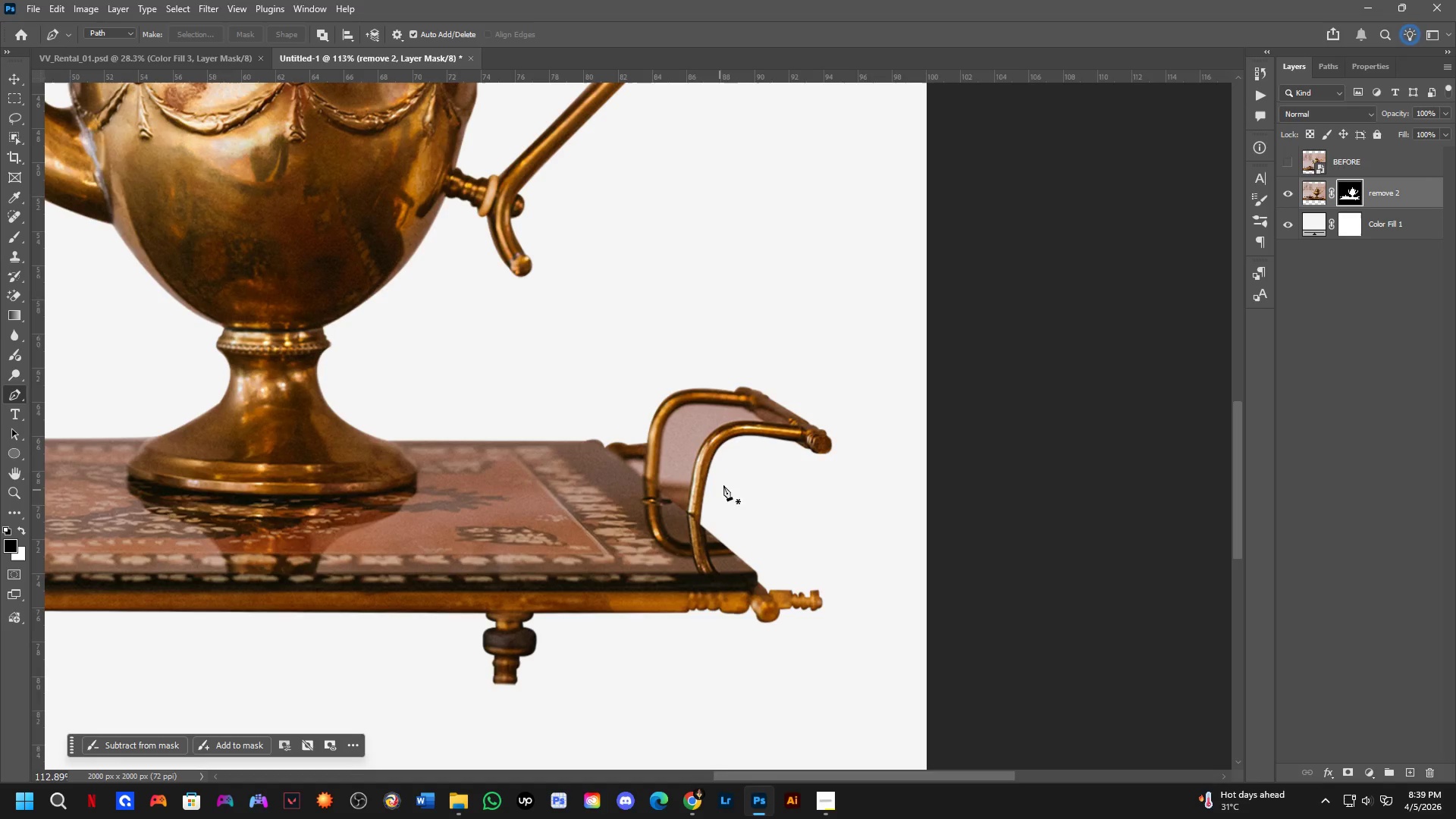 
scroll: coordinate [664, 485], scroll_direction: down, amount: 4.0
 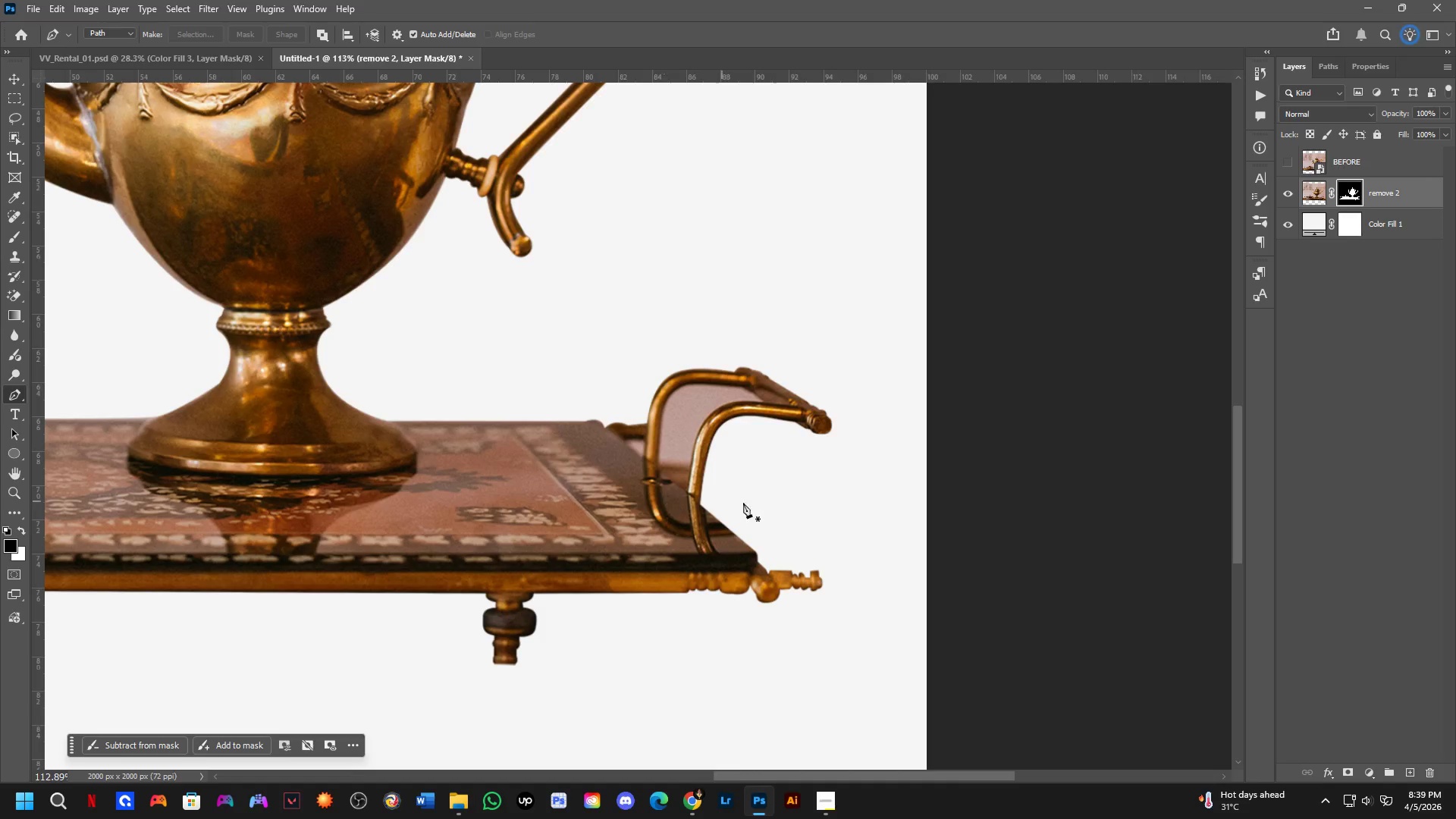 
key(Control+ControlLeft)
 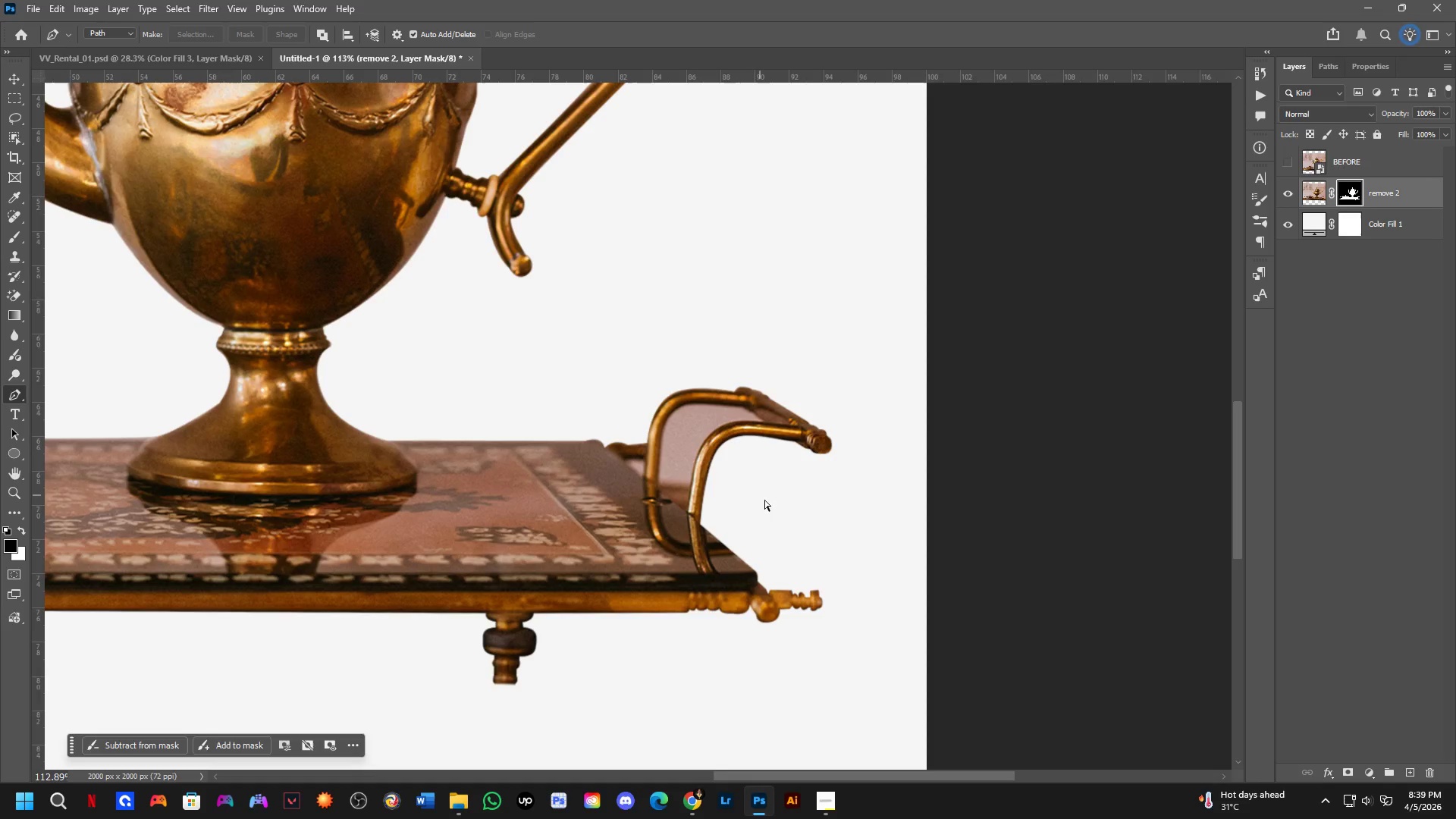 
key(Control+Z)
 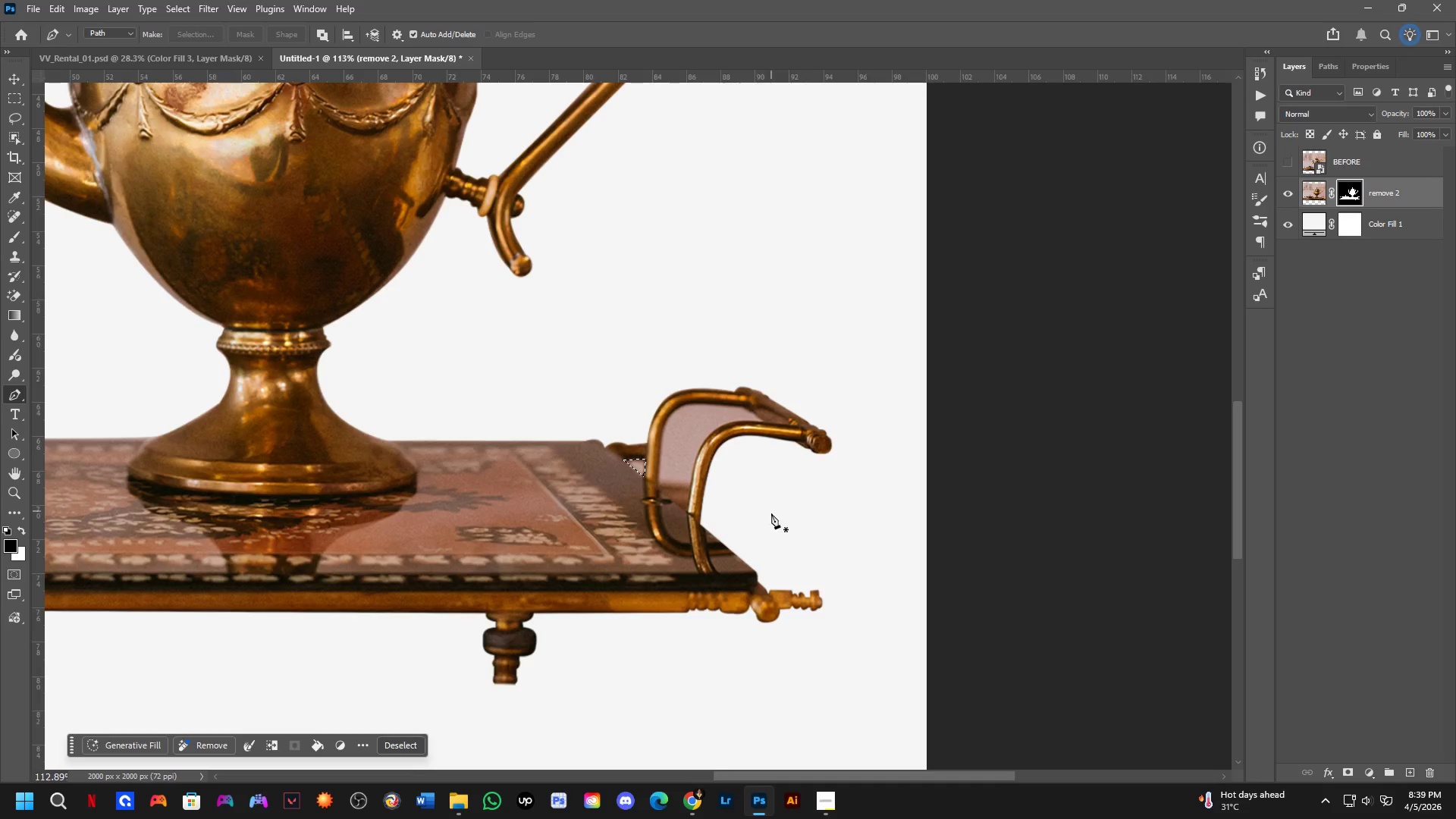 
key(X)
 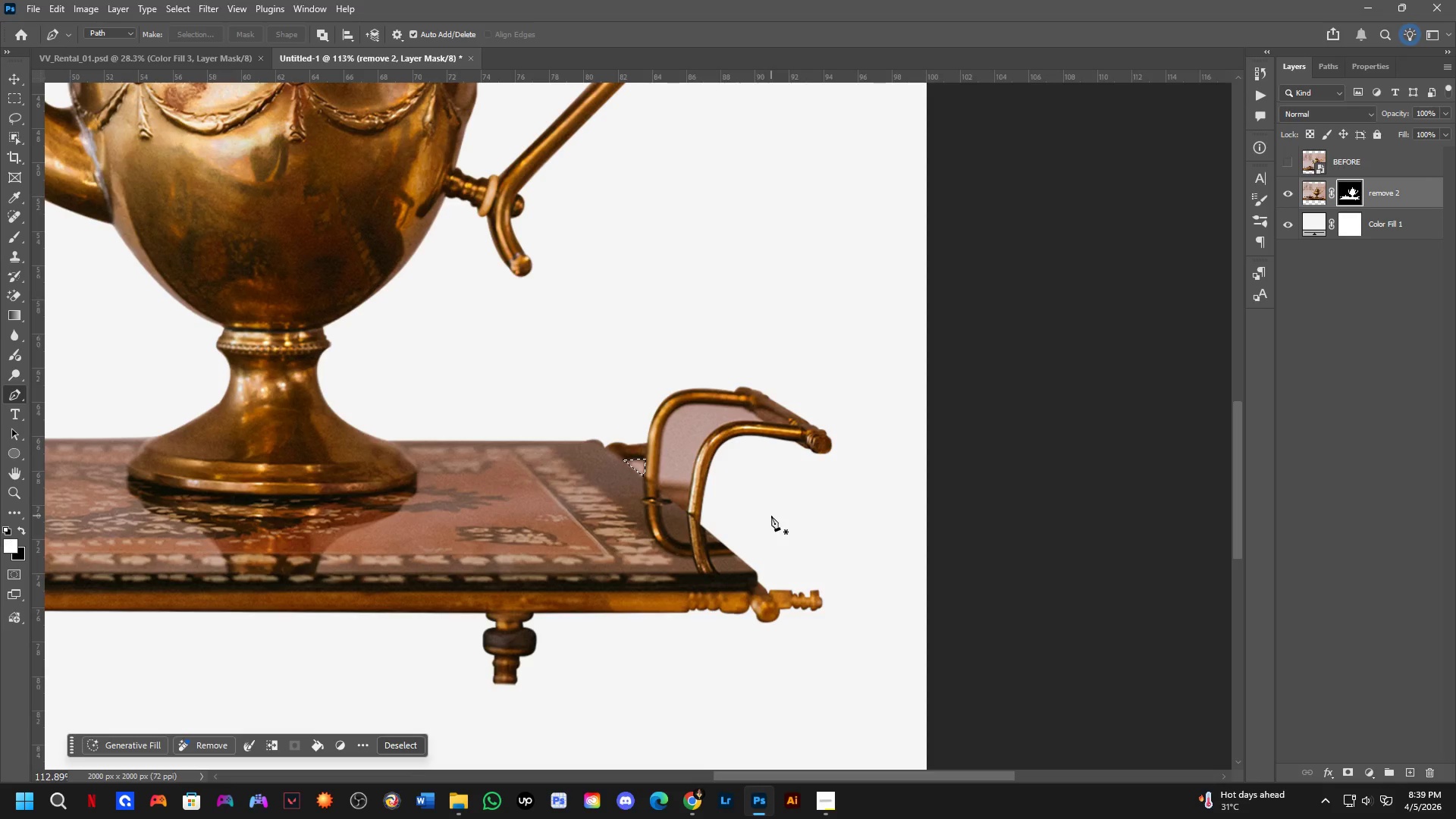 
key(Control+ControlLeft)
 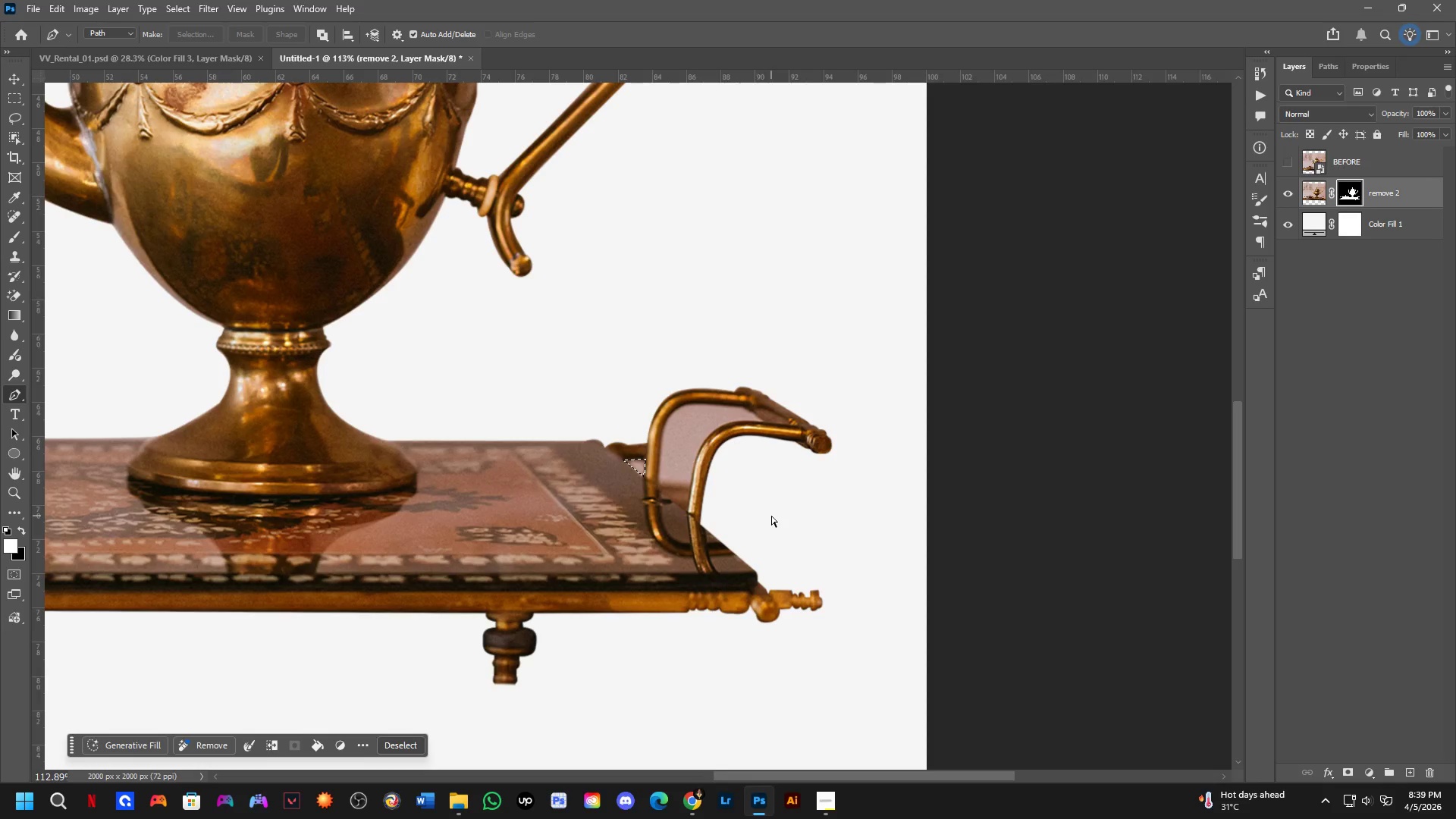 
key(Control+X)
 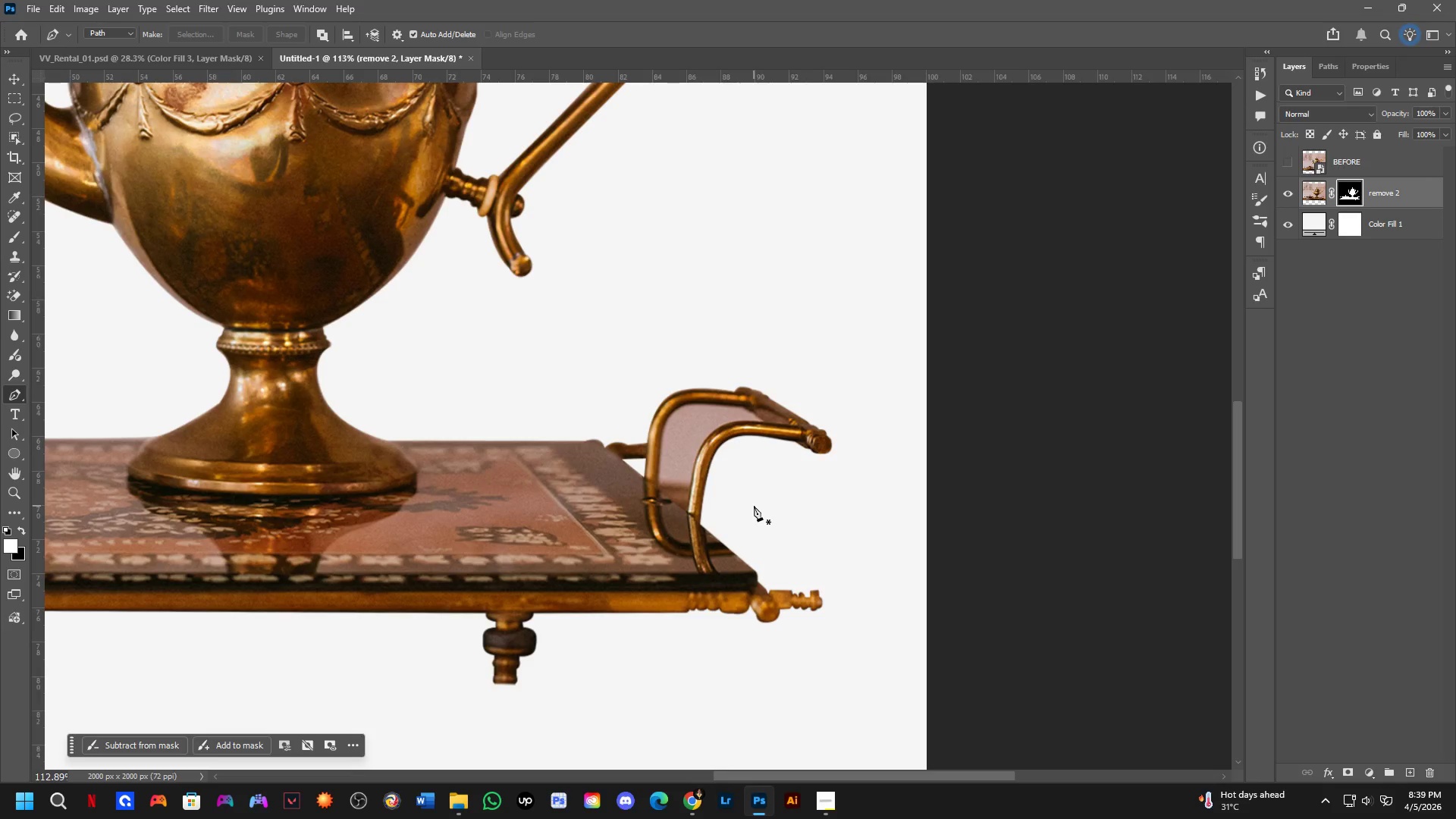 
hold_key(key=Space, duration=0.47)
 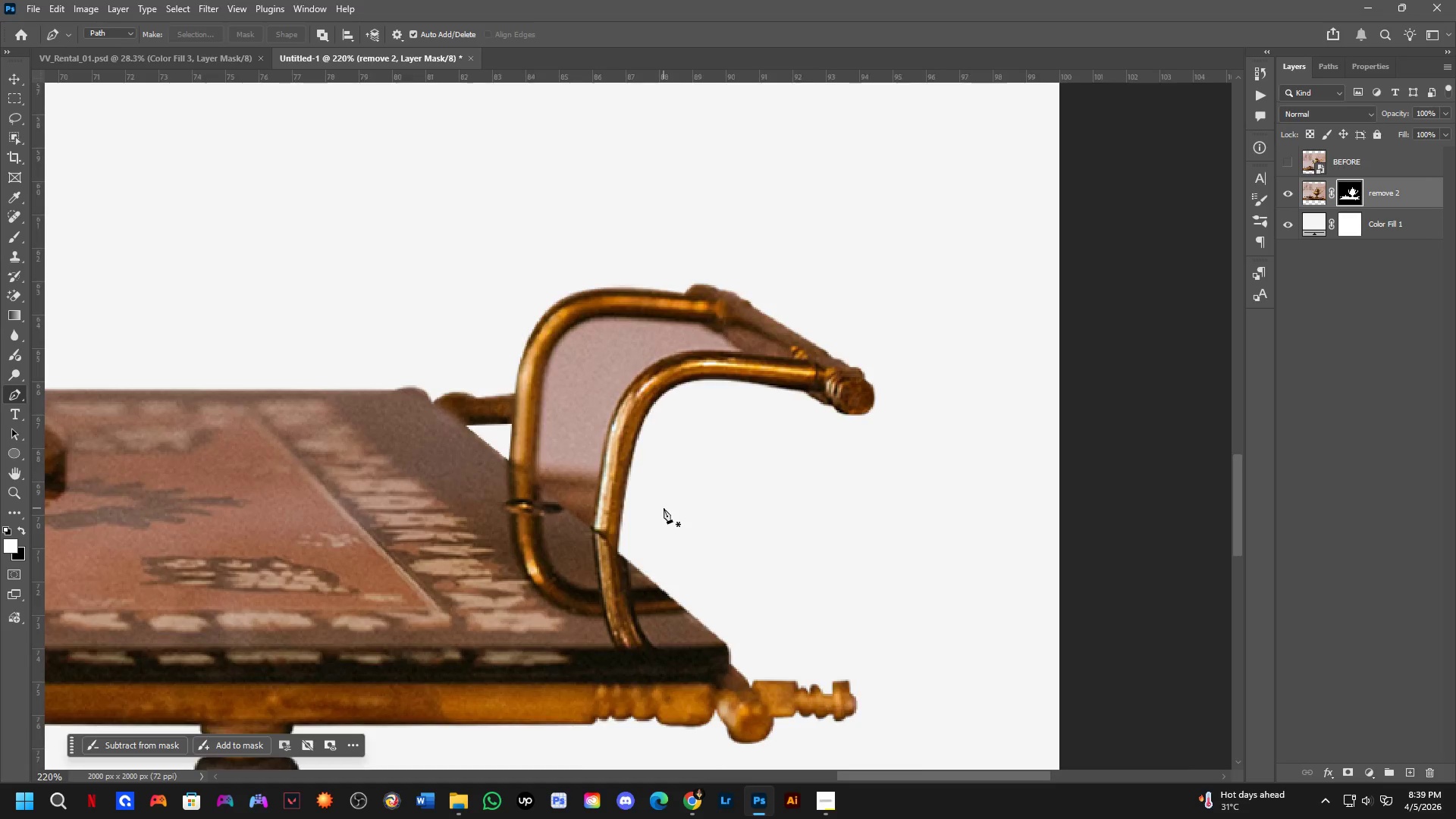 
left_click_drag(start_coordinate=[741, 494], to_coordinate=[689, 504])
 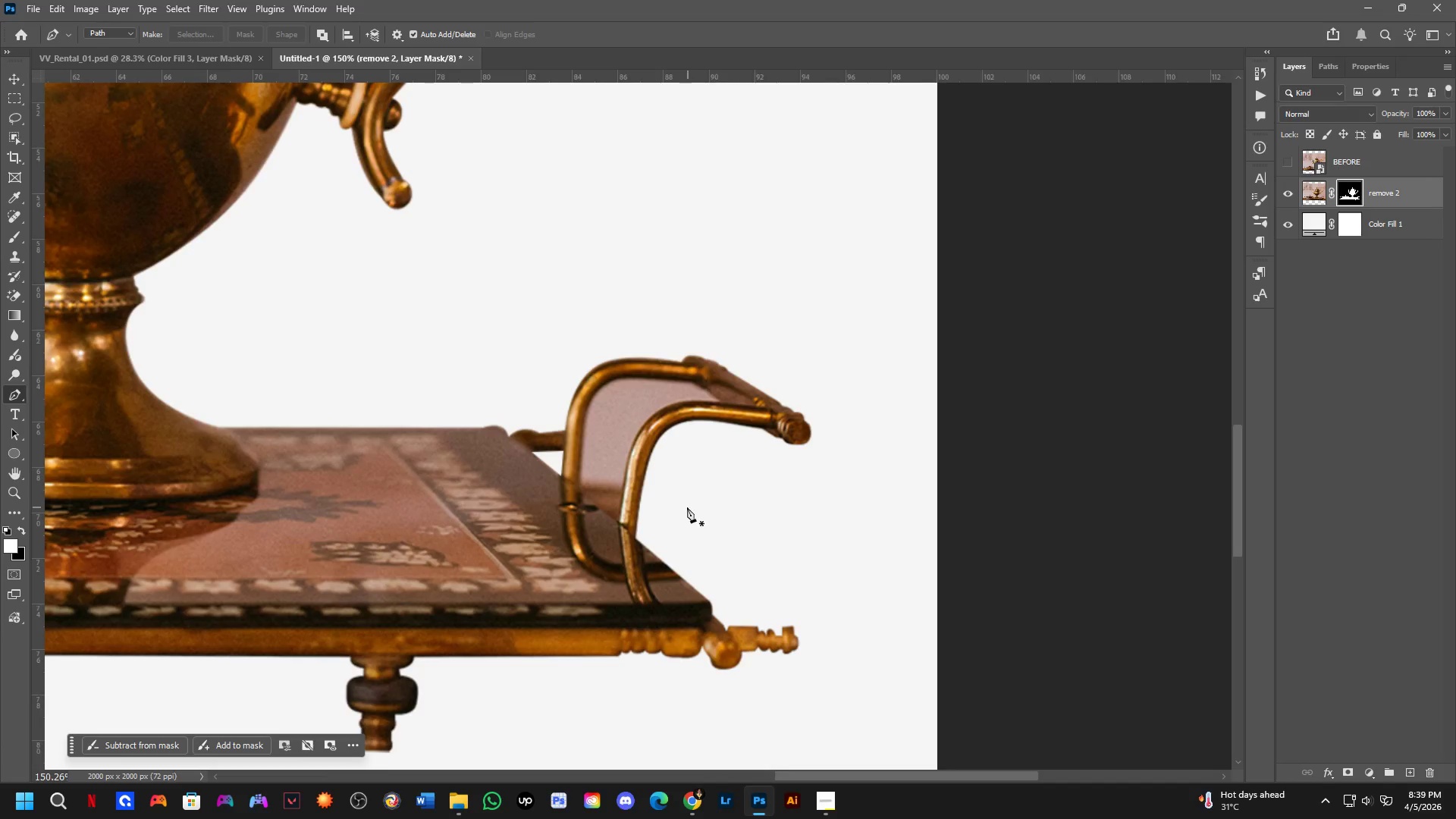 
scroll: coordinate [737, 511], scroll_direction: up, amount: 3.0
 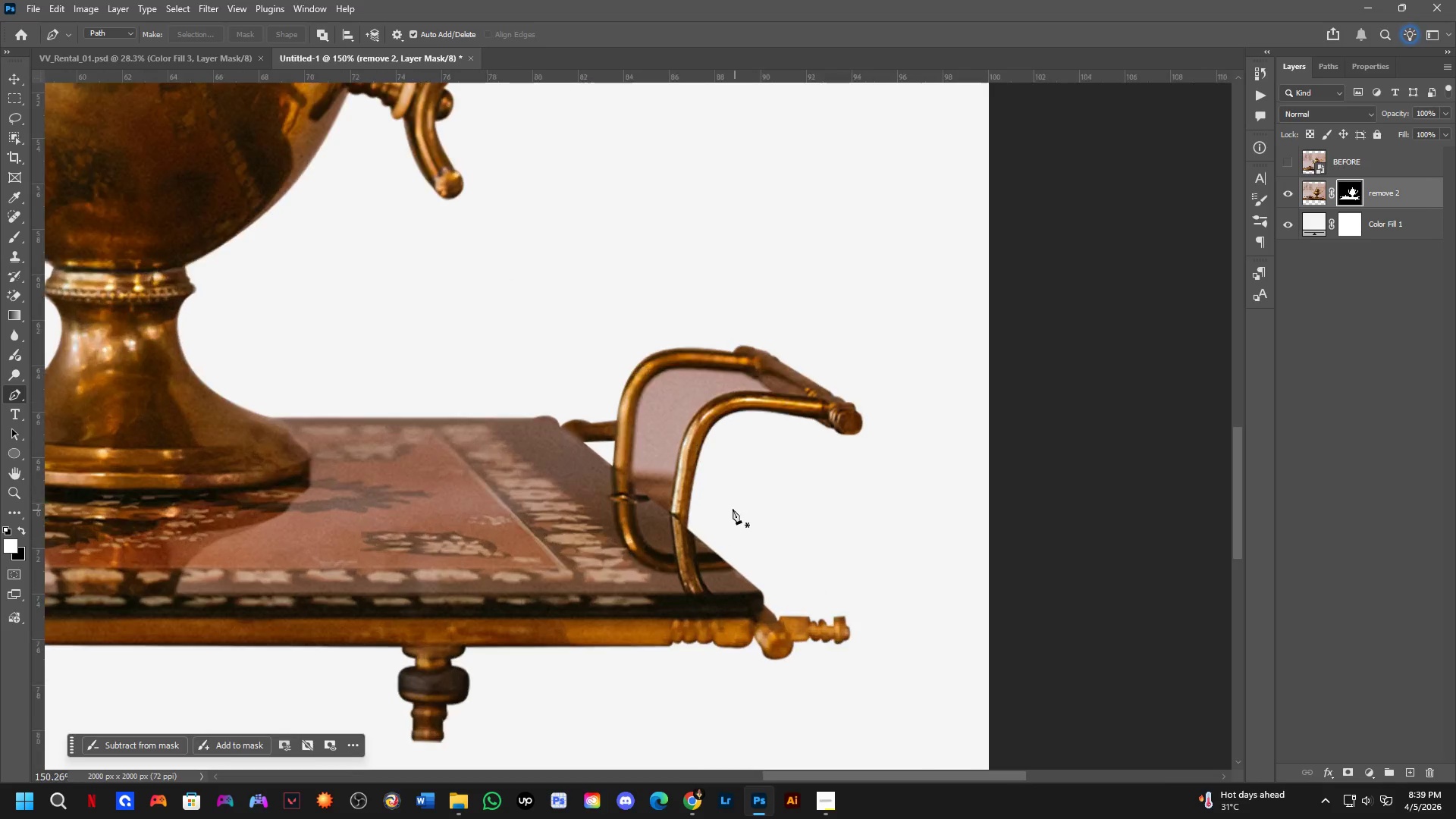 
hold_key(key=Space, duration=0.88)
 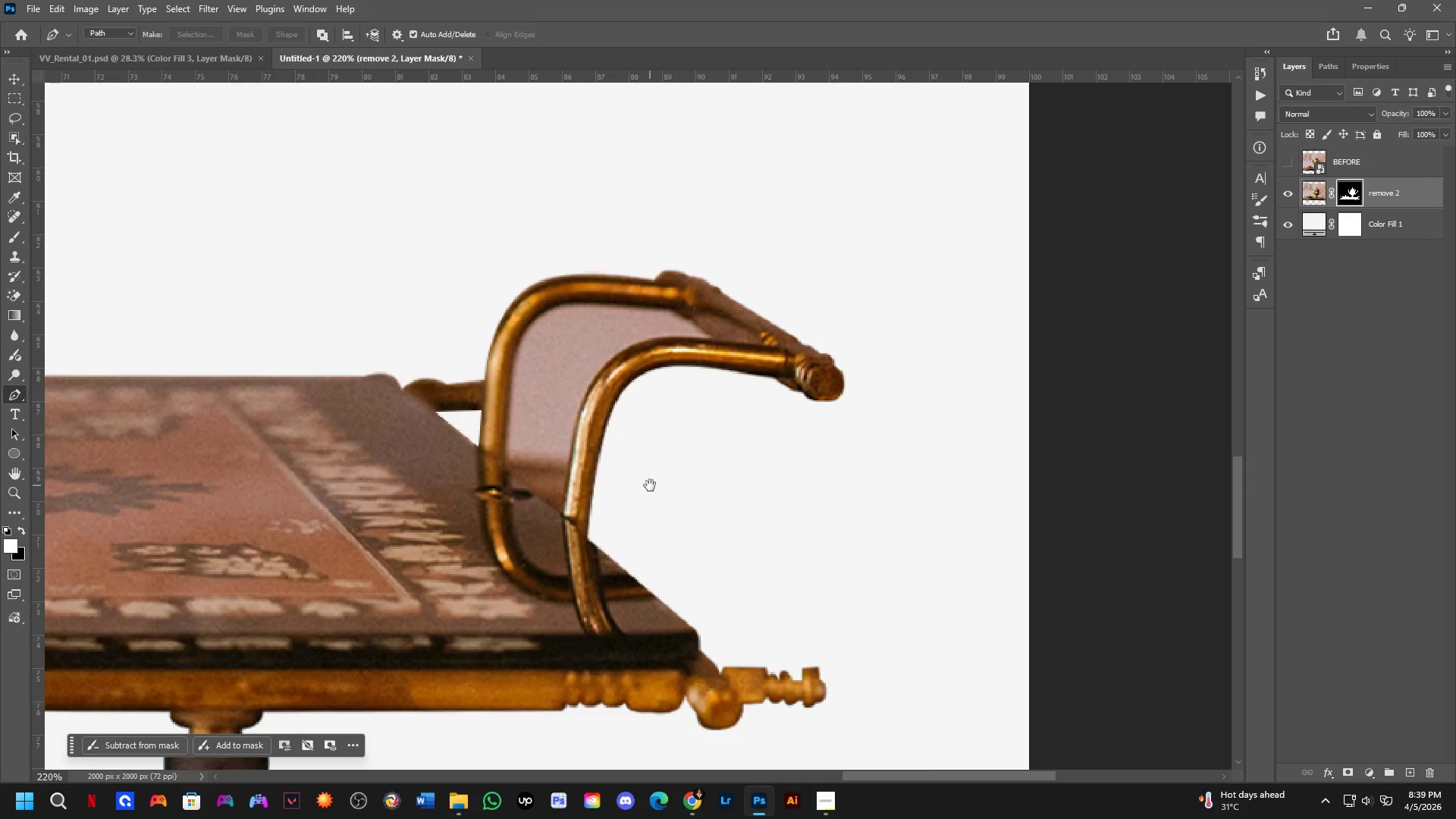 
left_click_drag(start_coordinate=[701, 501], to_coordinate=[666, 491])
 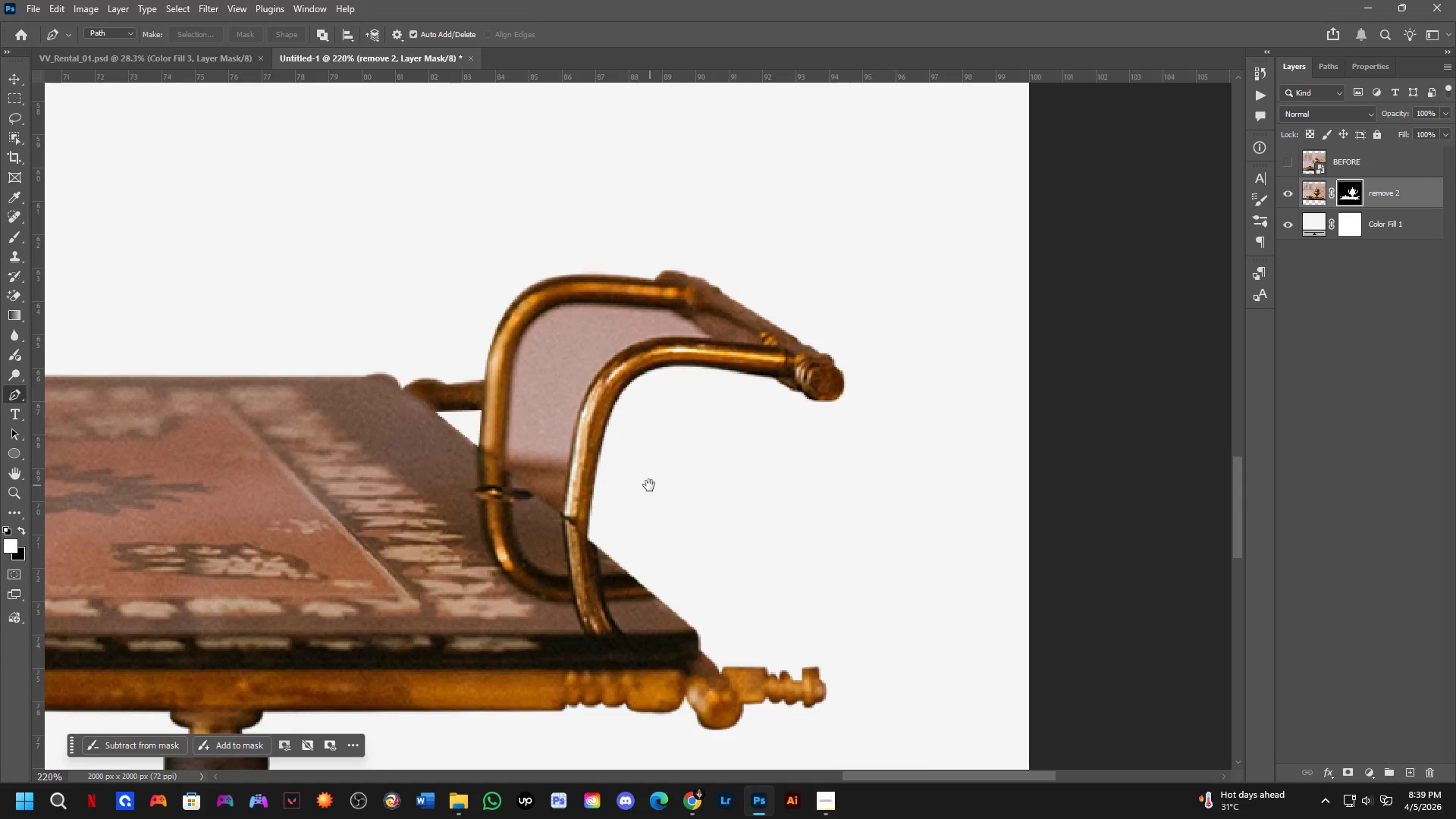 
scroll: coordinate [664, 508], scroll_direction: up, amount: 7.0
 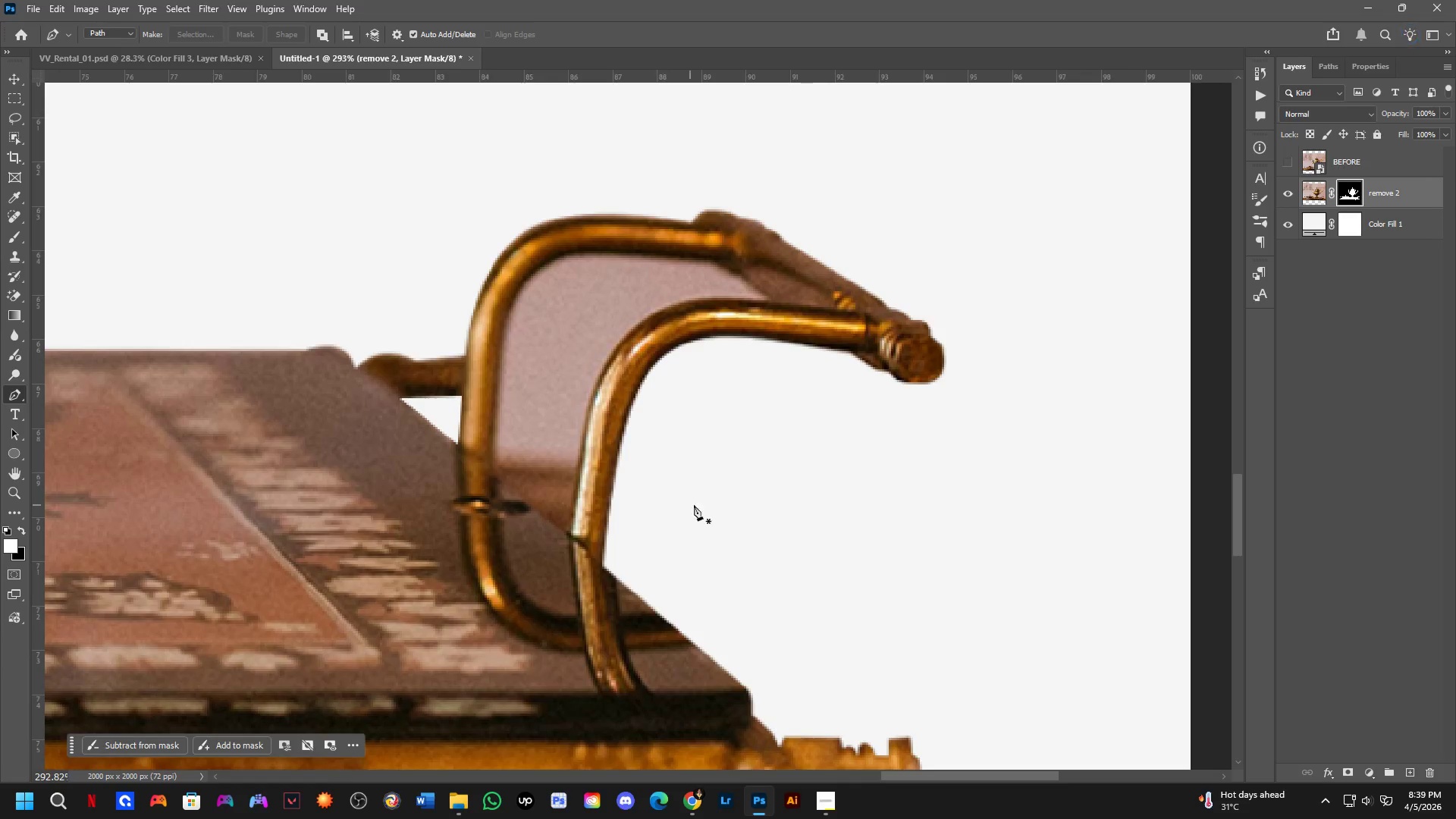 
hold_key(key=Space, duration=1.05)
 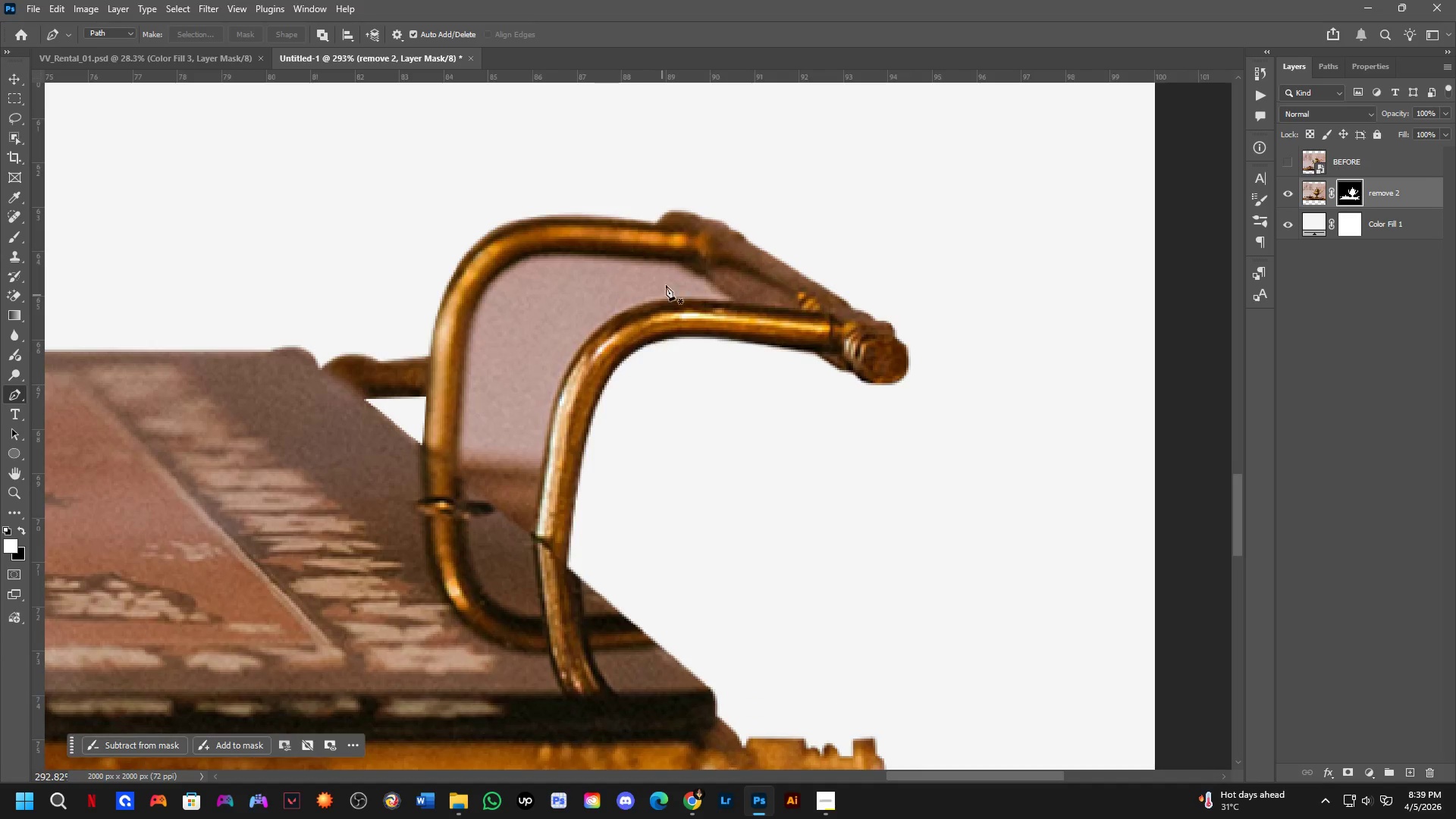 
left_click_drag(start_coordinate=[645, 482], to_coordinate=[633, 480])
 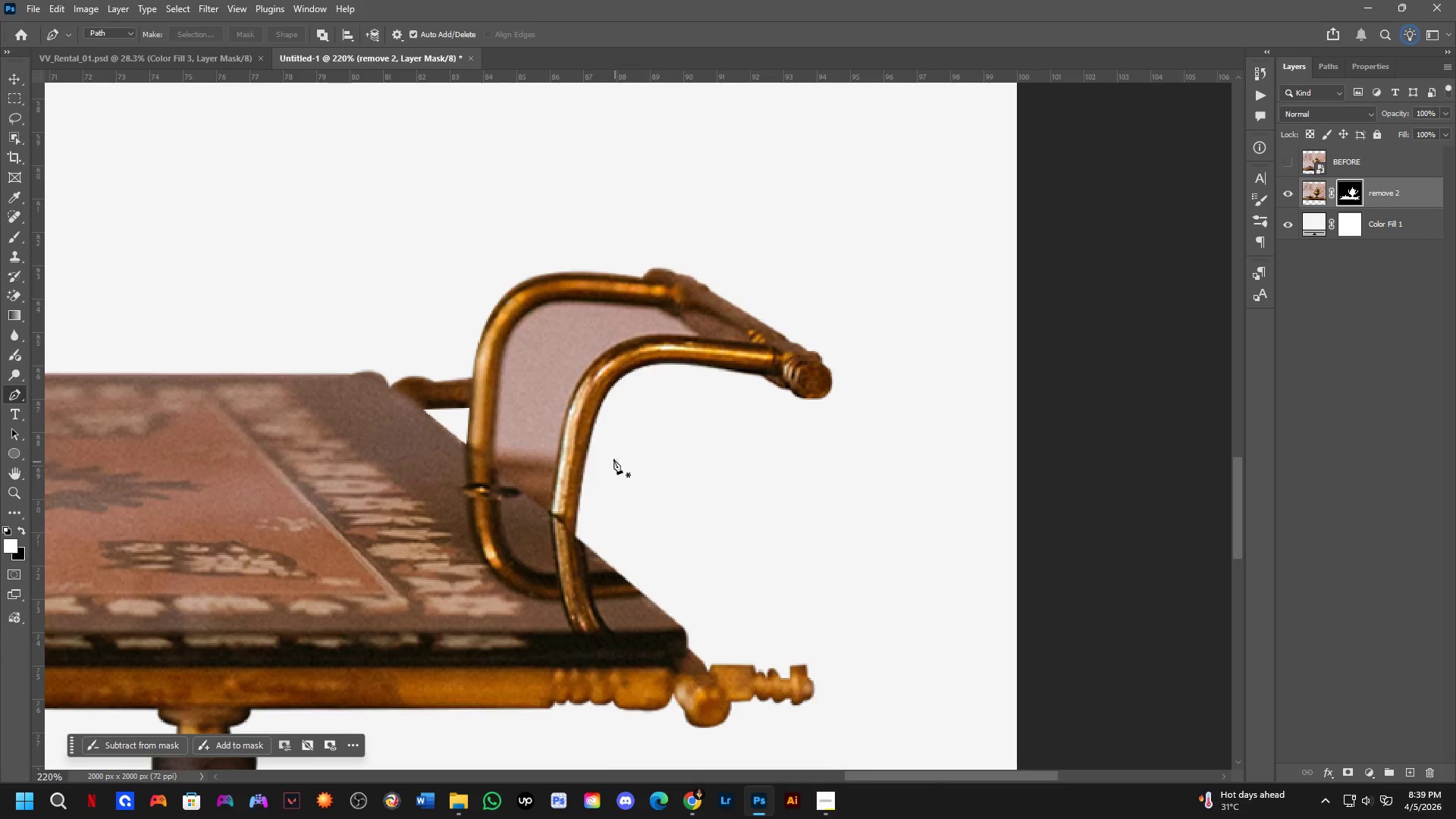 
scroll: coordinate [650, 485], scroll_direction: down, amount: 3.0
 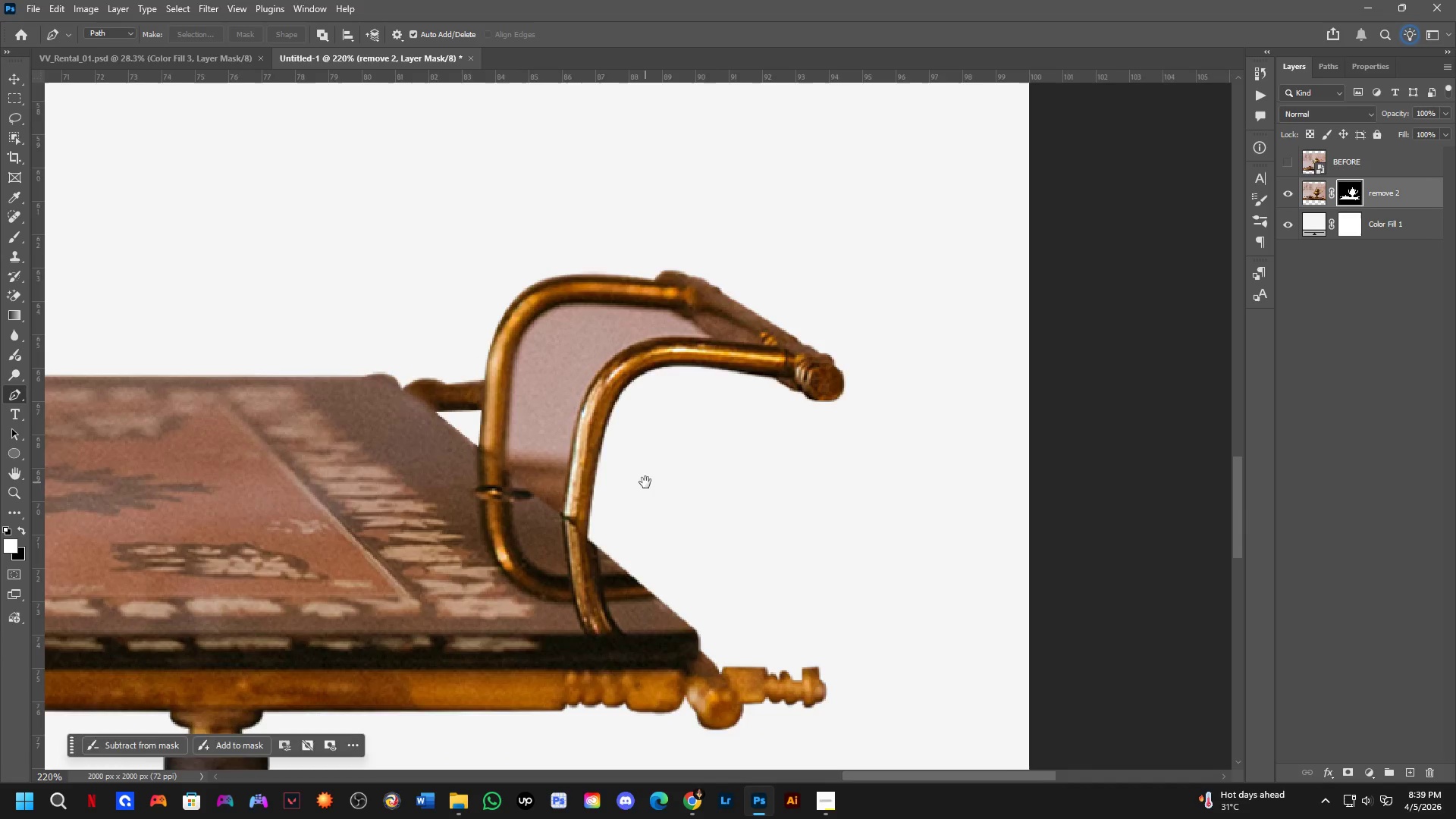 
scroll: coordinate [595, 431], scroll_direction: up, amount: 3.0
 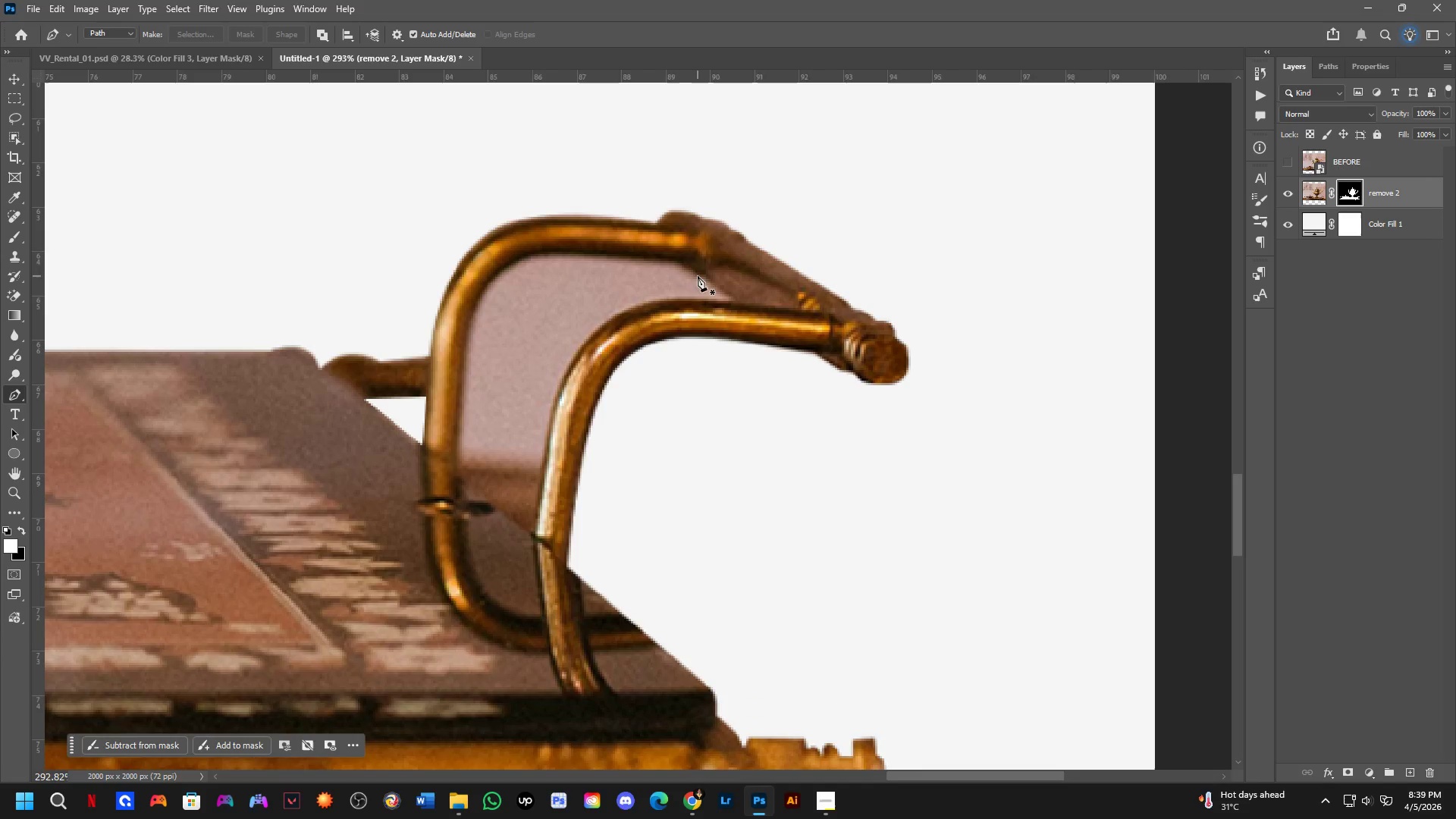 
left_click([701, 276])
 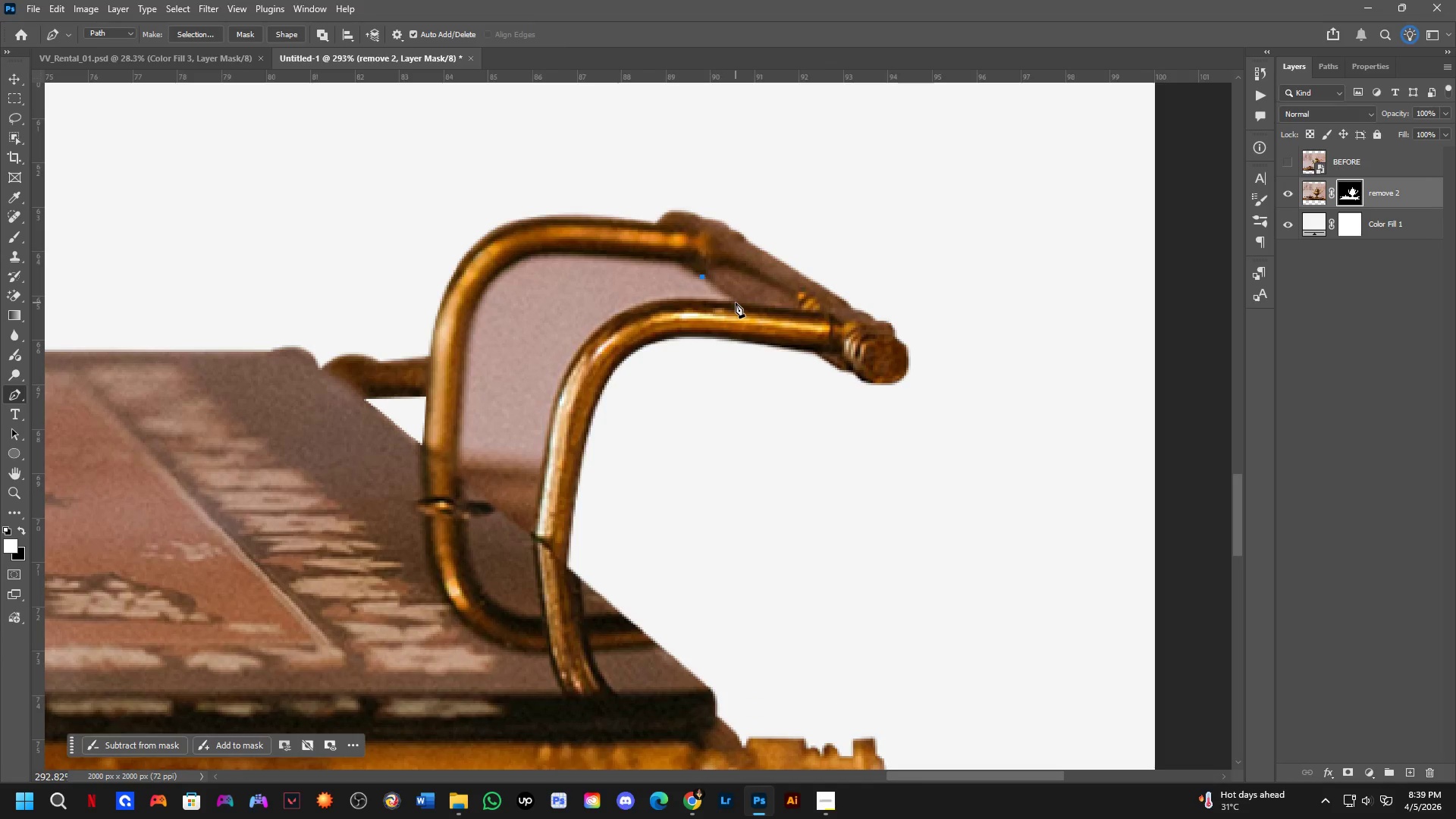 
left_click([736, 303])
 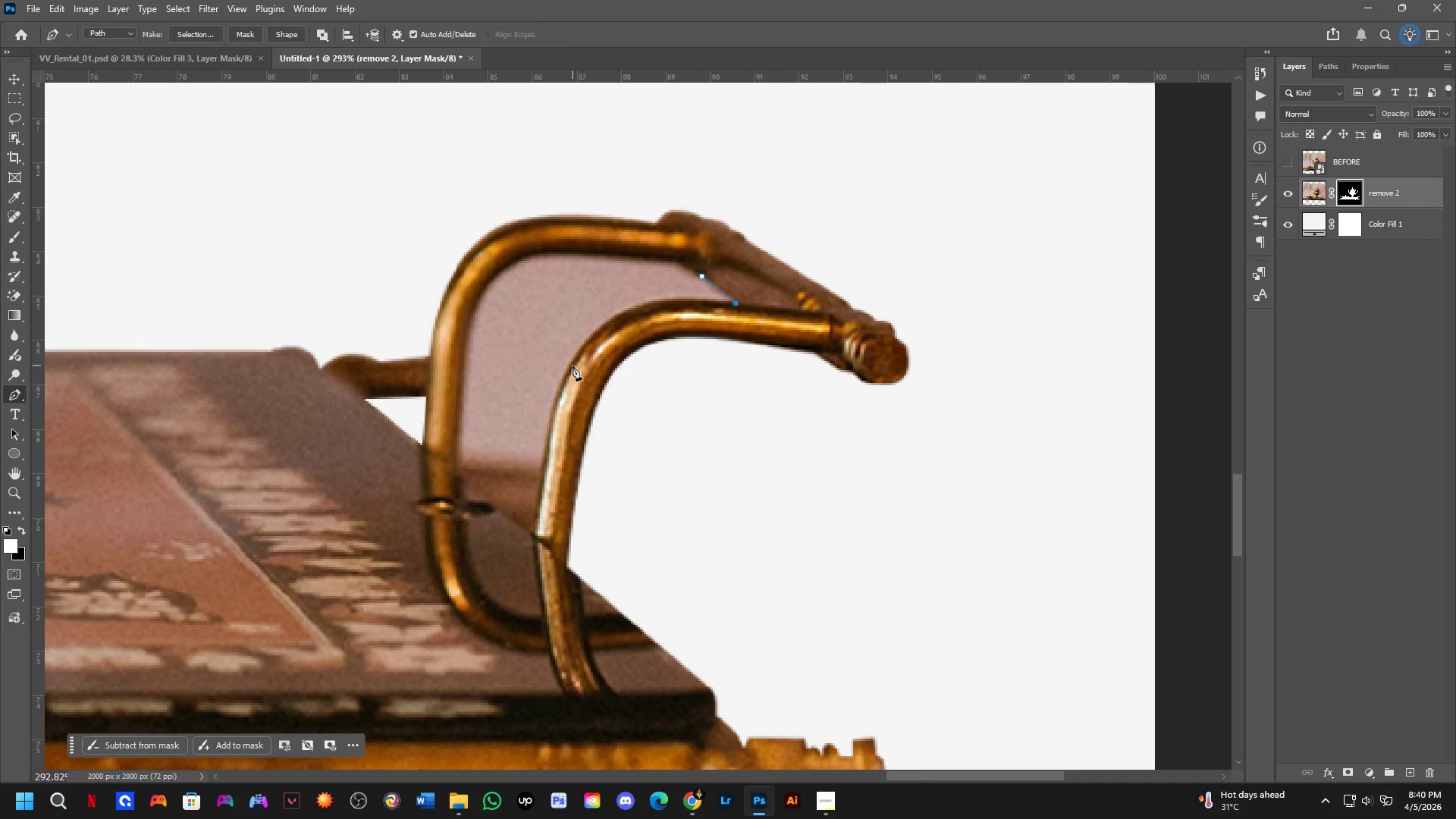 
left_click_drag(start_coordinate=[570, 369], to_coordinate=[521, 472])
 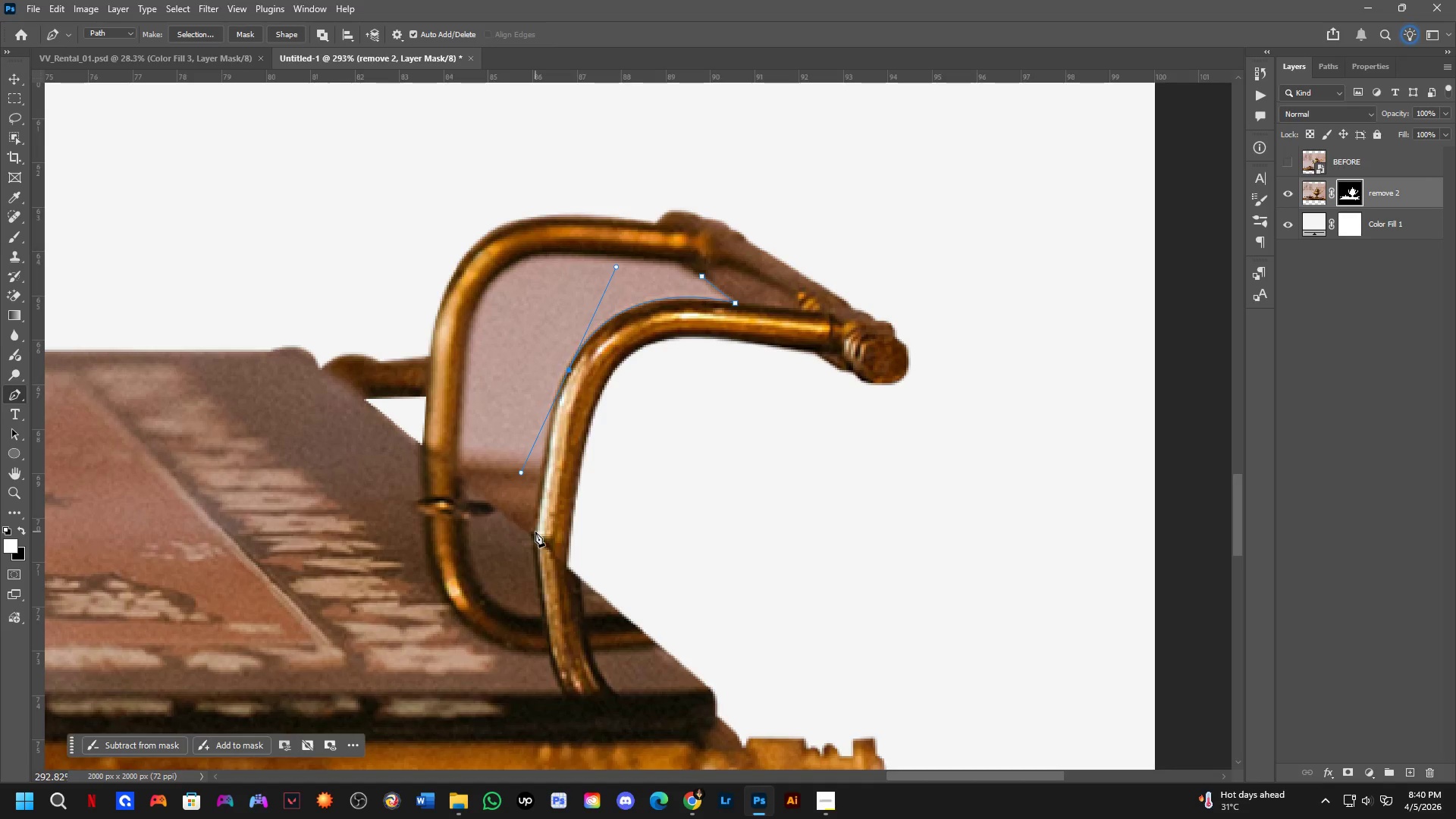 
left_click([538, 536])
 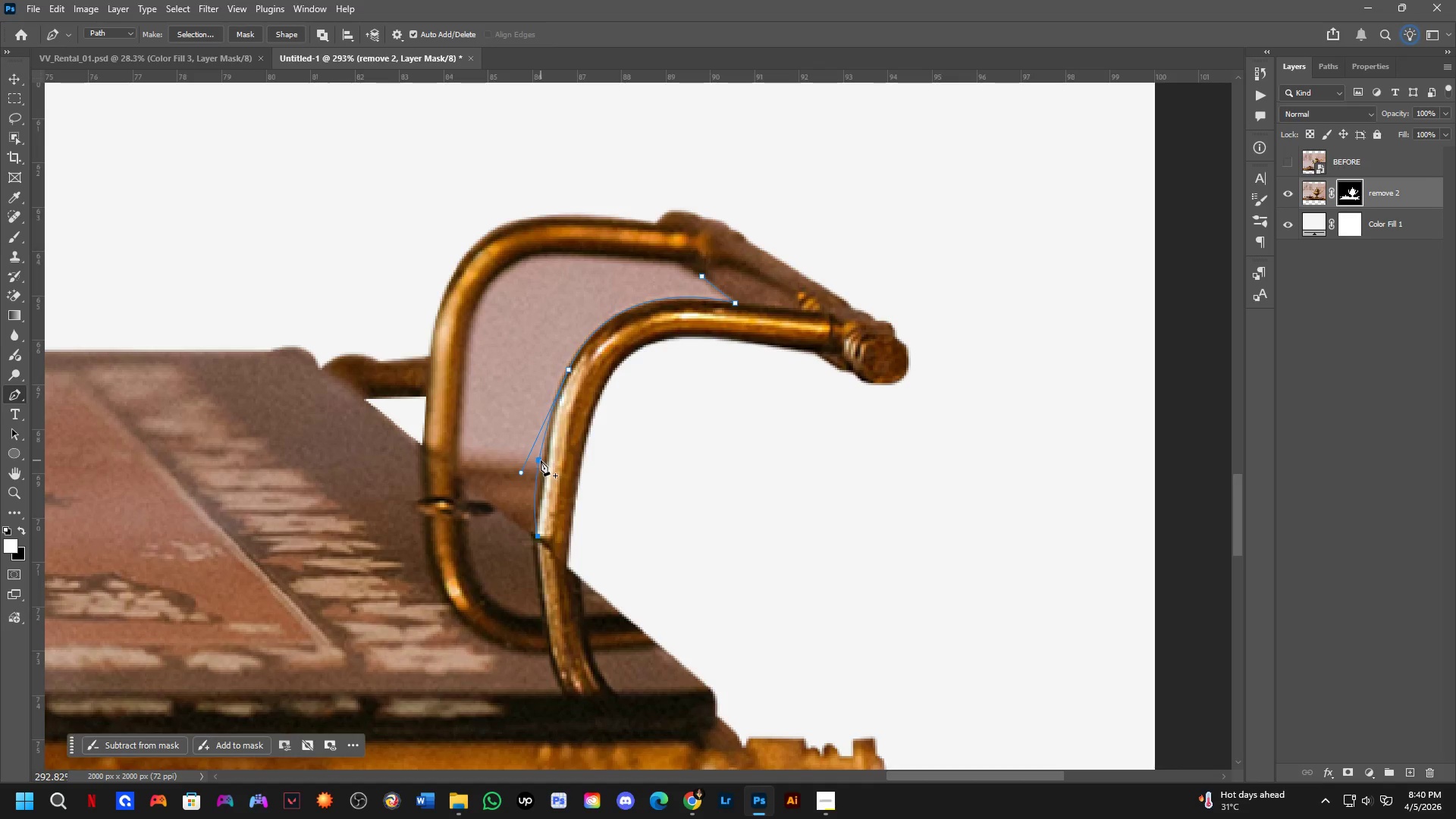 
left_click([541, 460])
 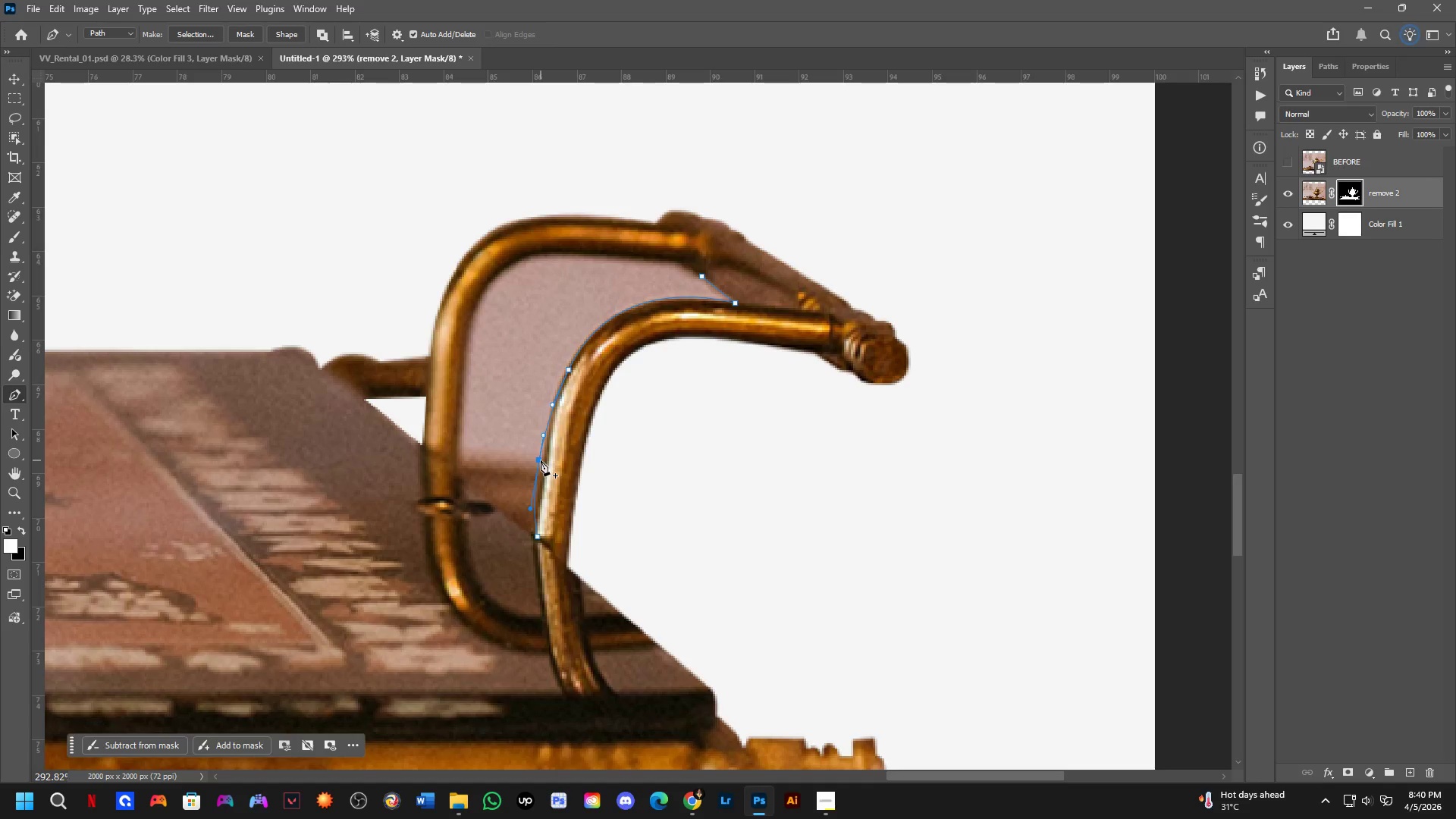 
hold_key(key=ControlLeft, duration=0.83)
left_click_drag(start_coordinate=[541, 460], to_coordinate=[547, 463])
 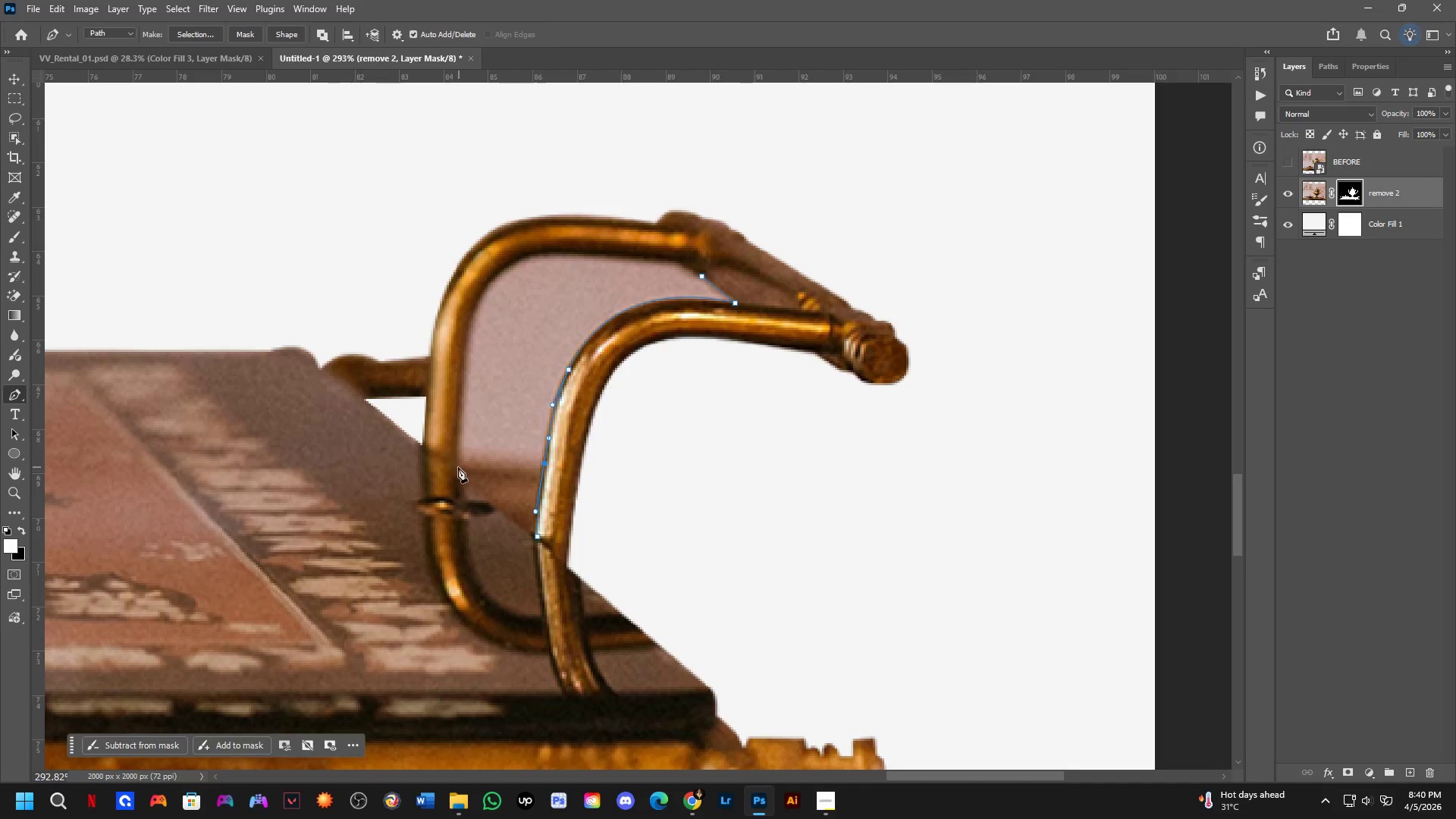 
left_click([458, 467])
 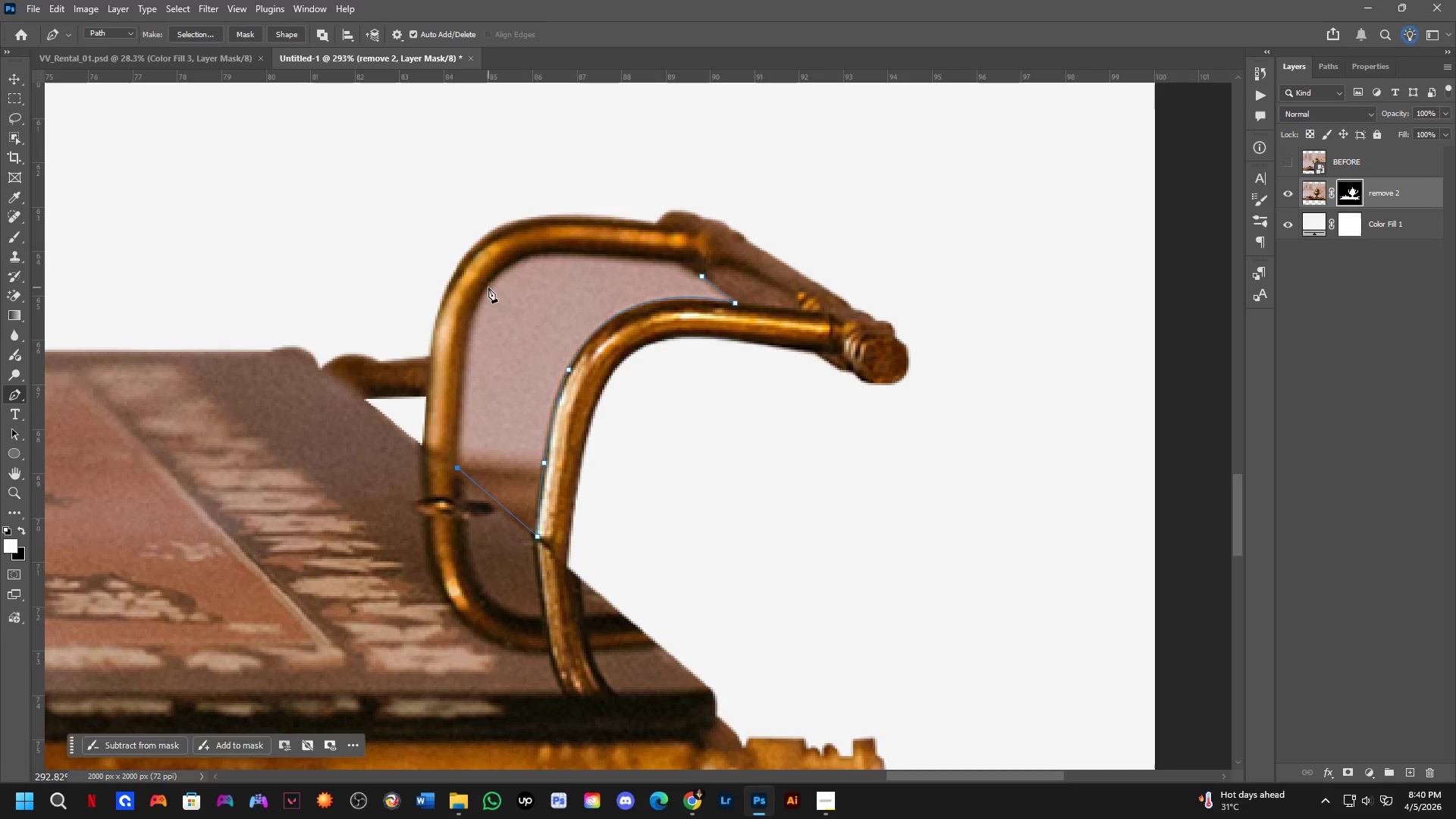 
left_click_drag(start_coordinate=[488, 287], to_coordinate=[526, 258])
 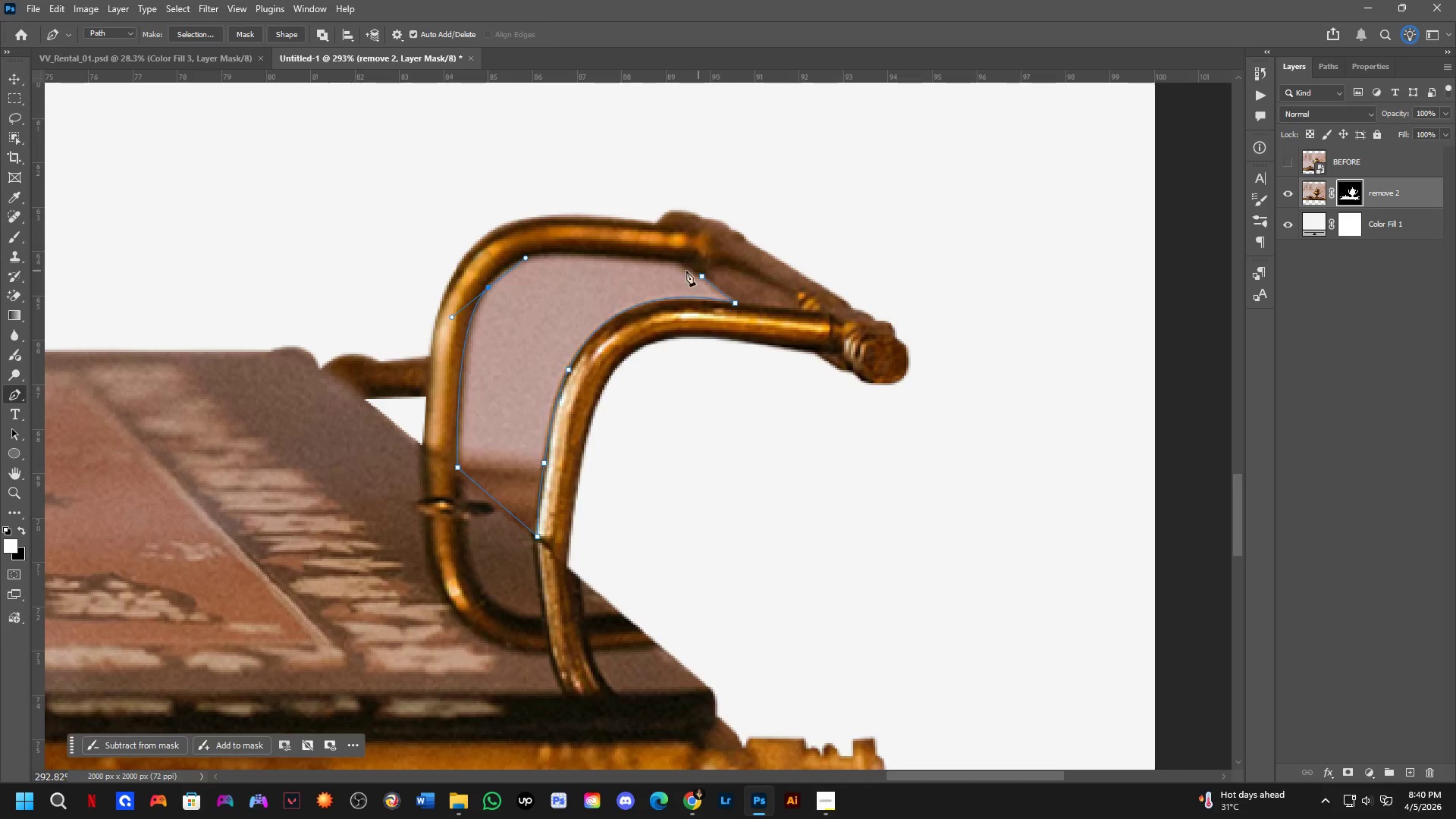 
key(Control+ControlLeft)
 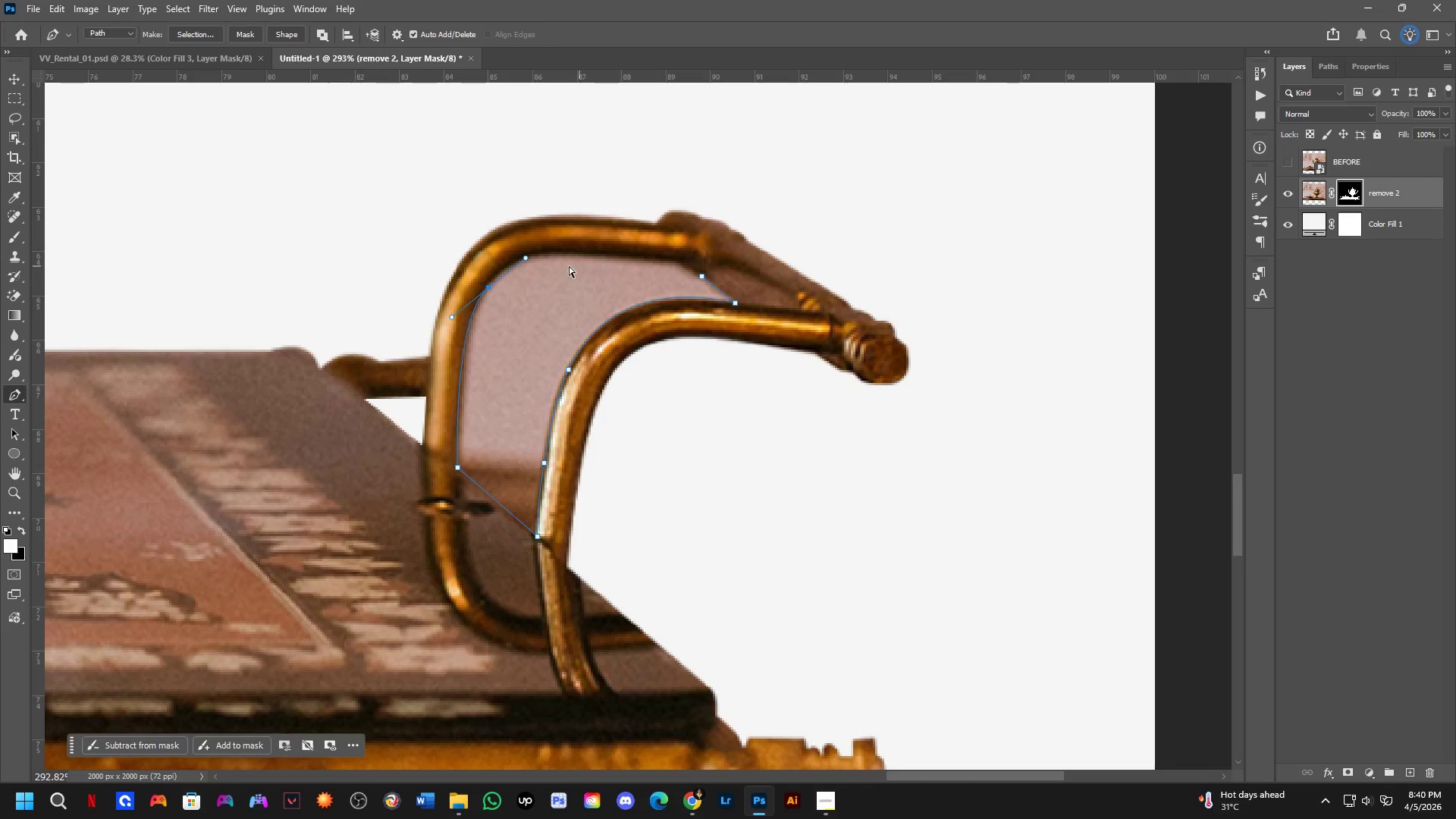 
key(Control+Z)
 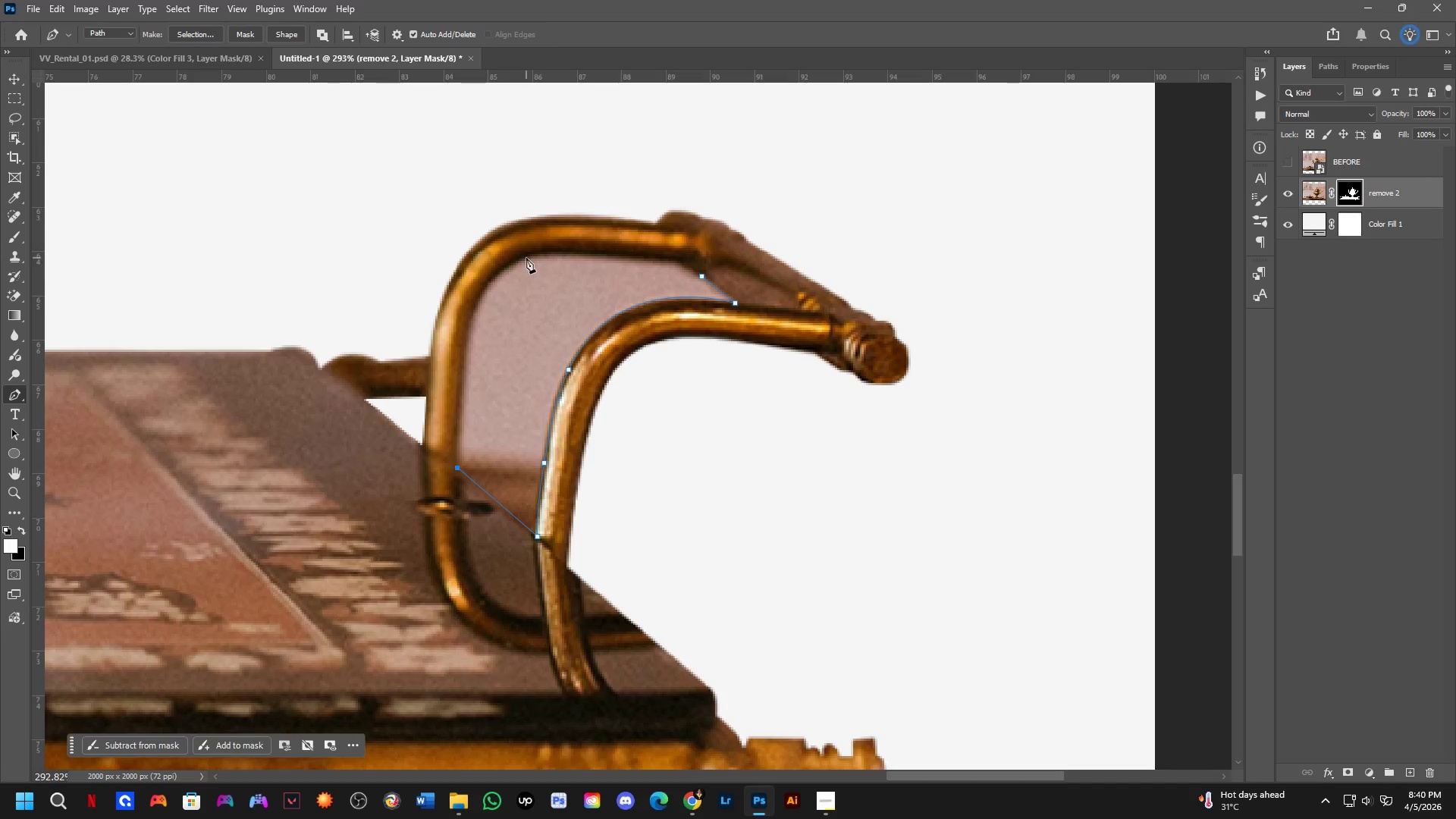 
left_click_drag(start_coordinate=[526, 258], to_coordinate=[599, 232])
 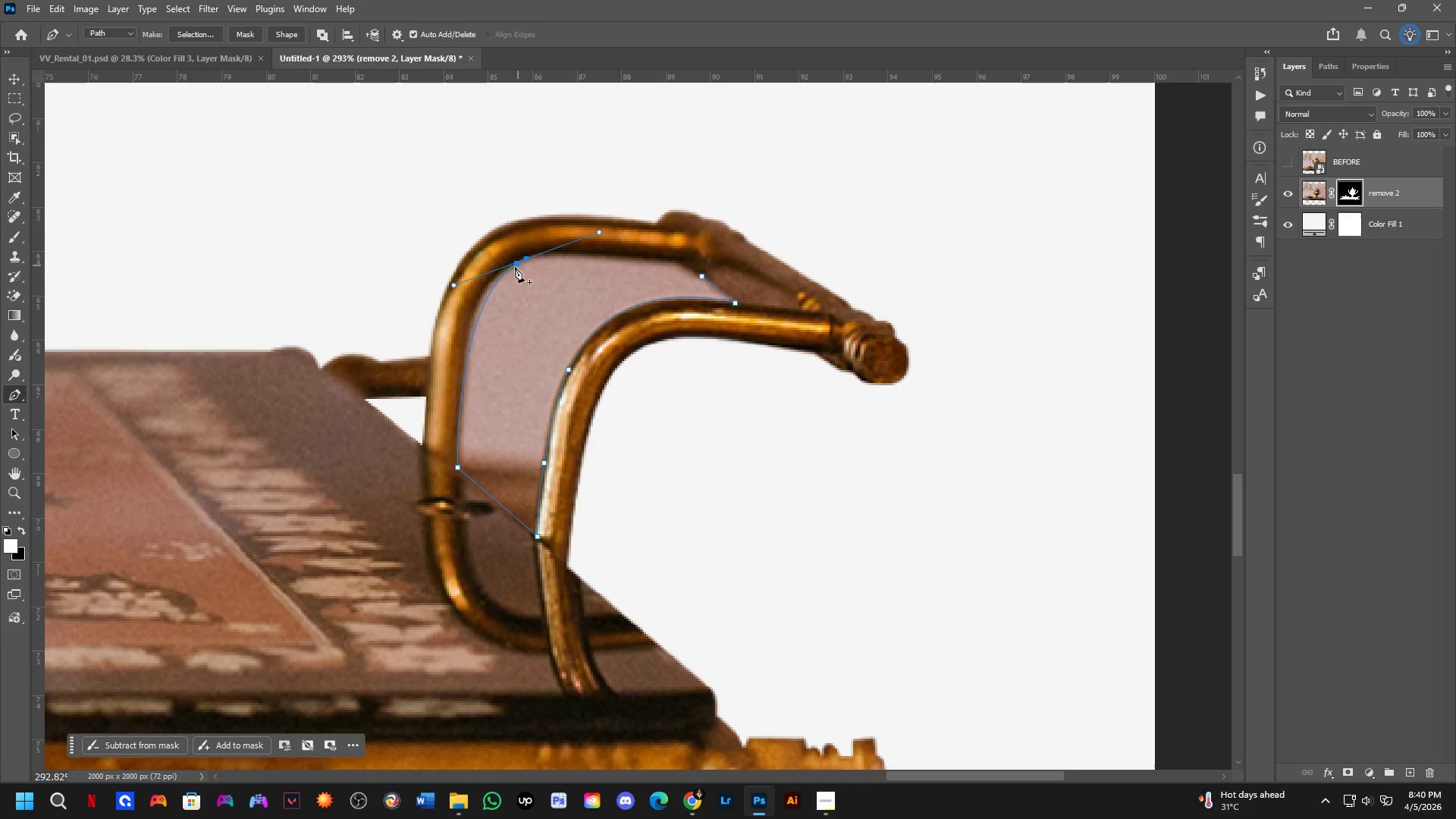 
key(Control+ControlLeft)
 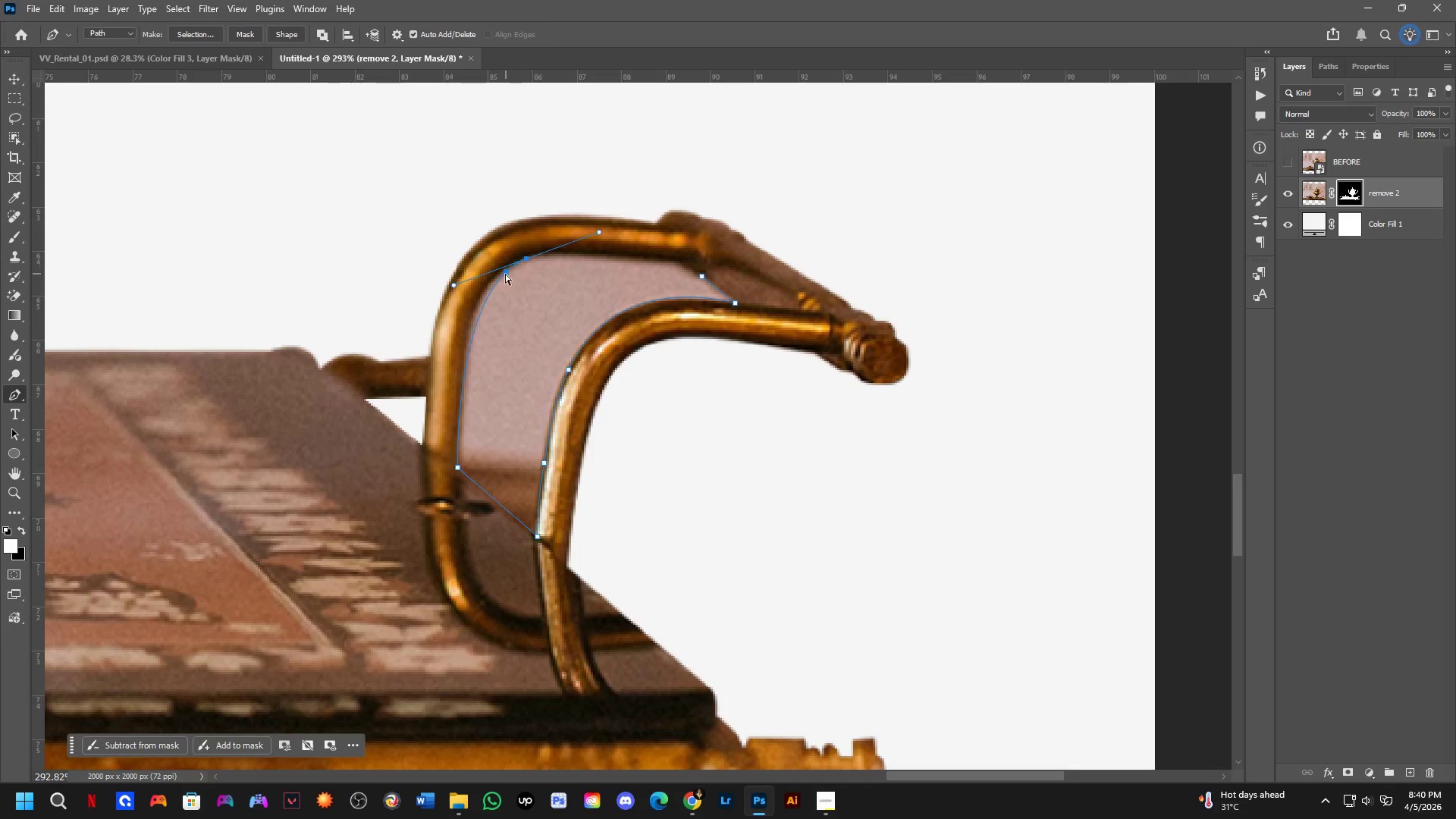 
key(Control+Z)
 